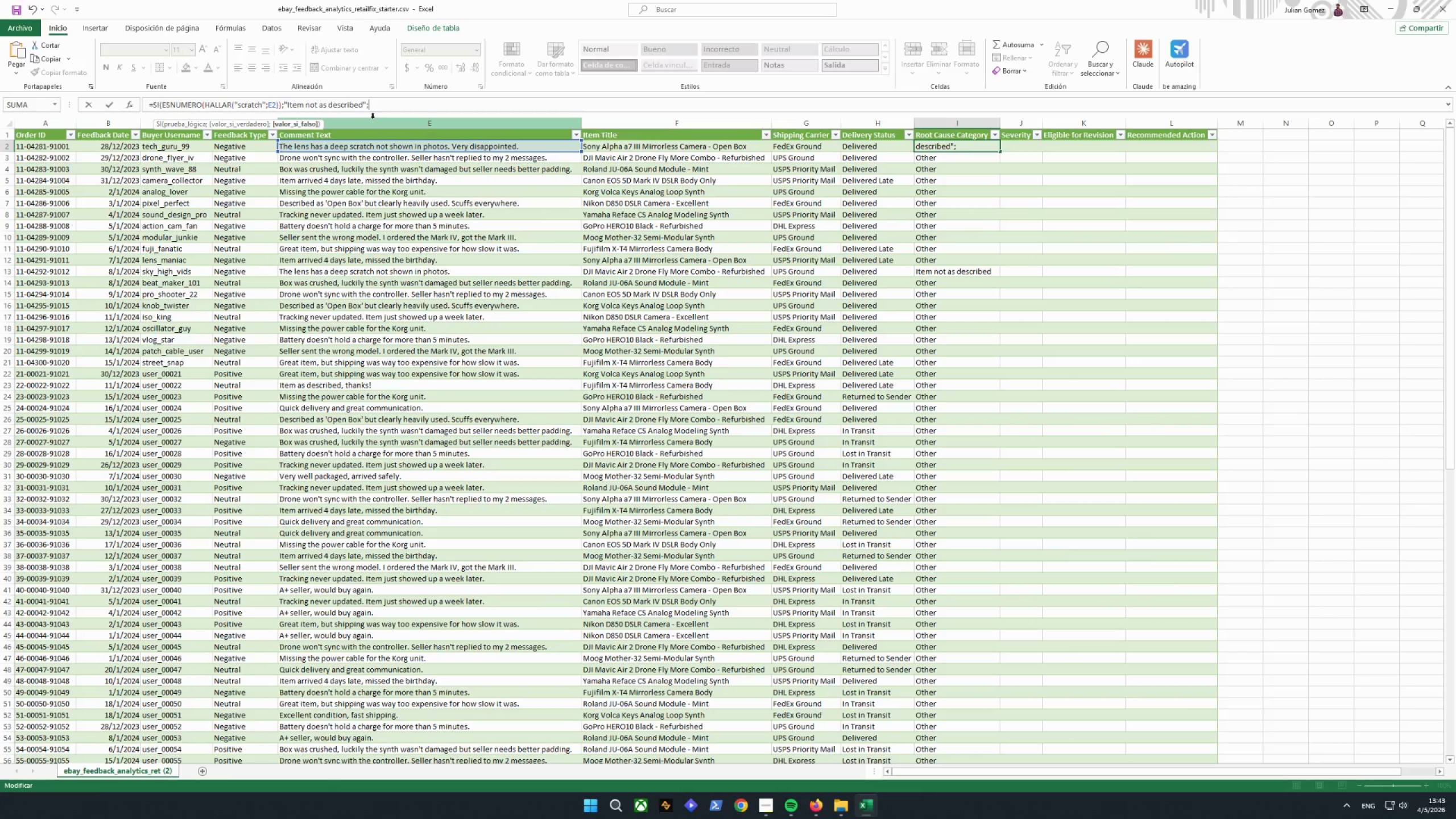 
wait(5.06)
 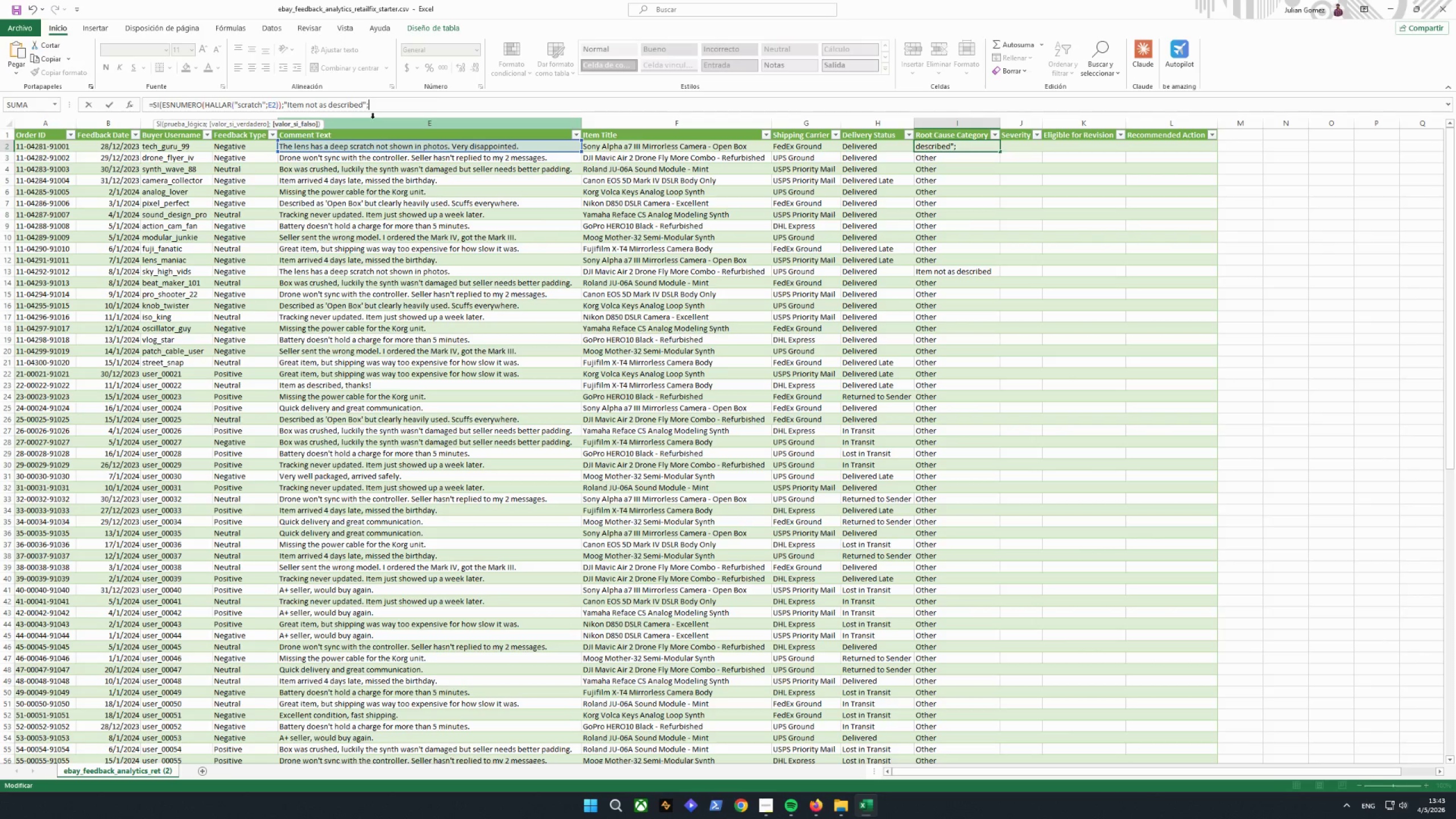 
key(Control+V)
 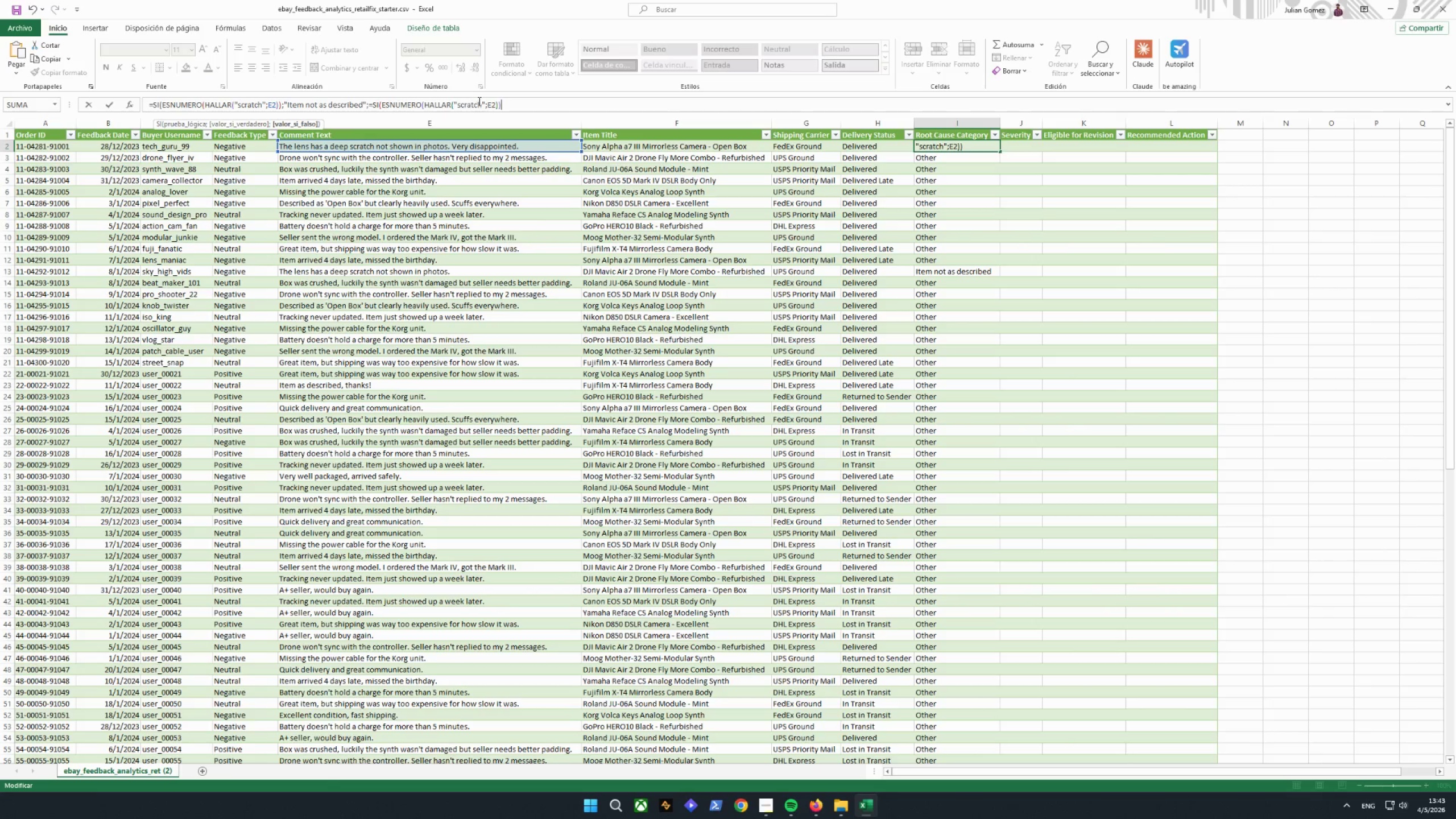 
left_click([480, 105])
 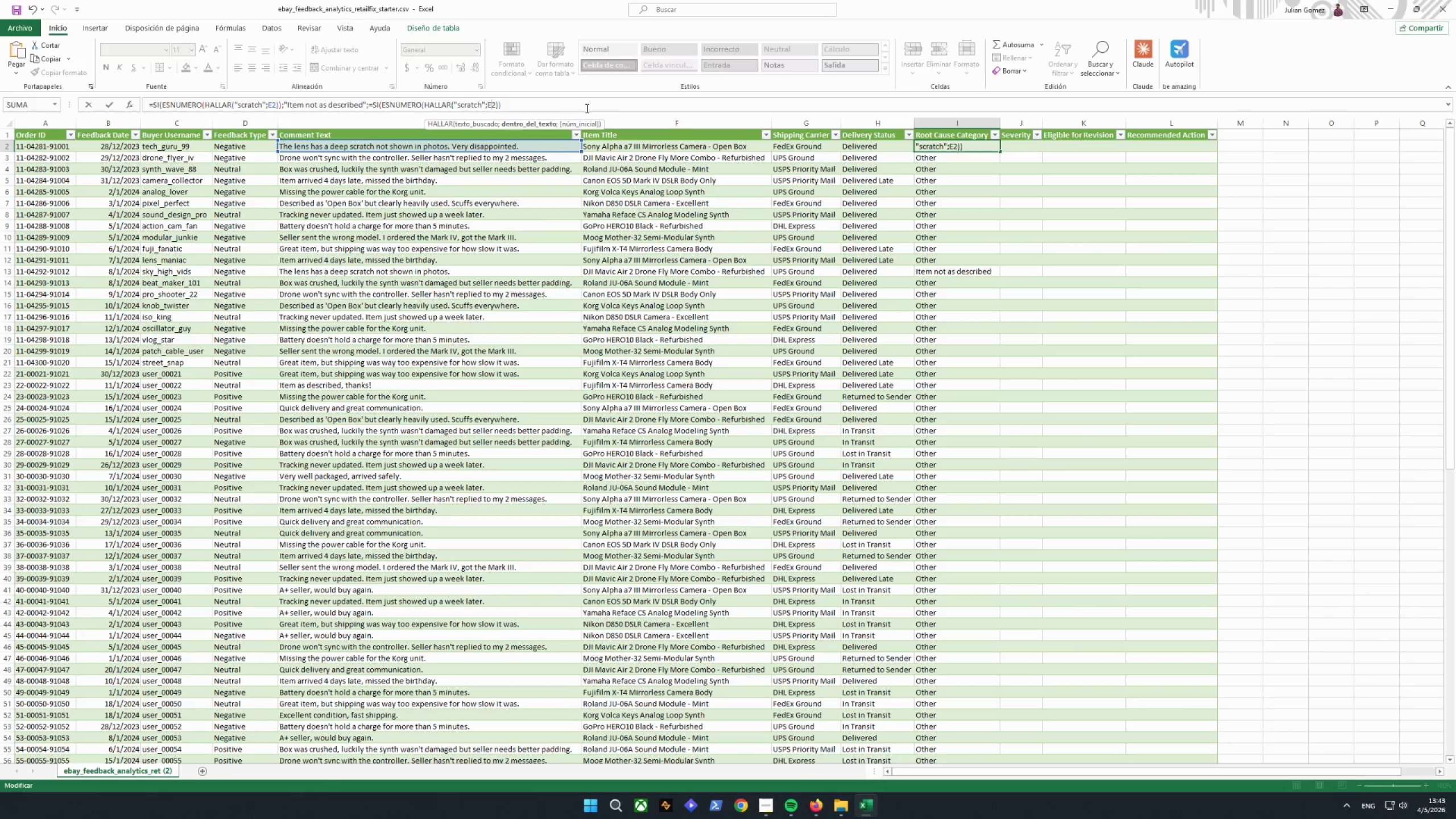 
left_click([586, 107])
 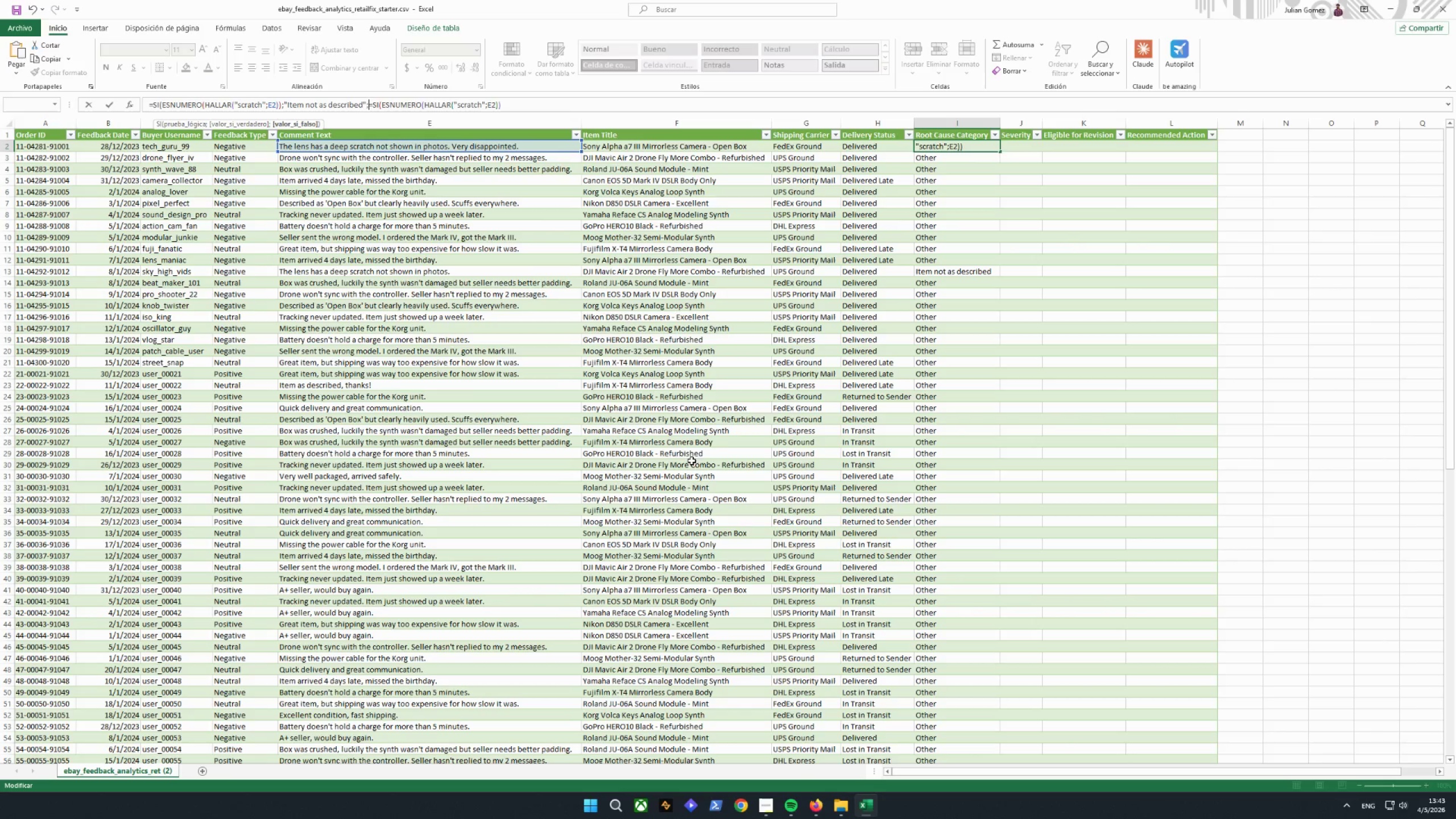 
left_click_drag(start_coordinate=[544, 108], to_coordinate=[378, 114])
 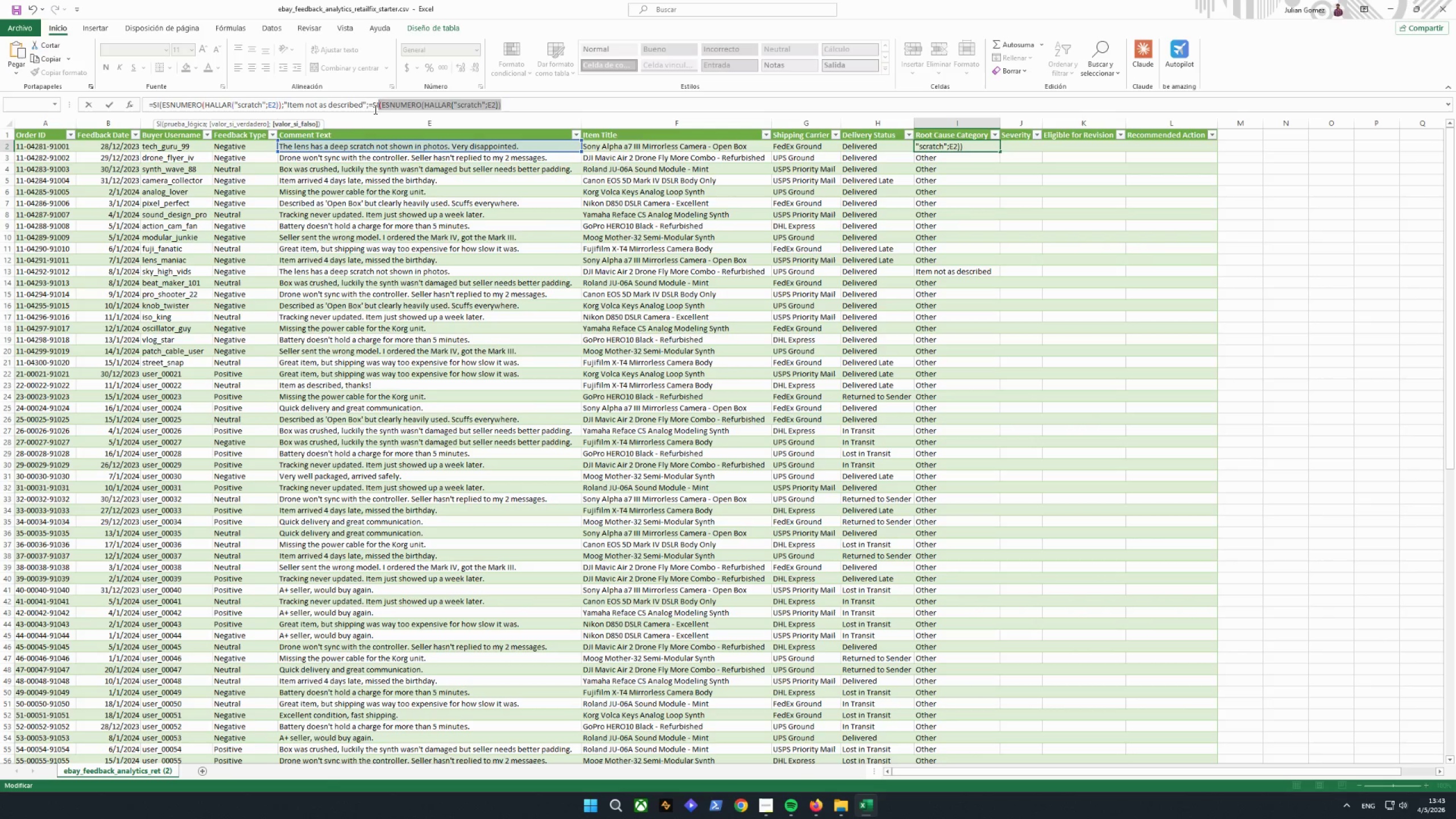 
left_click([374, 108])
 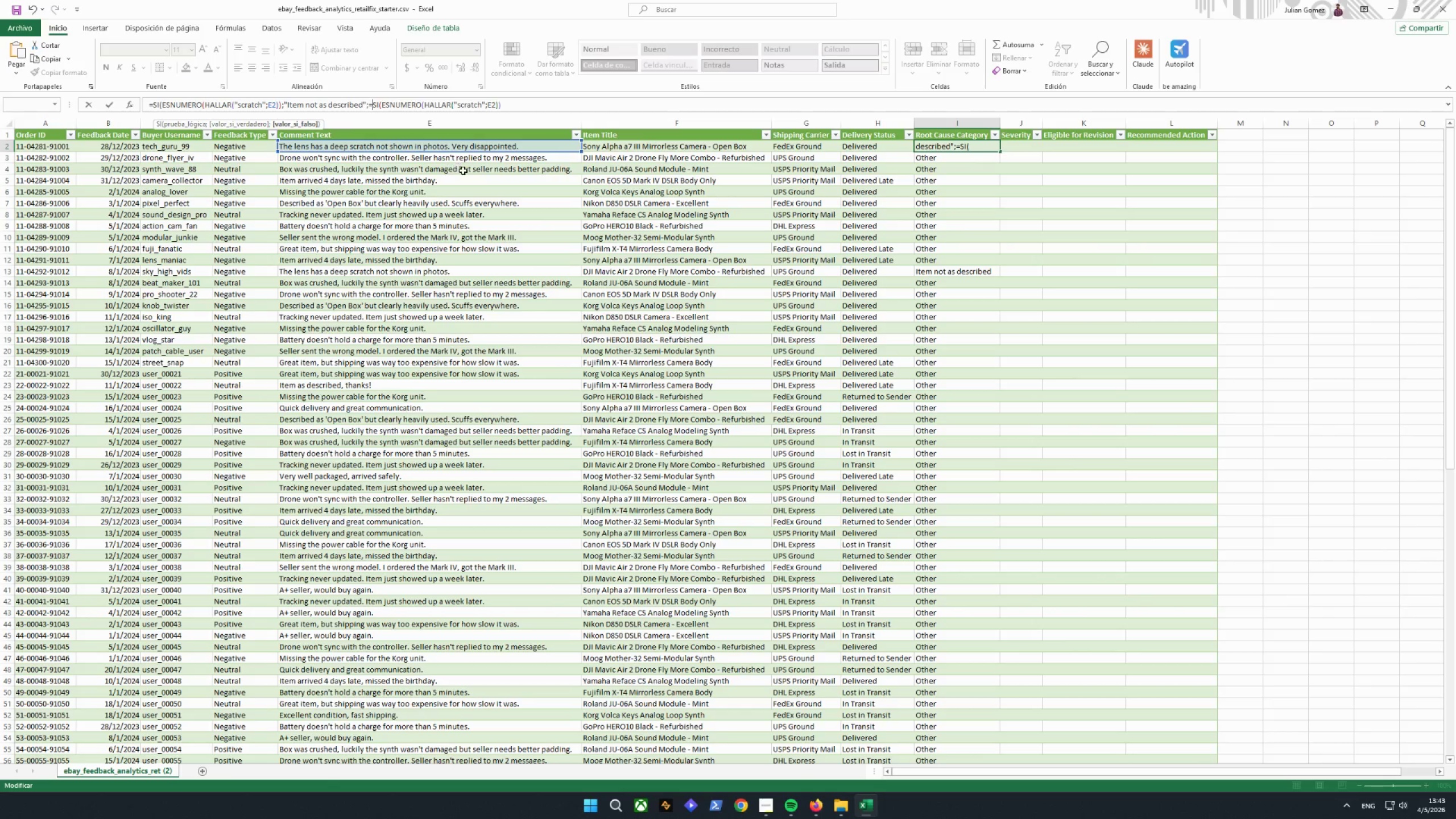 
key(Backspace)
 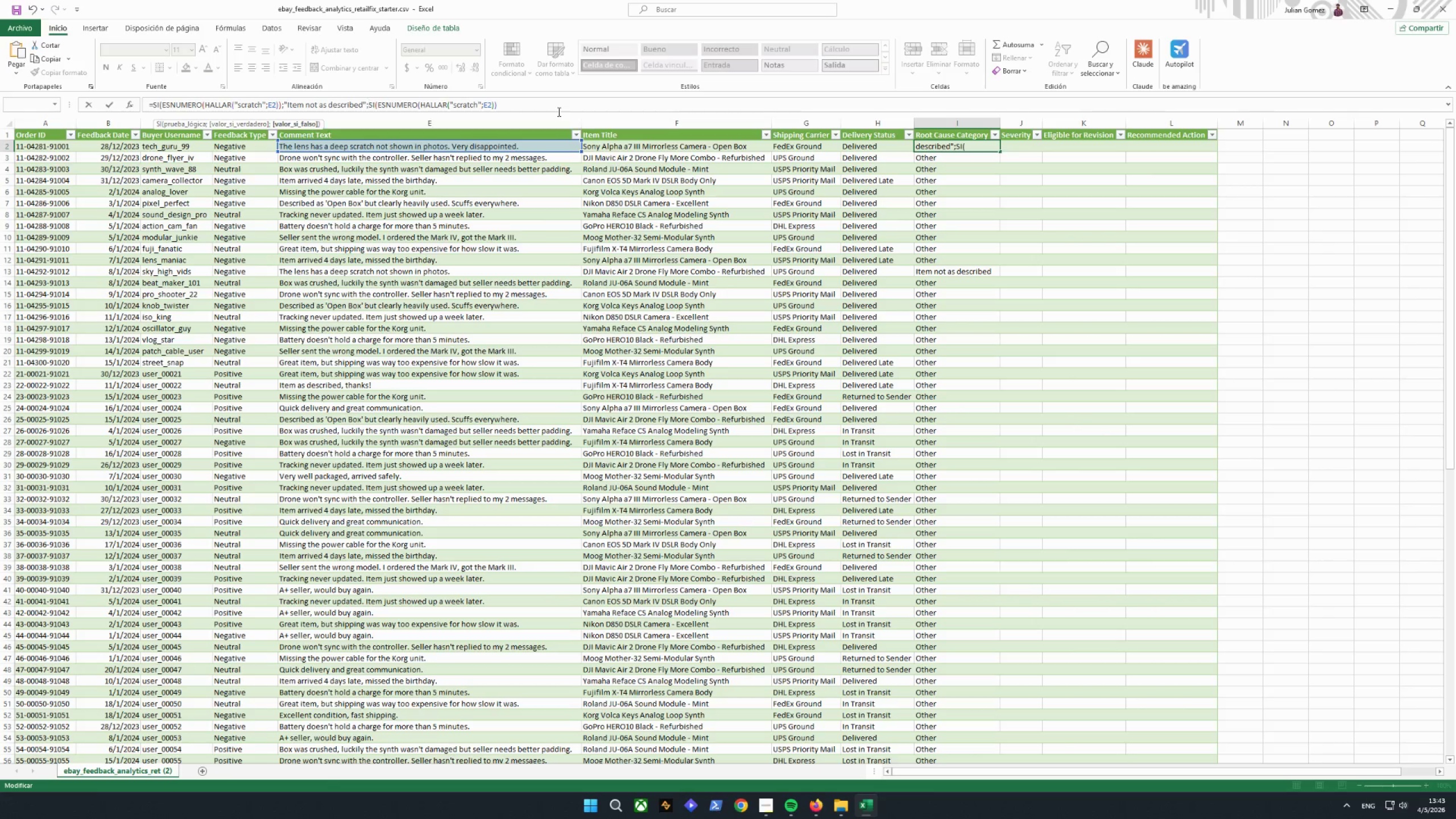 
left_click([552, 102])
 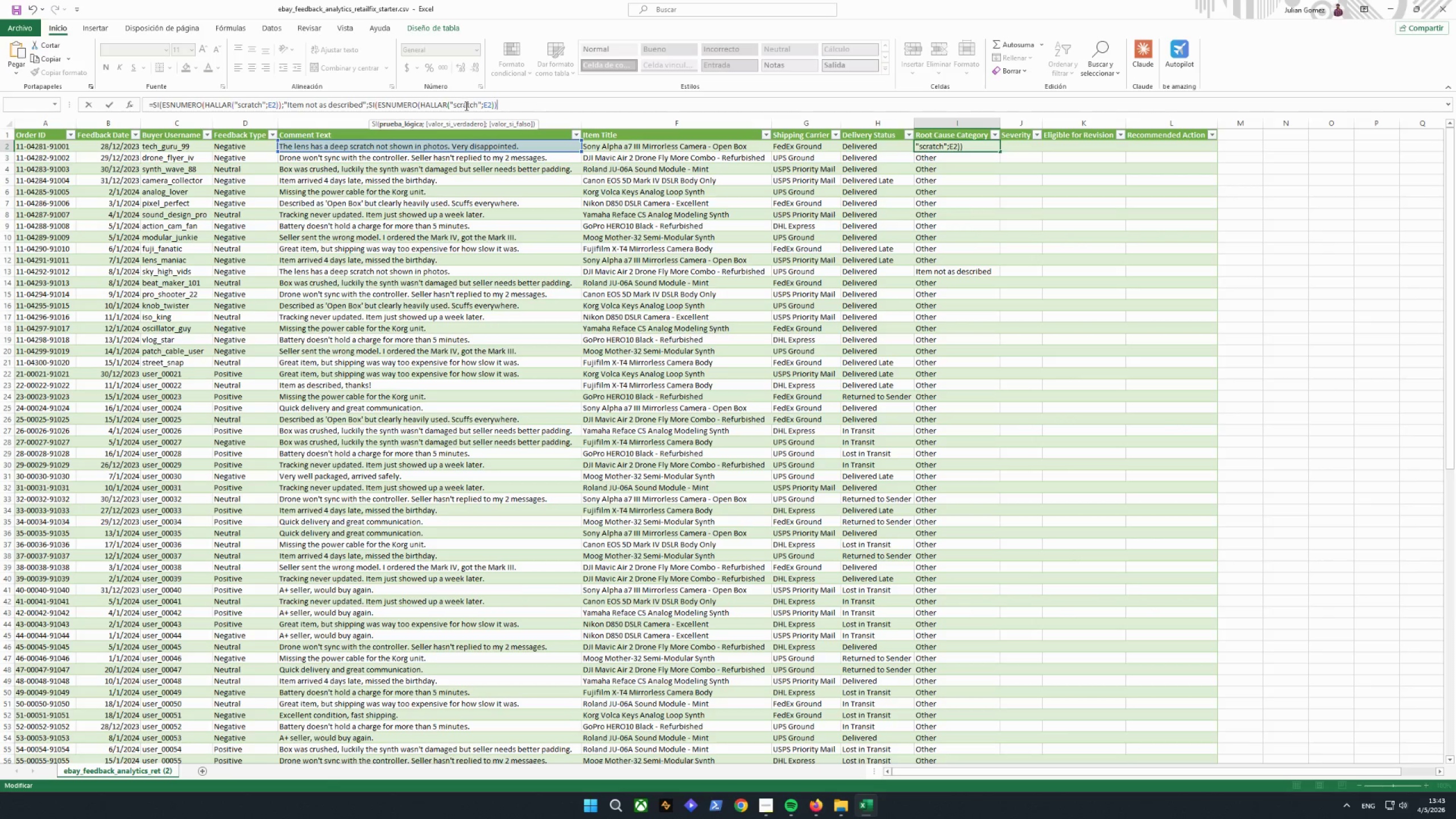 
left_click_drag(start_coordinate=[478, 105], to_coordinate=[454, 104])
 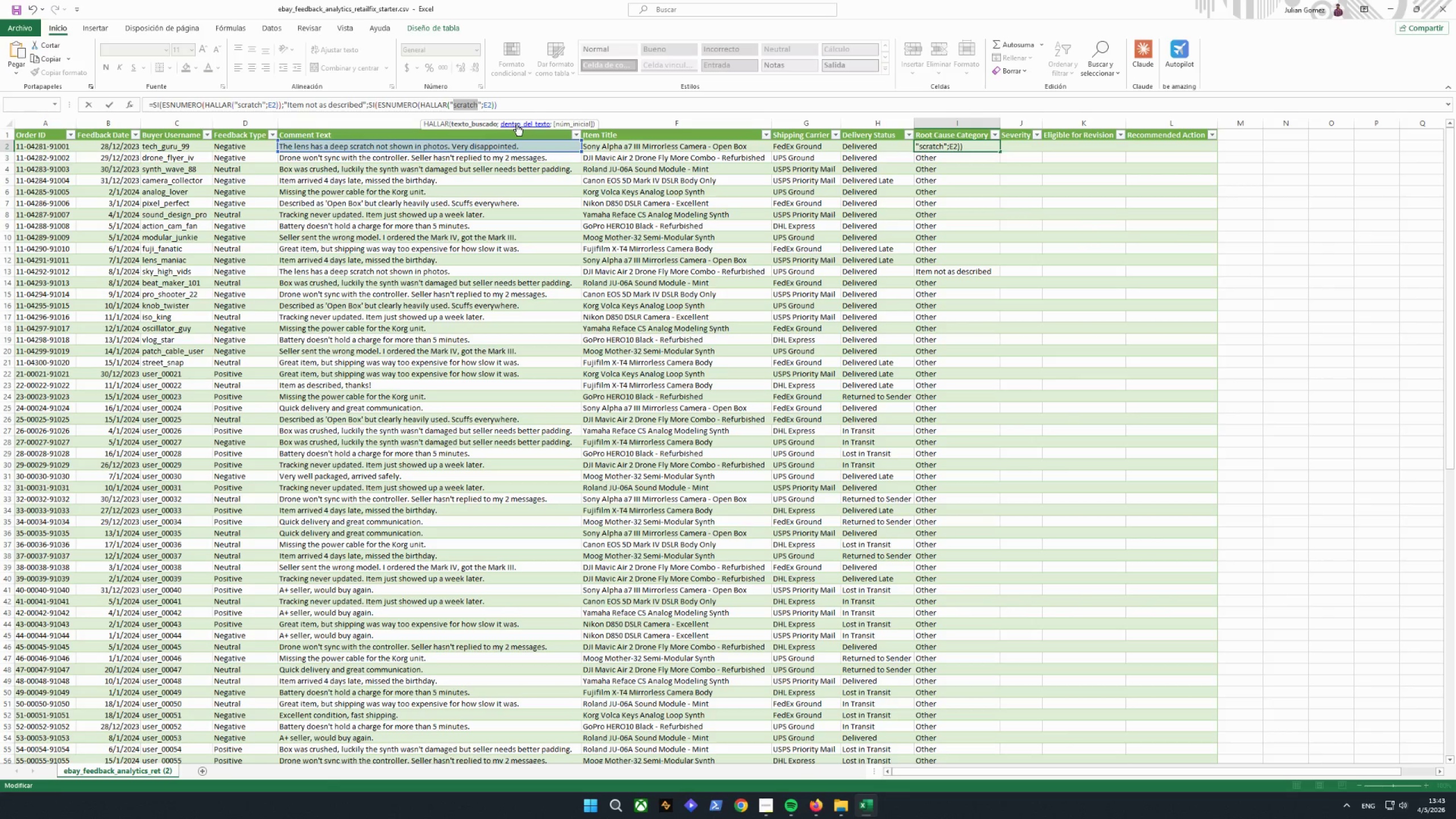 
type(scuffs)
 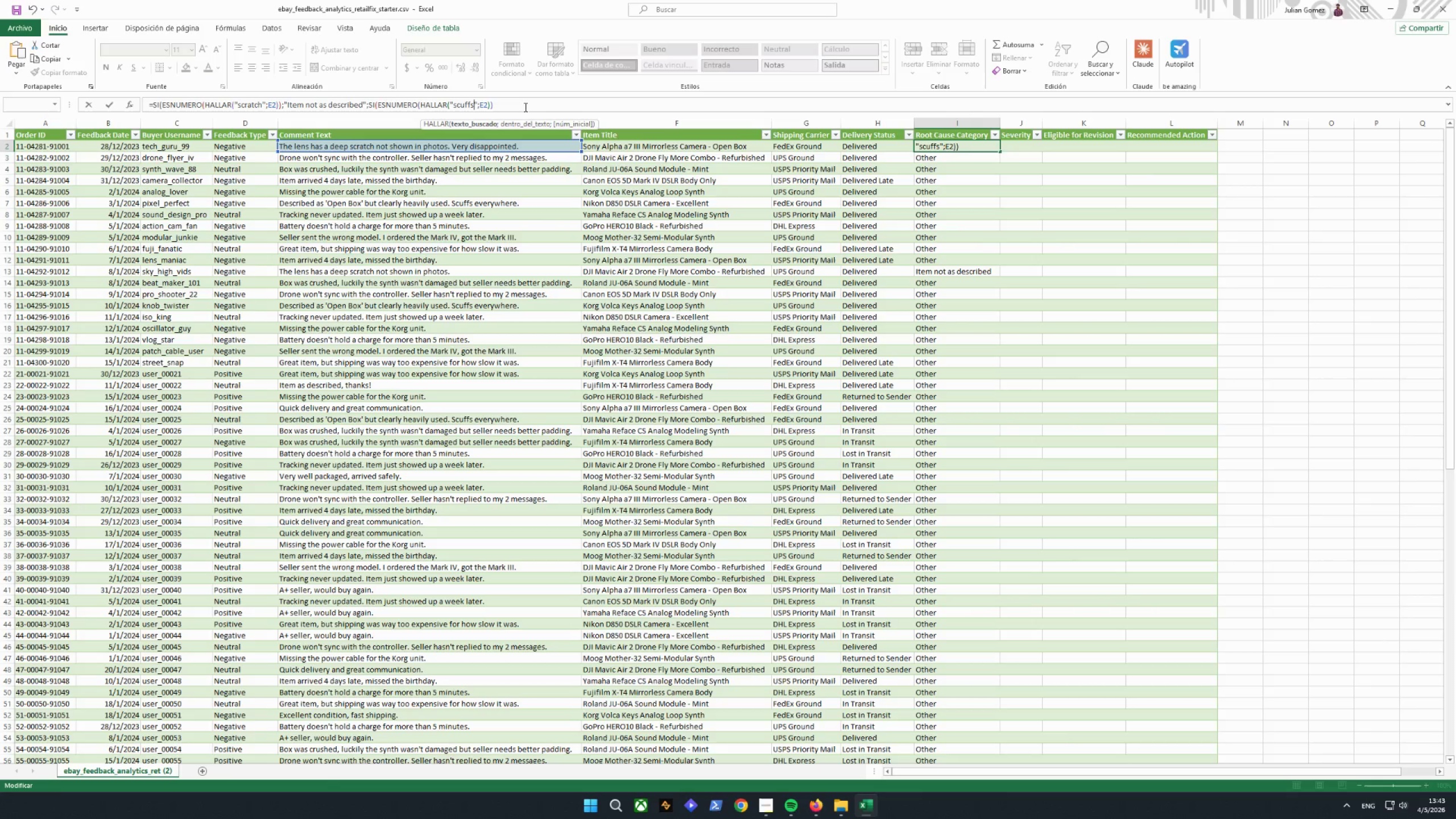 
wait(5.61)
 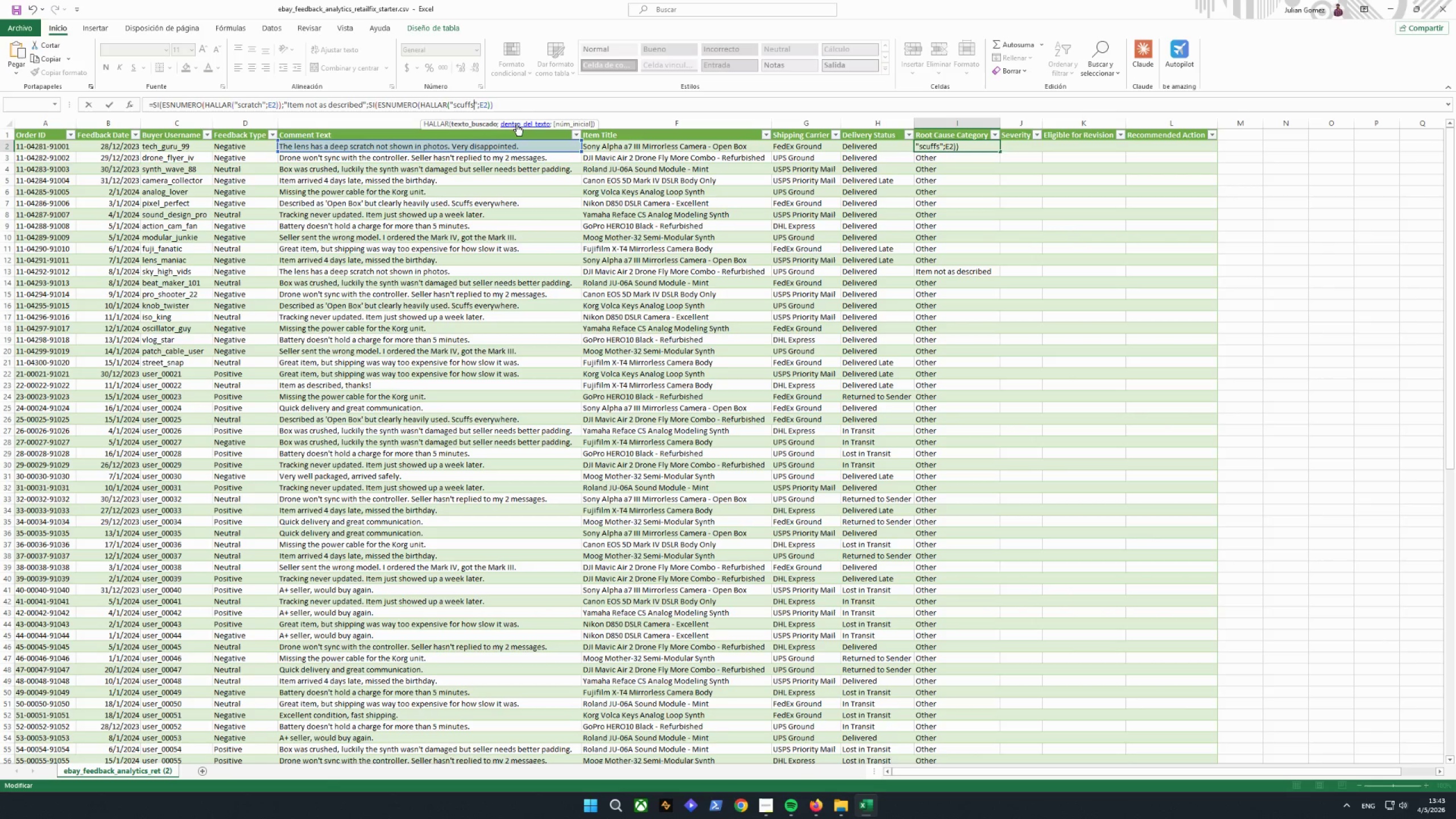 
left_click([524, 107])
 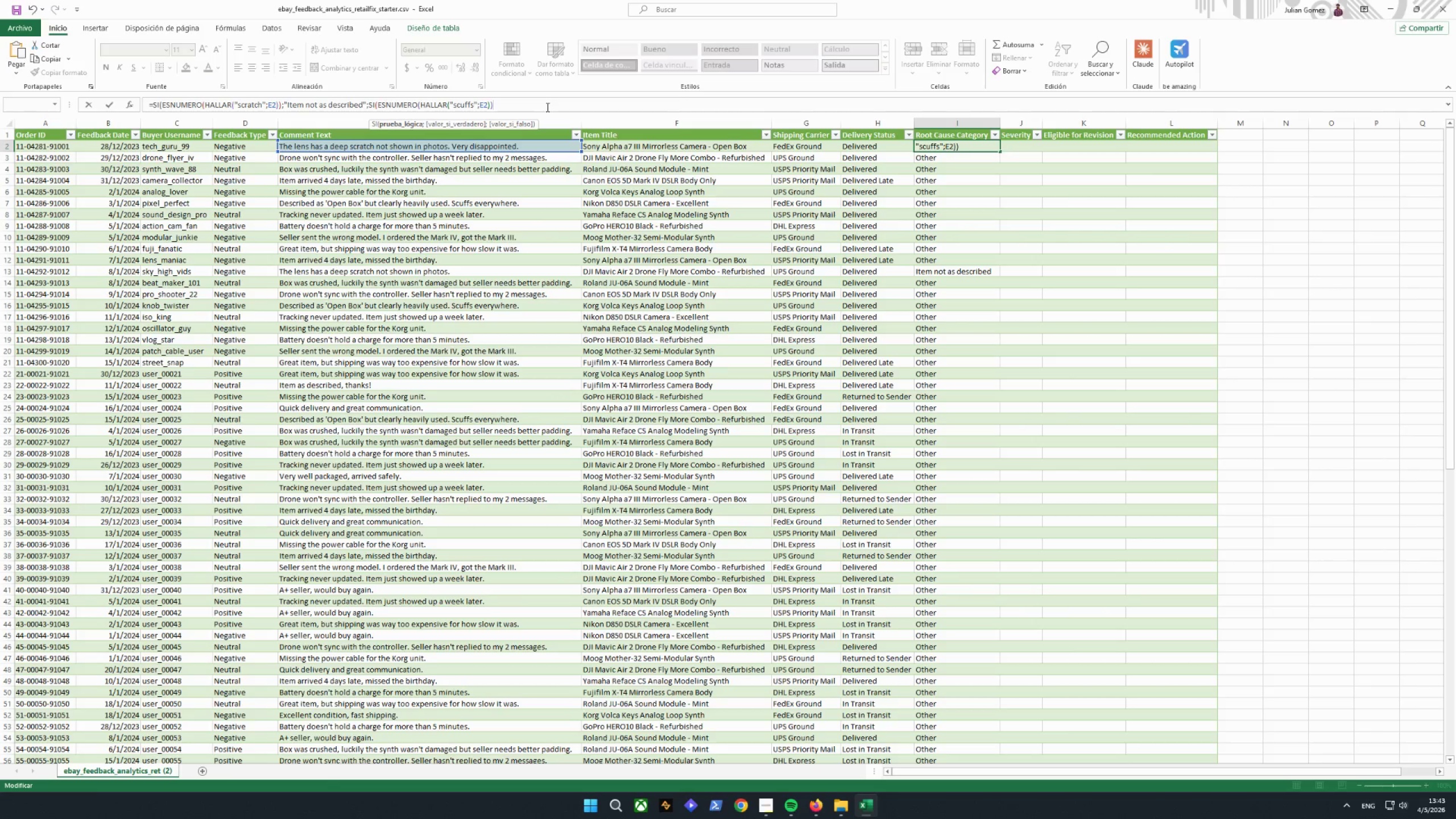 
type(;item)
key(Backspace)
key(Backspace)
key(Backspace)
key(Backspace)
type("item not as described)
 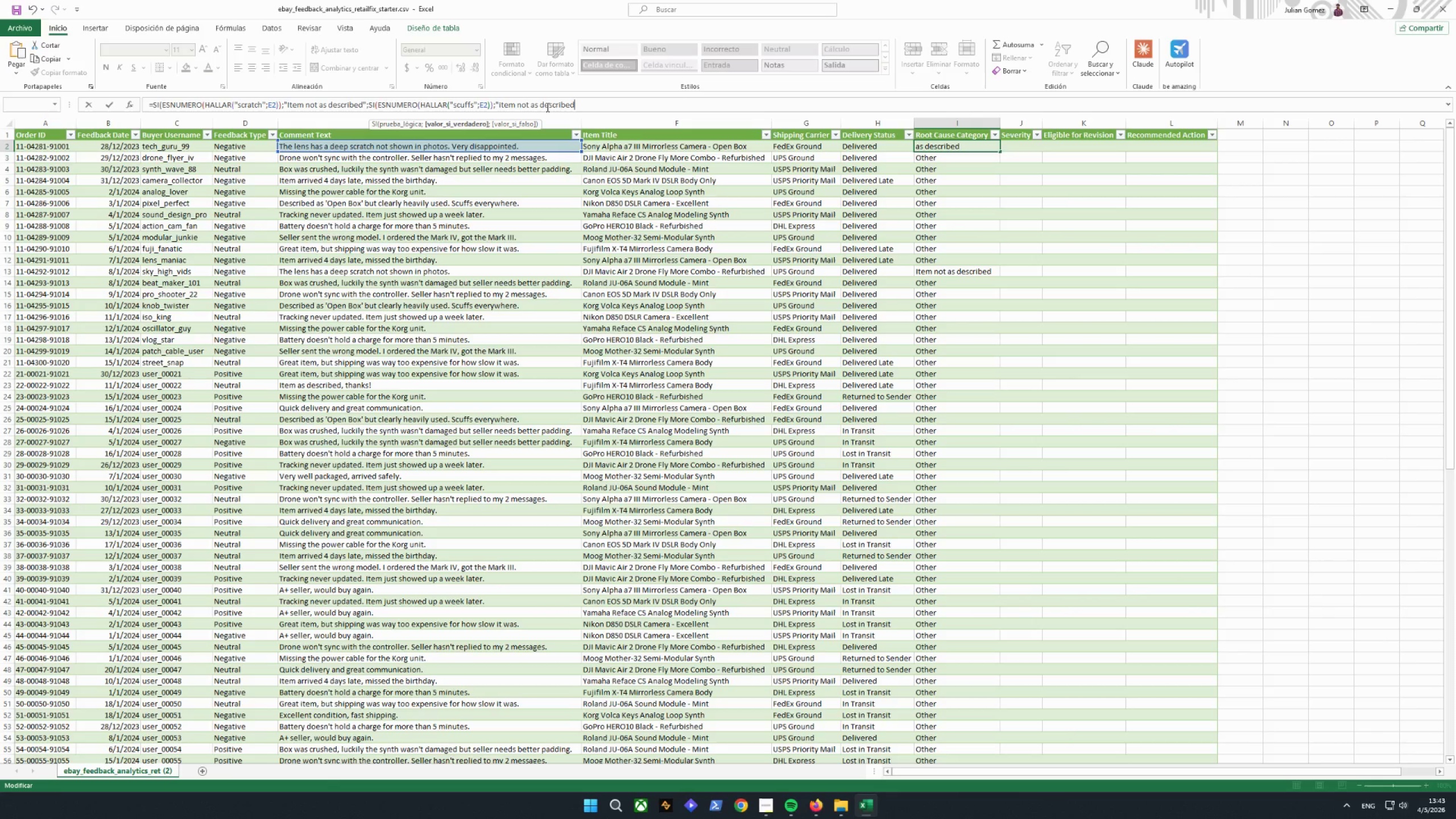 
wait(5.73)
 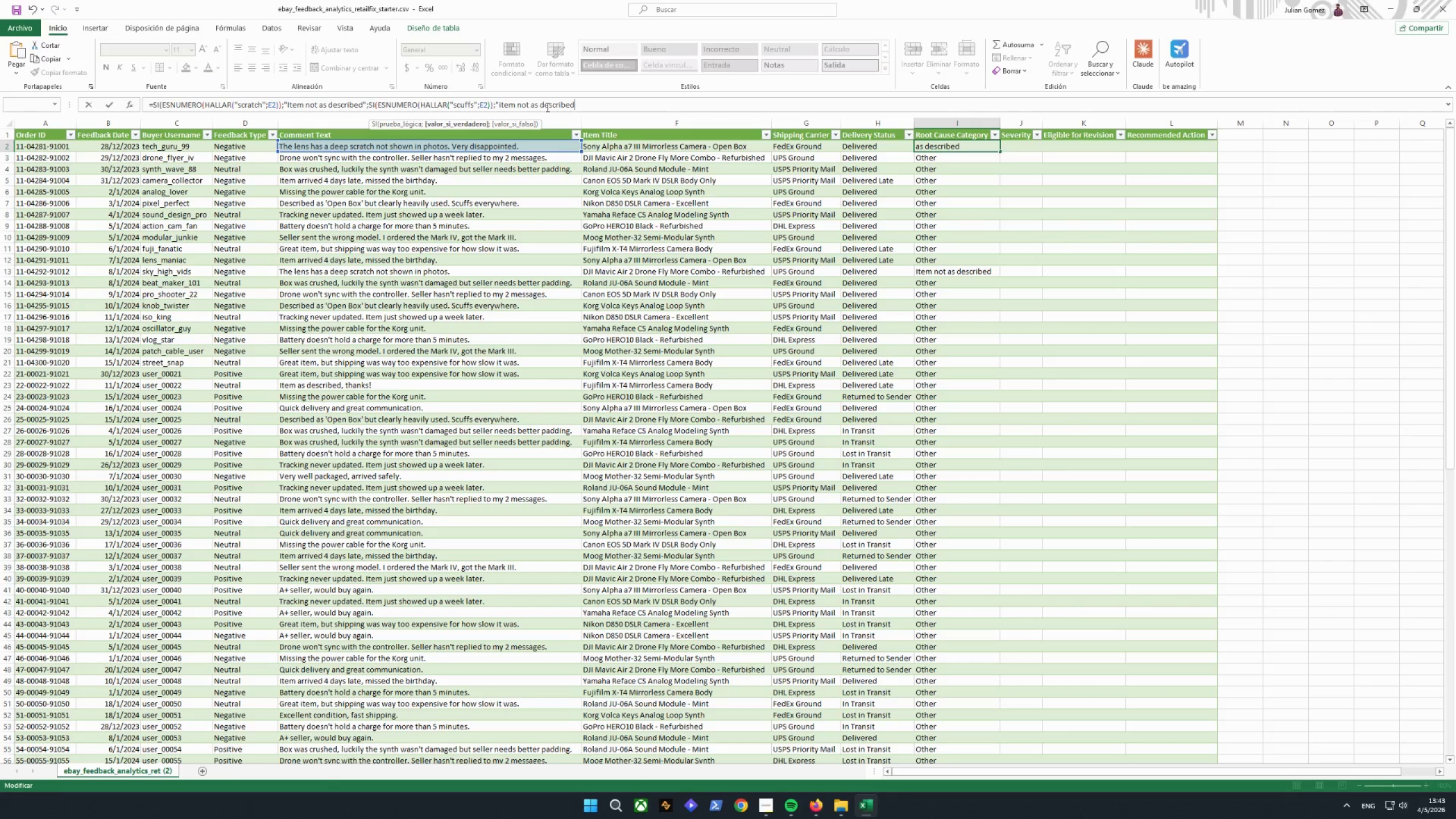 
left_click_drag(start_coordinate=[583, 105], to_coordinate=[369, 106])
 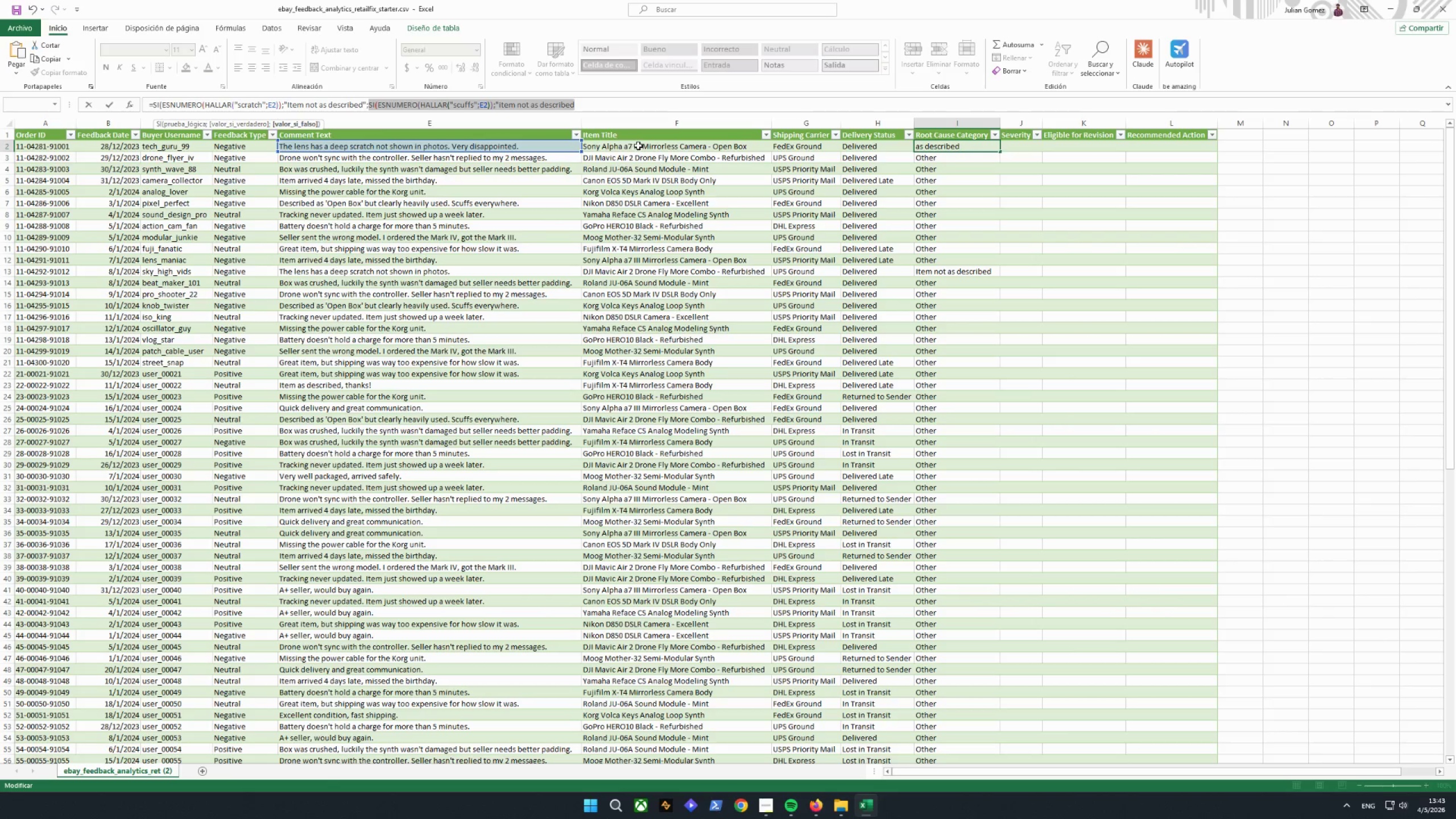 
key(Control+C)
 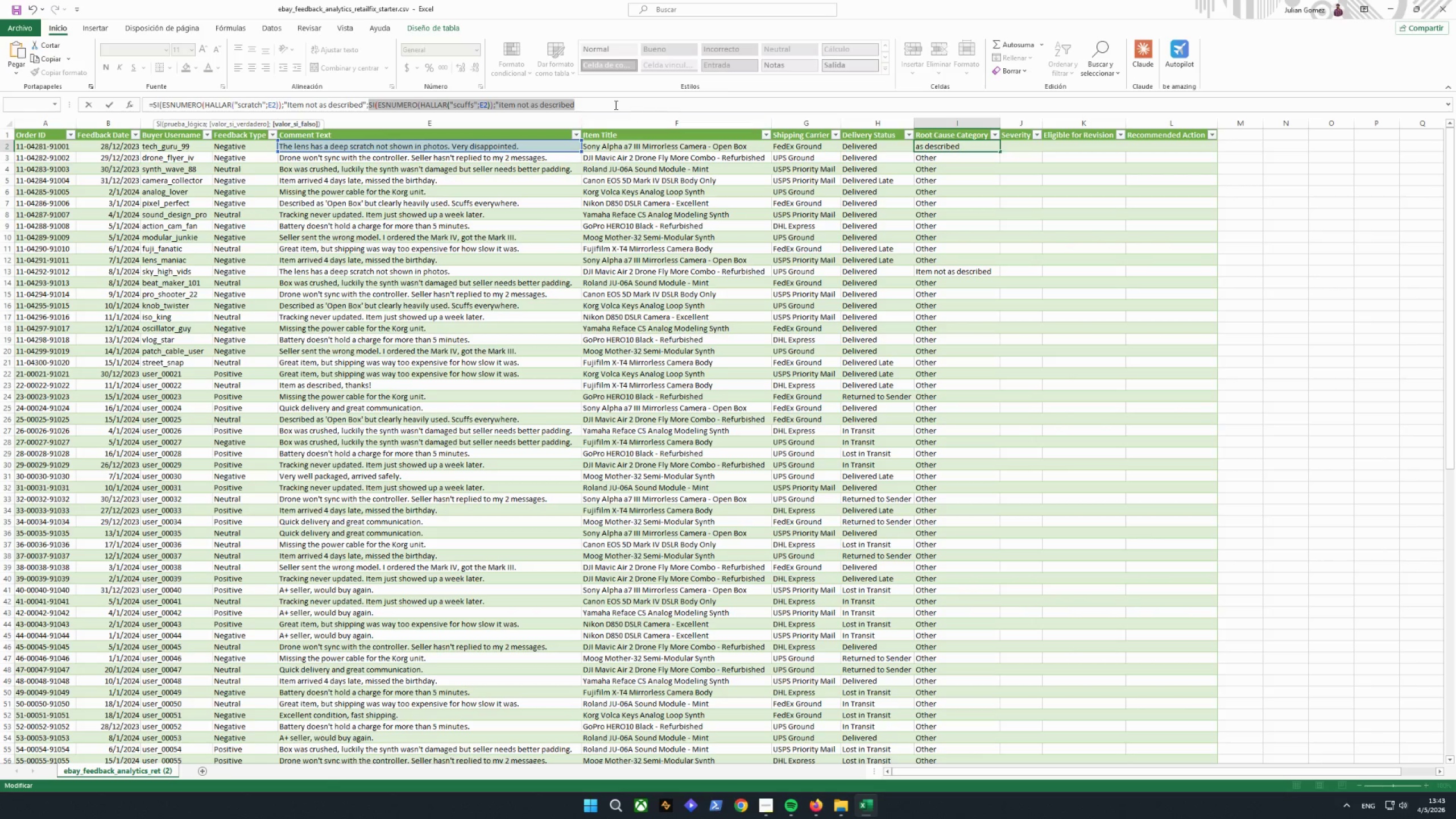 
left_click([611, 104])
 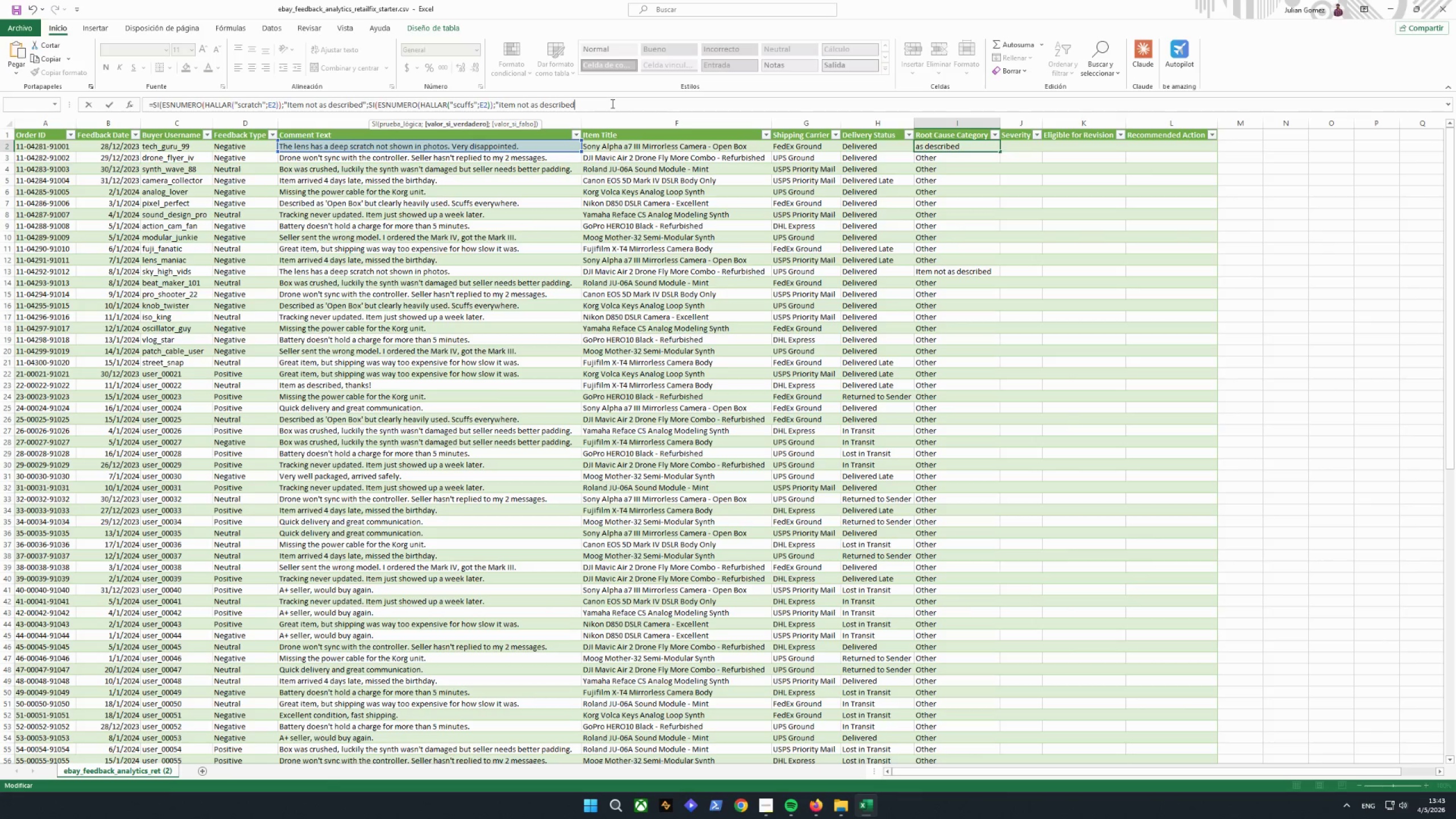 
key(Semicolon)
 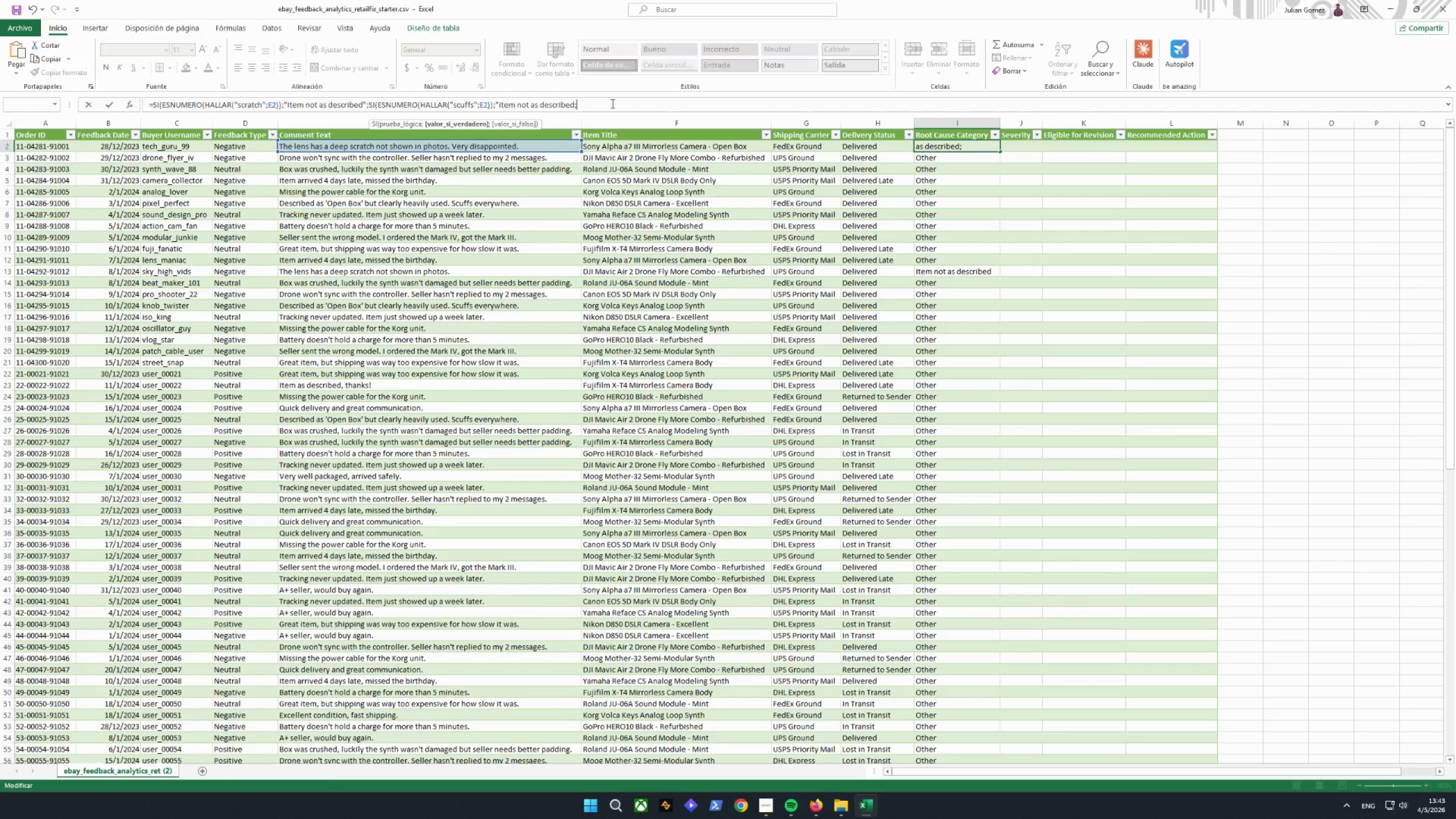 
key(Control+V)
 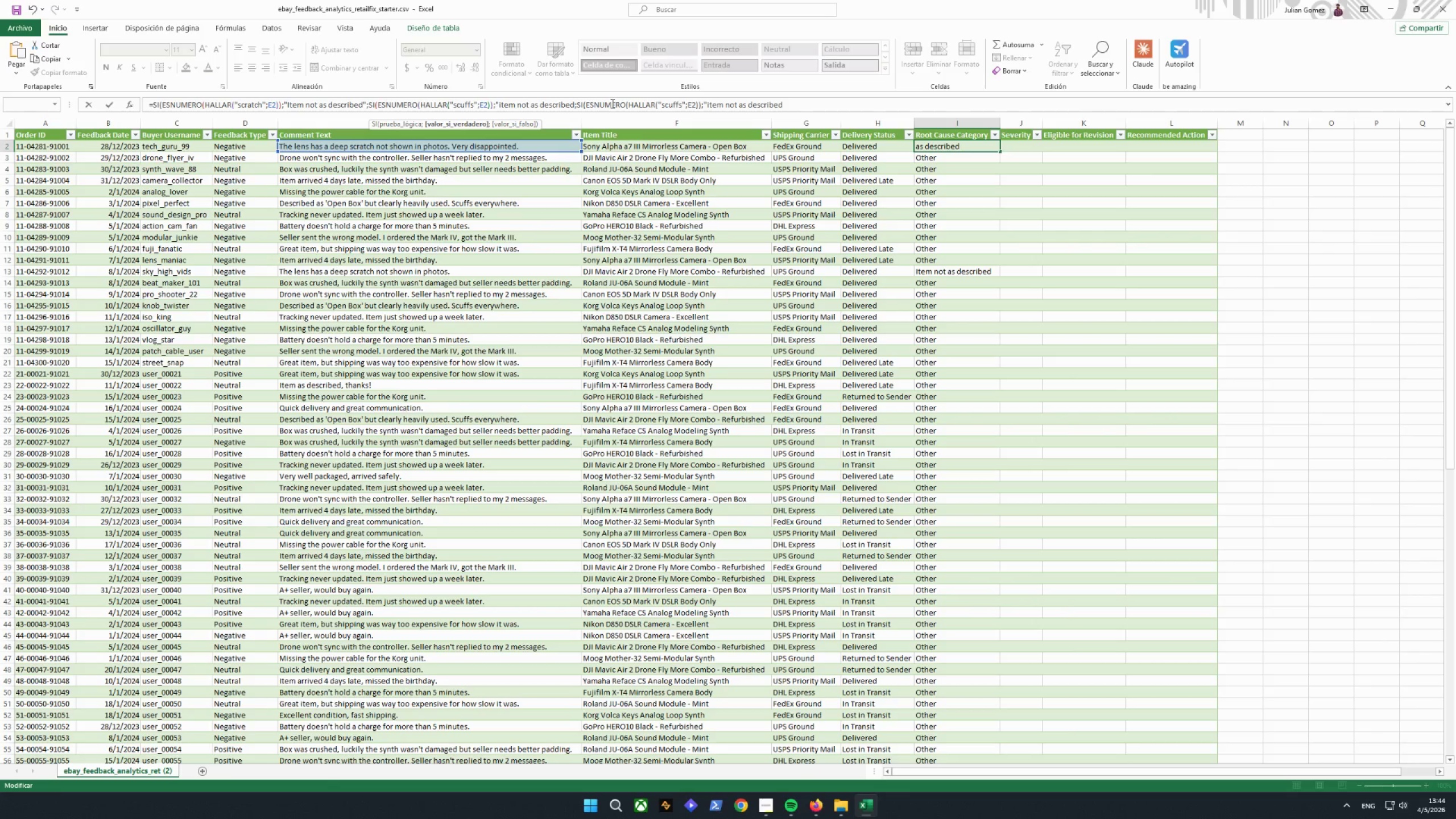 
key(Shift+Quote)
 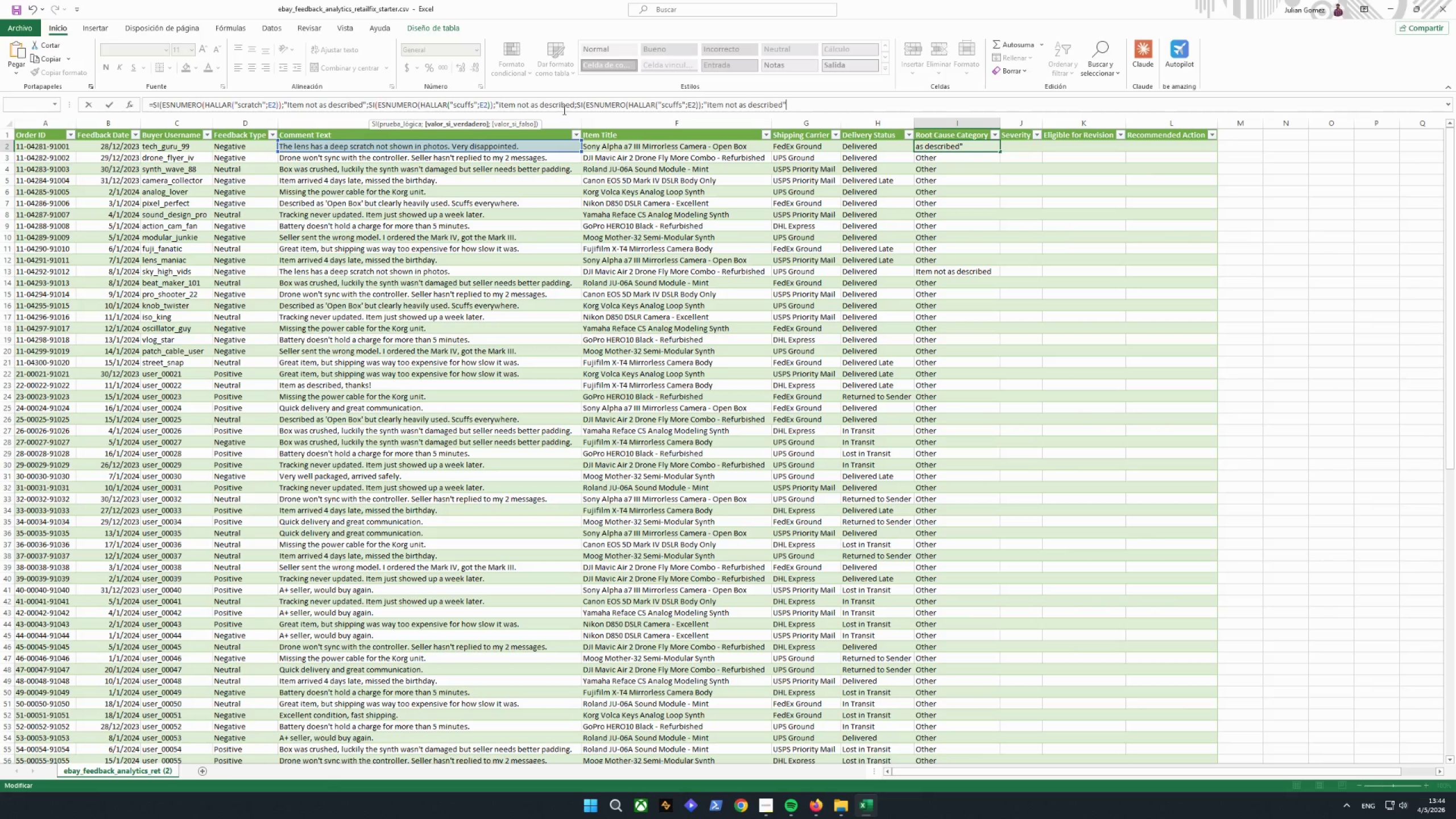 
left_click([574, 105])
 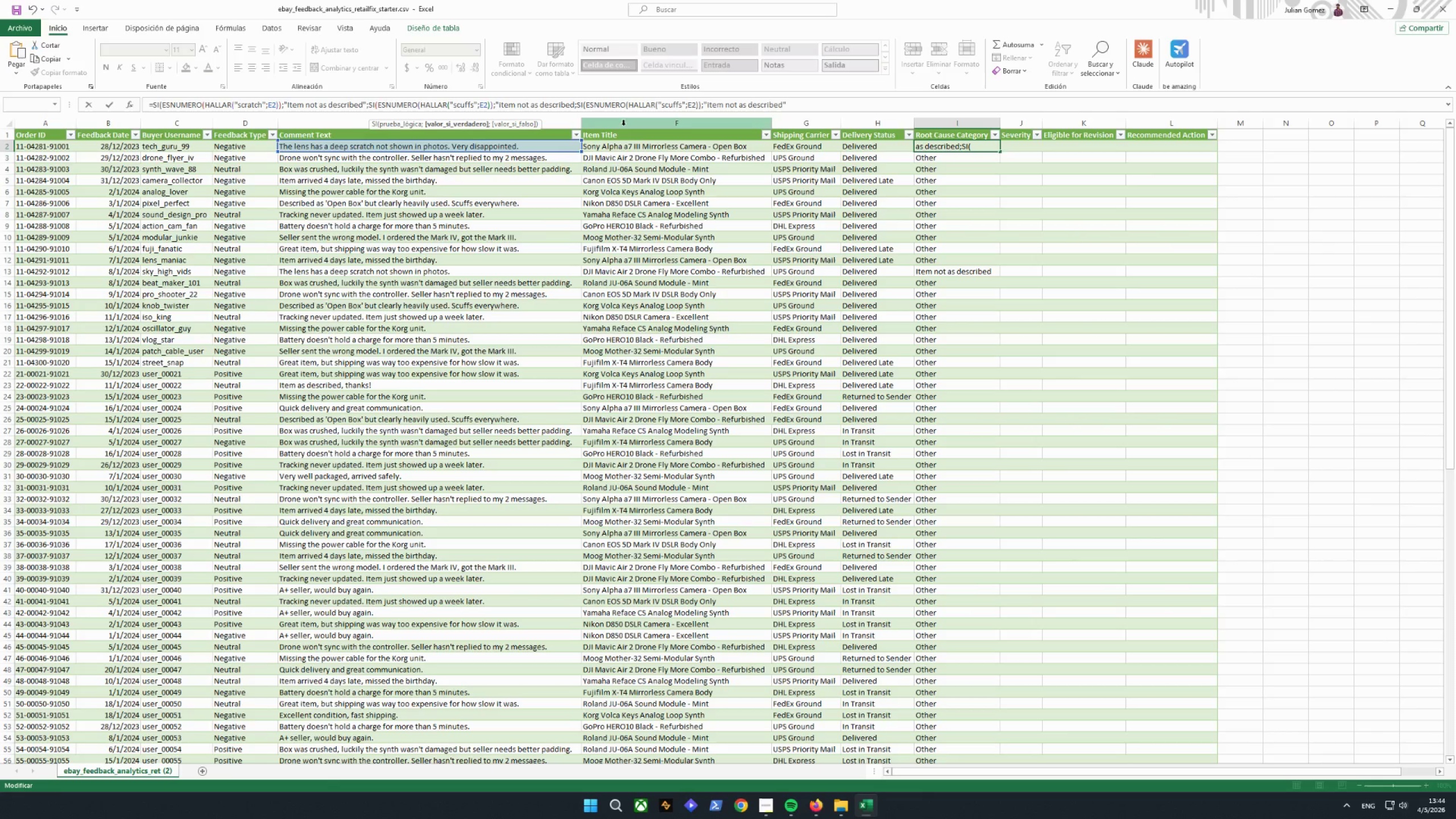 
key(Shift+ShiftRight)
 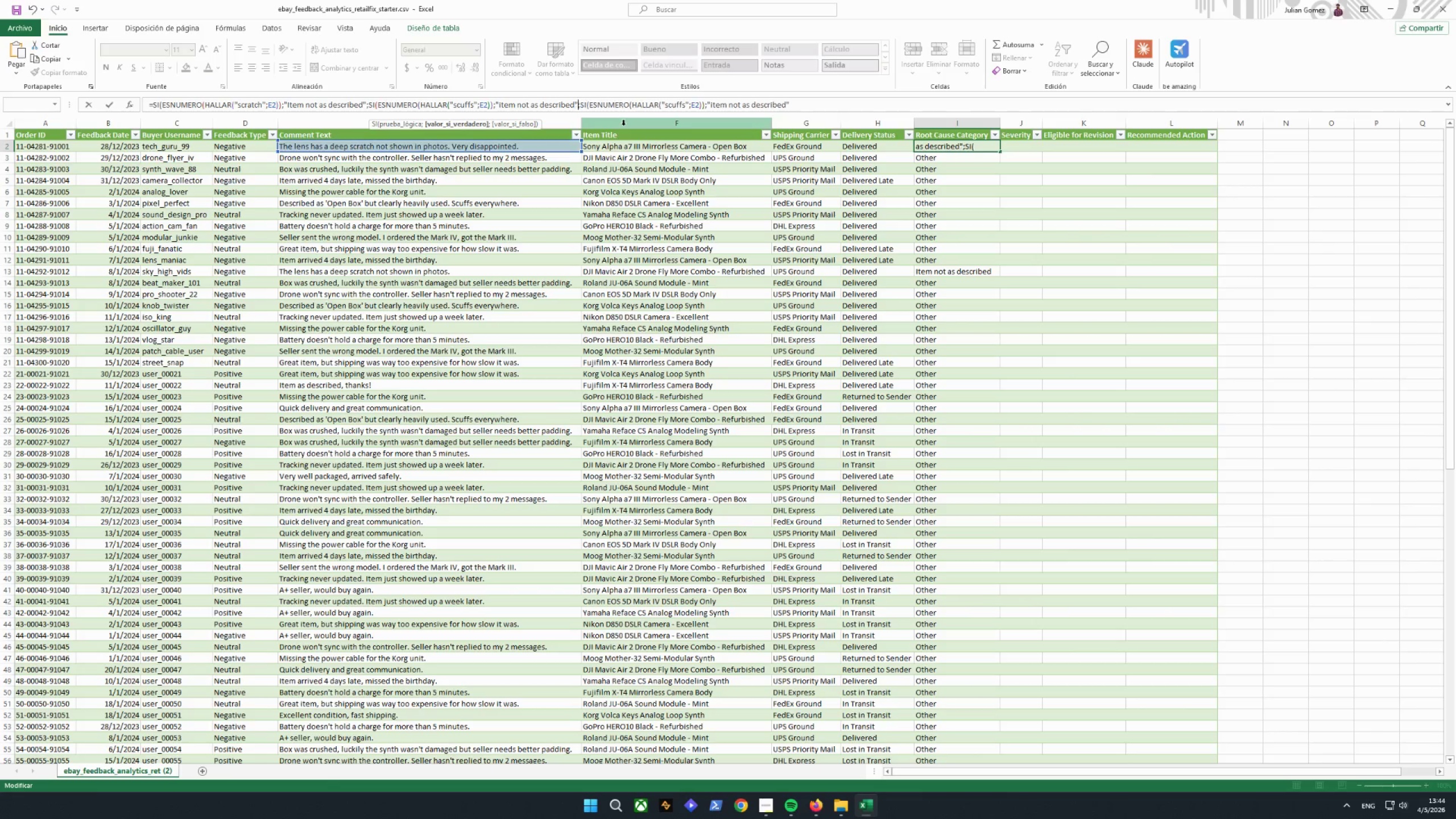 
key(Shift+Quote)
 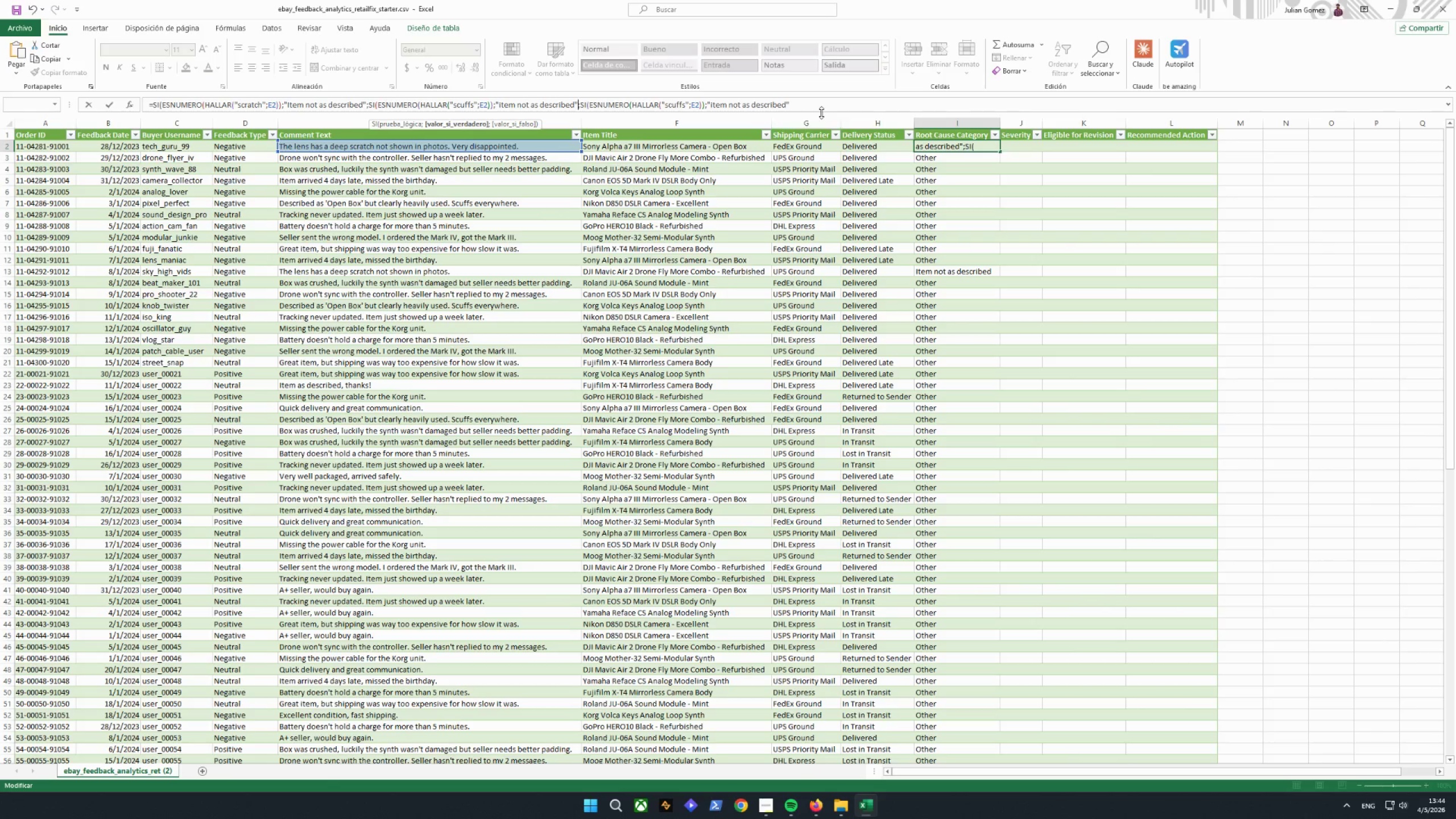 
left_click([824, 105])
 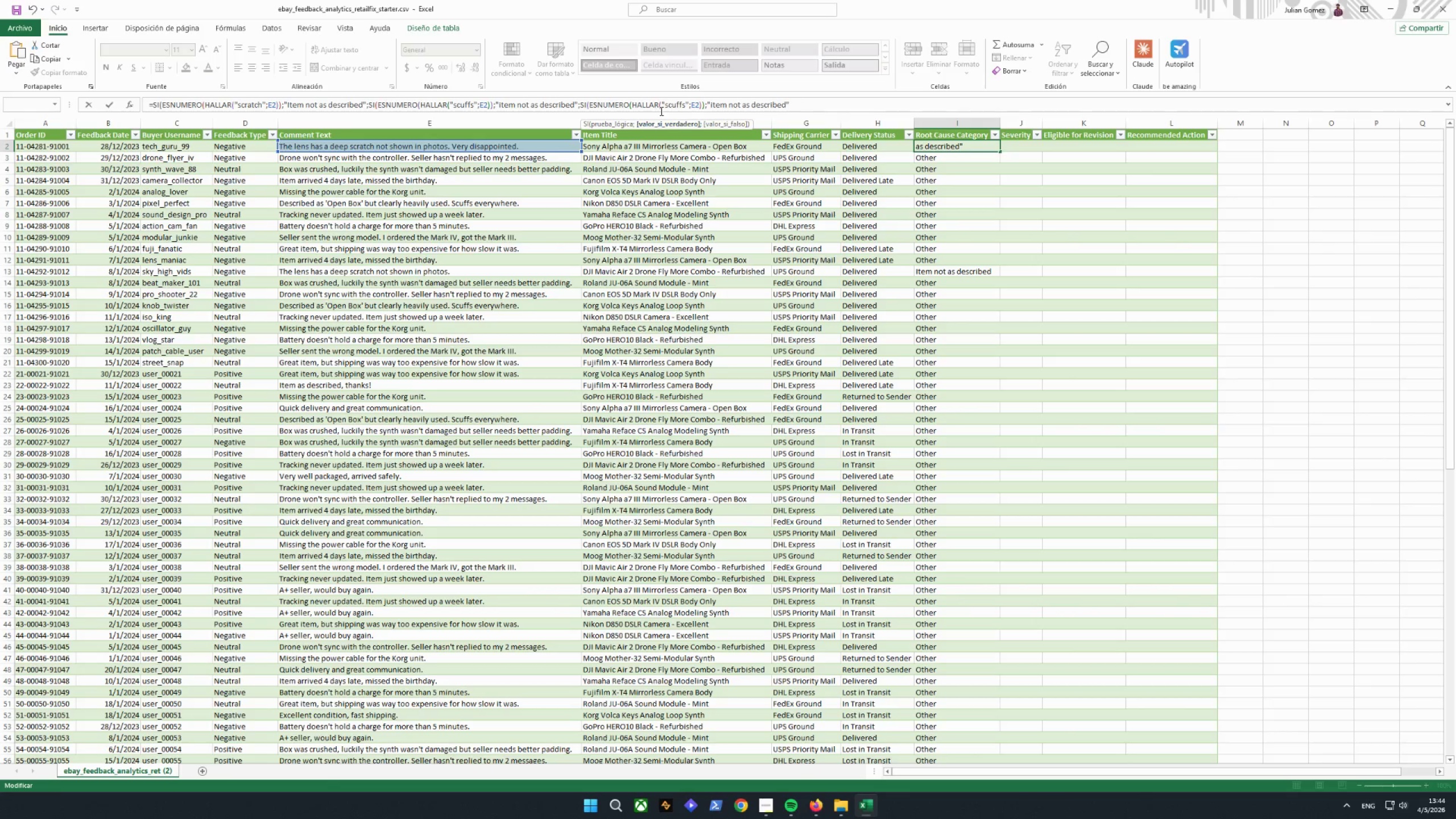 
left_click([662, 109])
 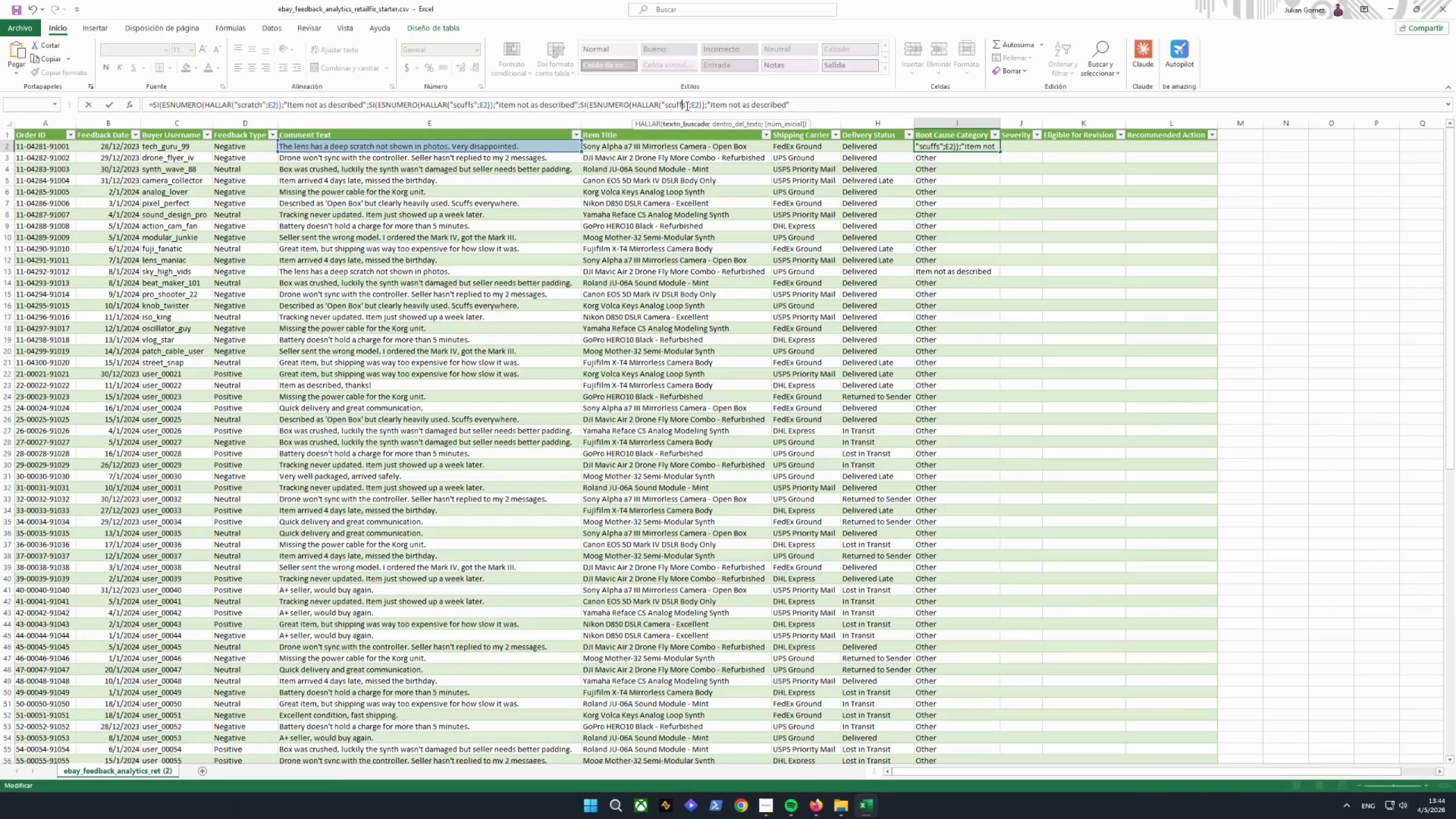 
left_click_drag(start_coordinate=[683, 104], to_coordinate=[665, 108])
 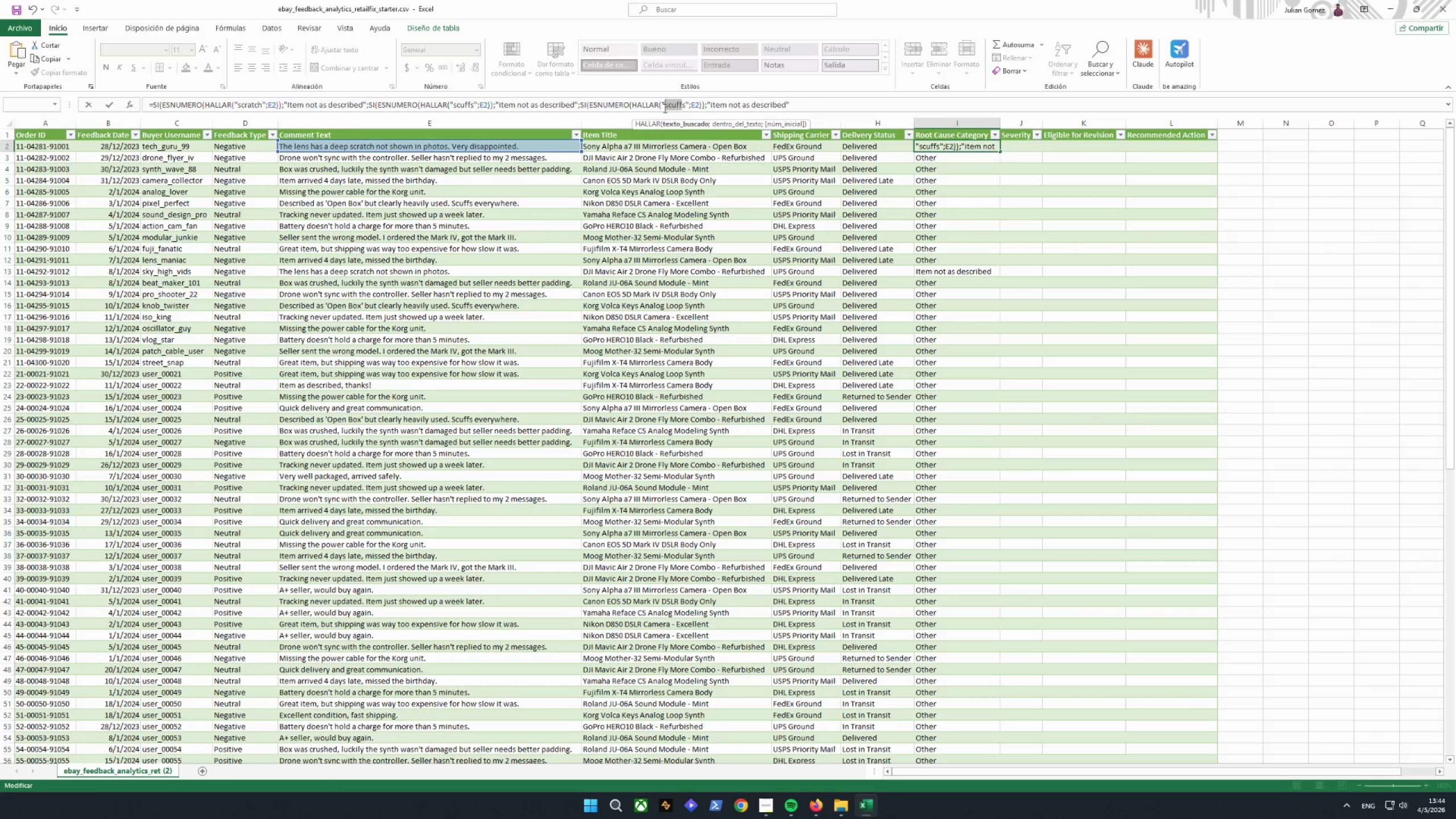 
type(wrong model)
 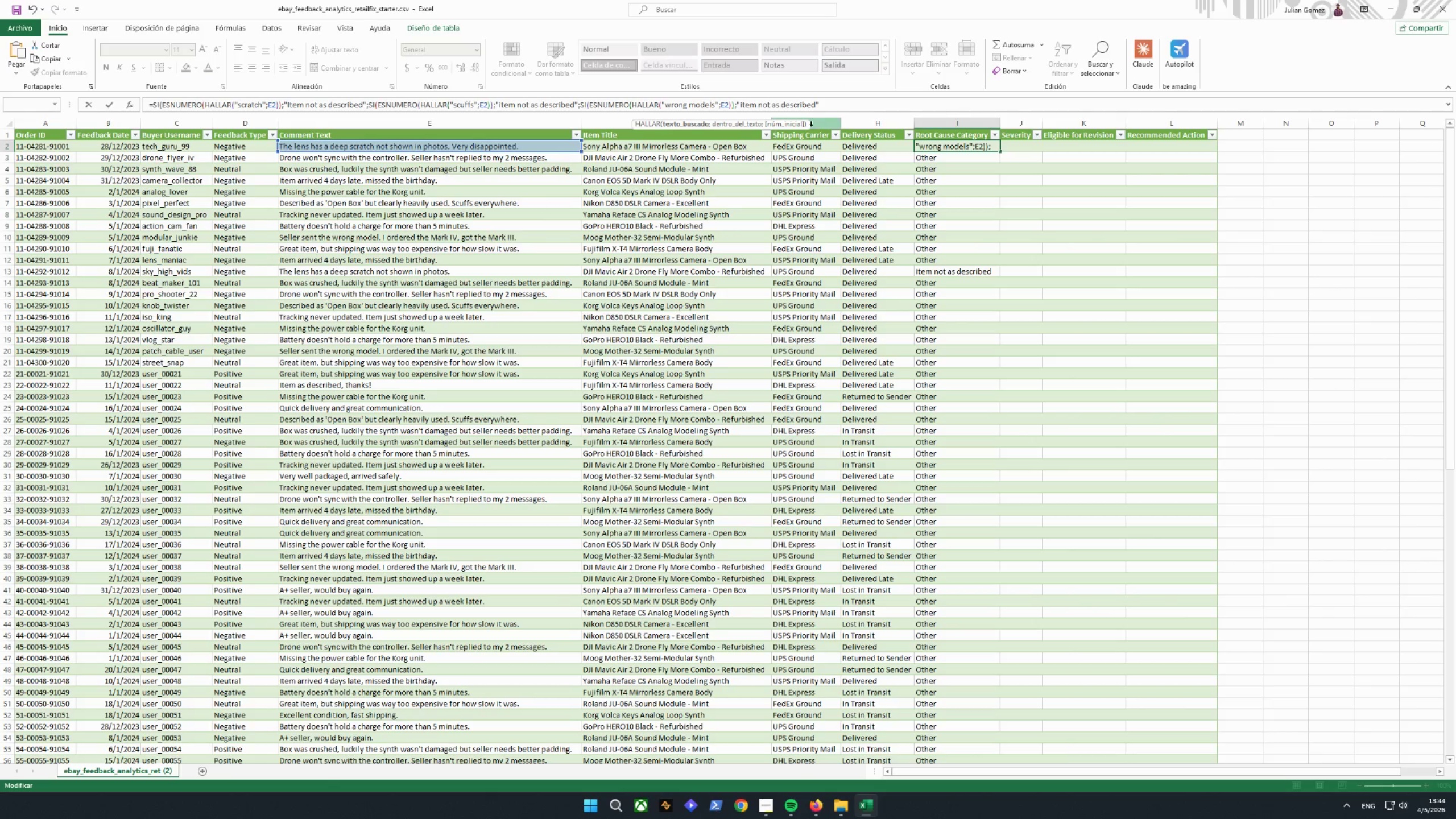 
key(ArrowRight)
 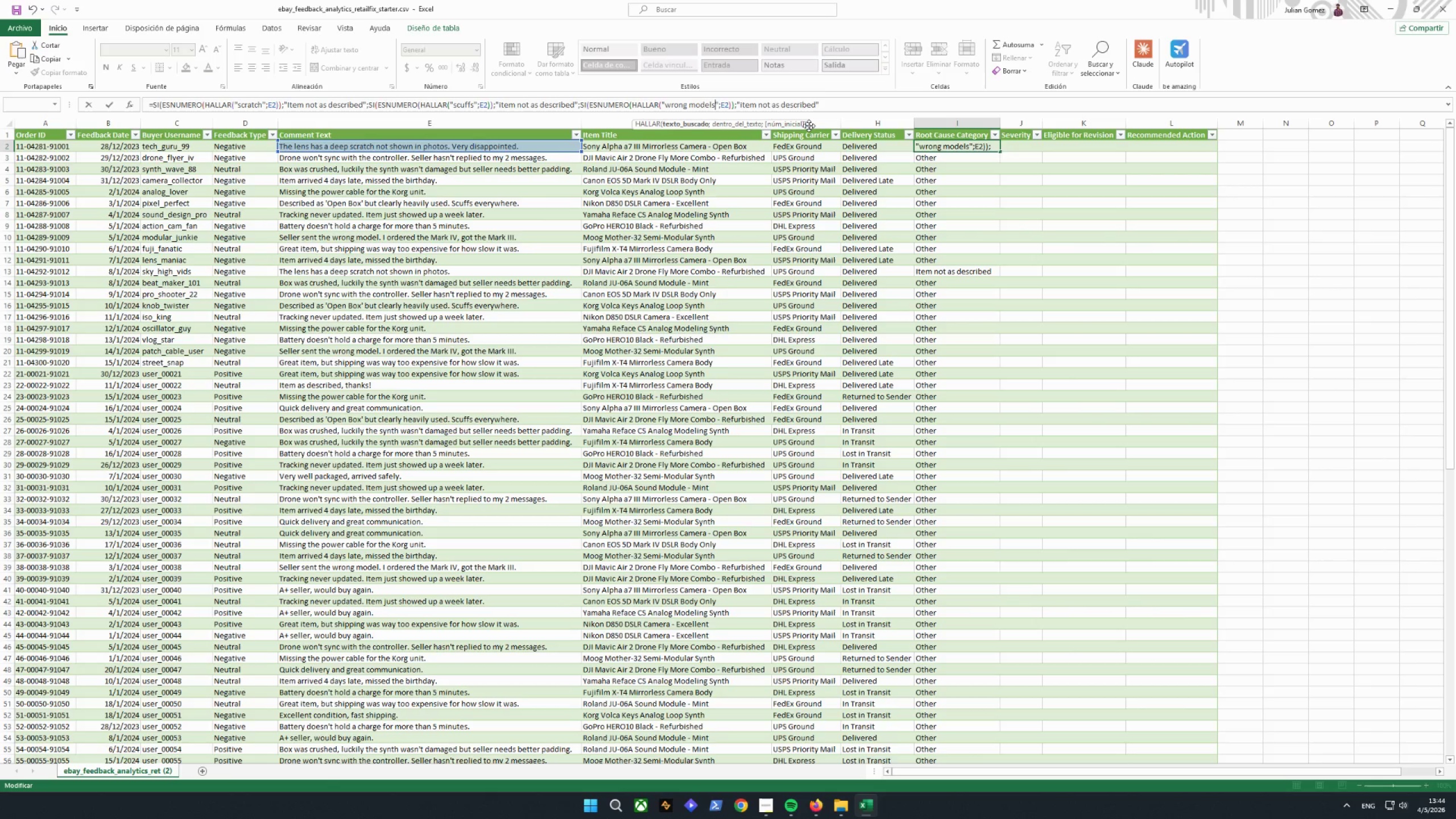 
key(Backspace)
 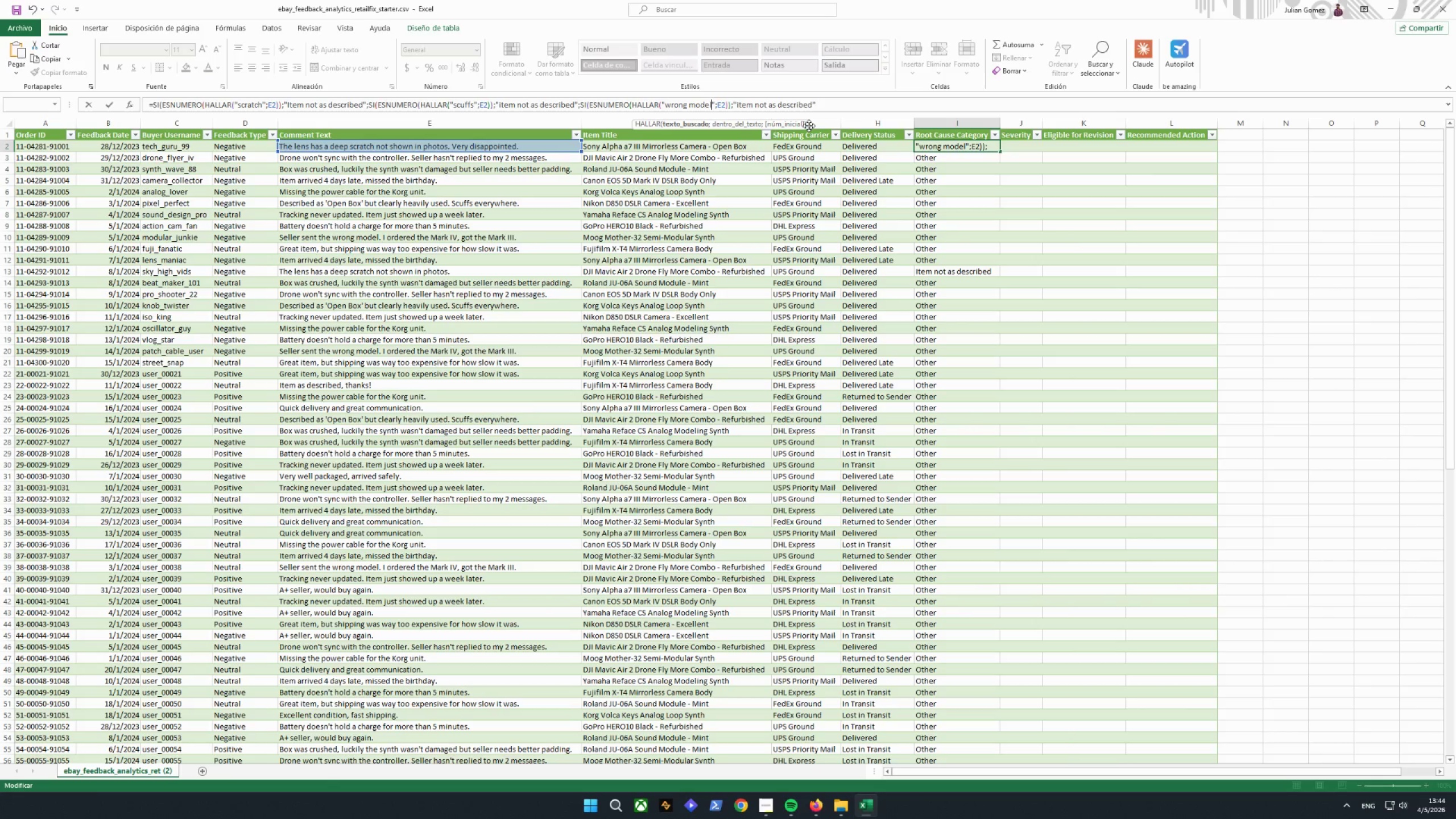 
wait(5.75)
 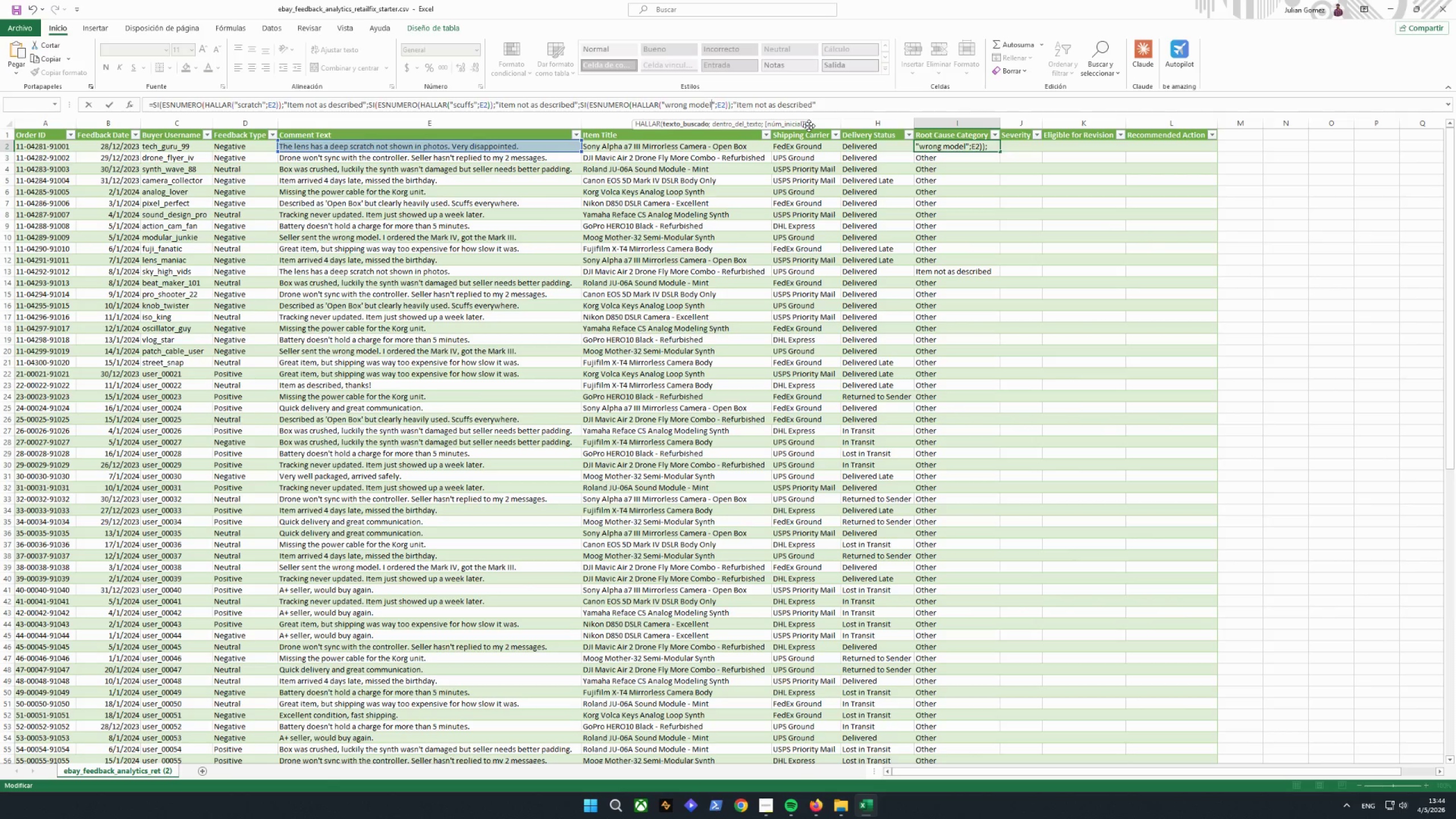 
left_click([834, 107])
 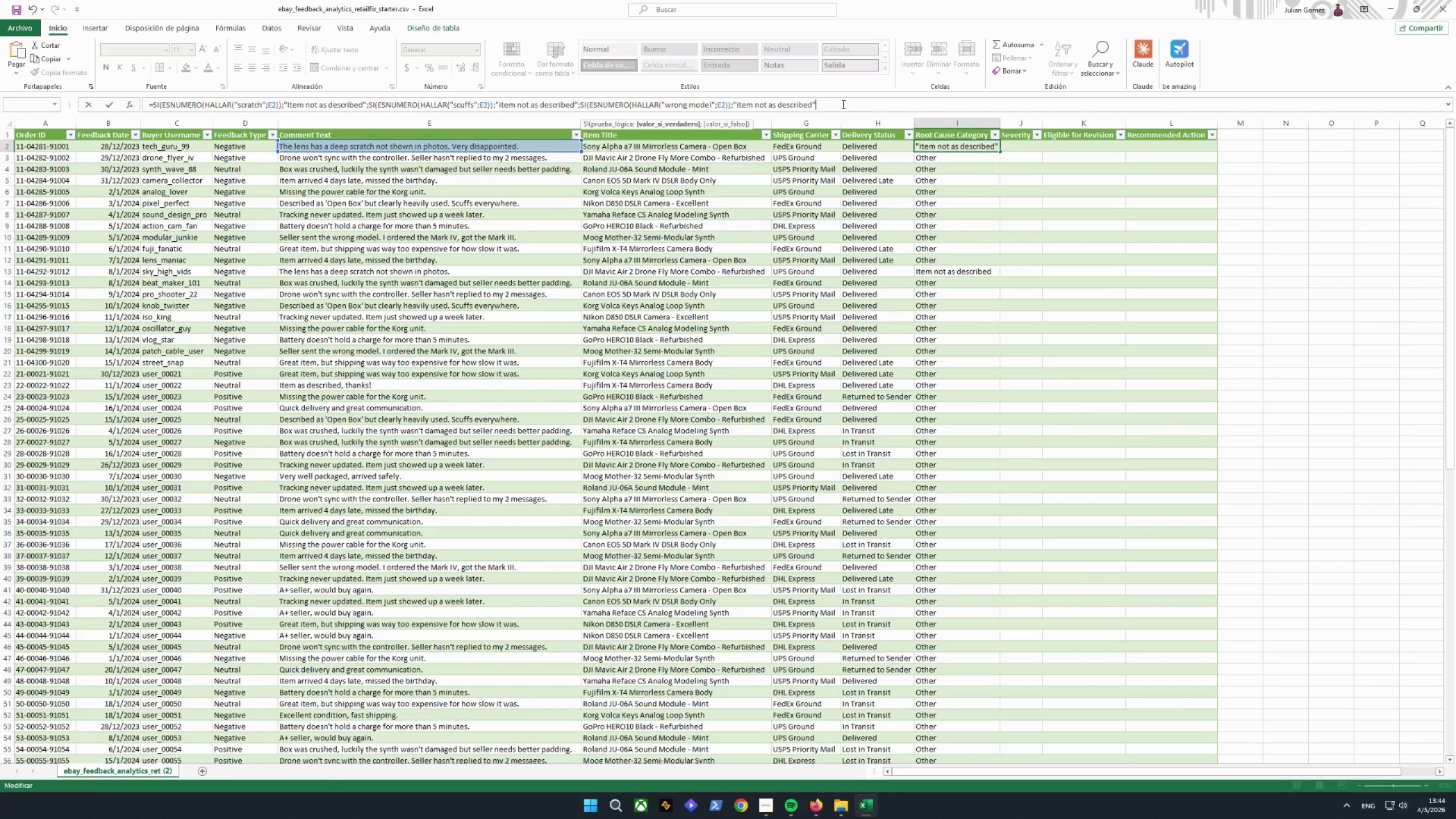 
key(Semicolon)
 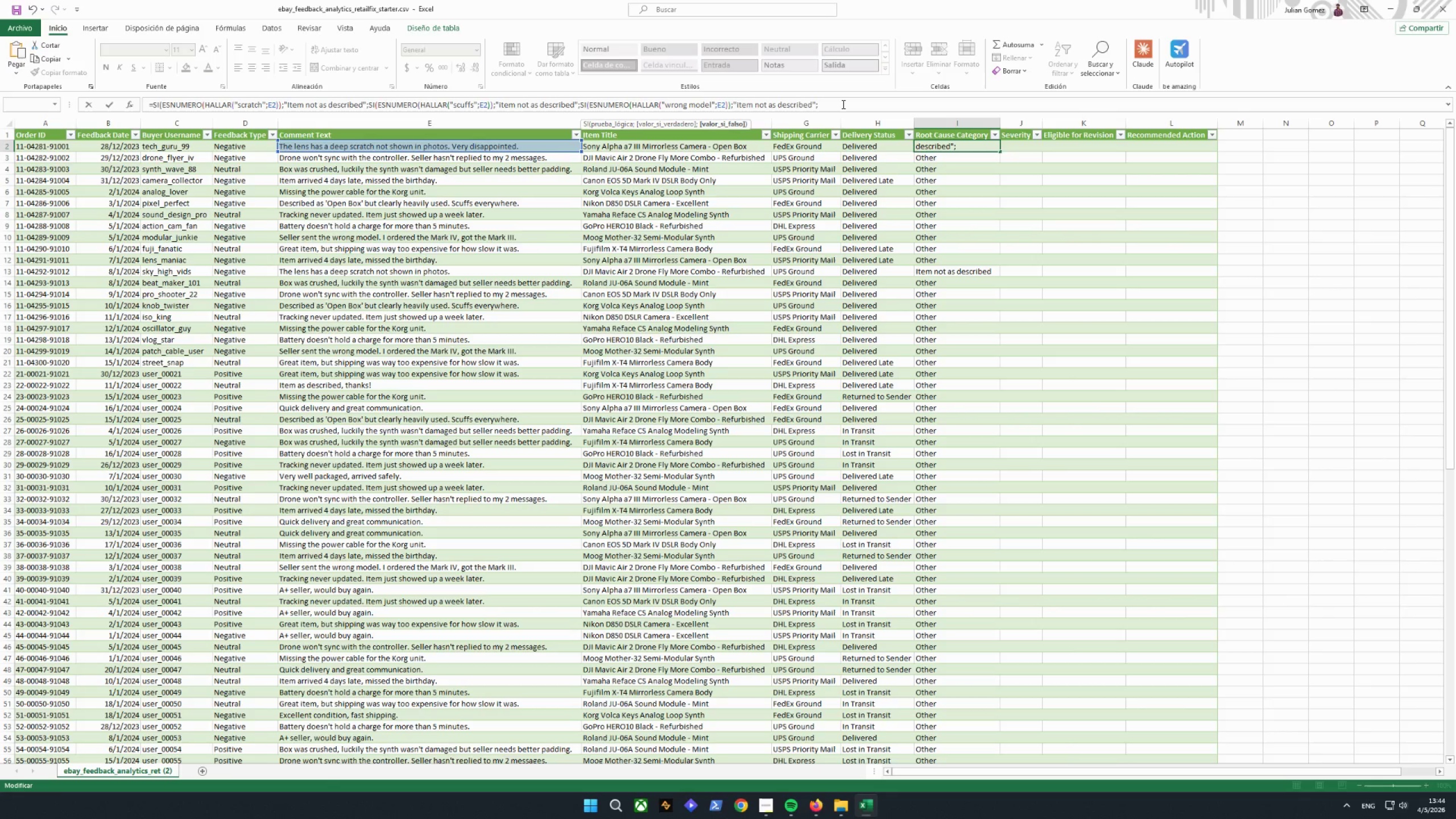 
key(Control+V)
 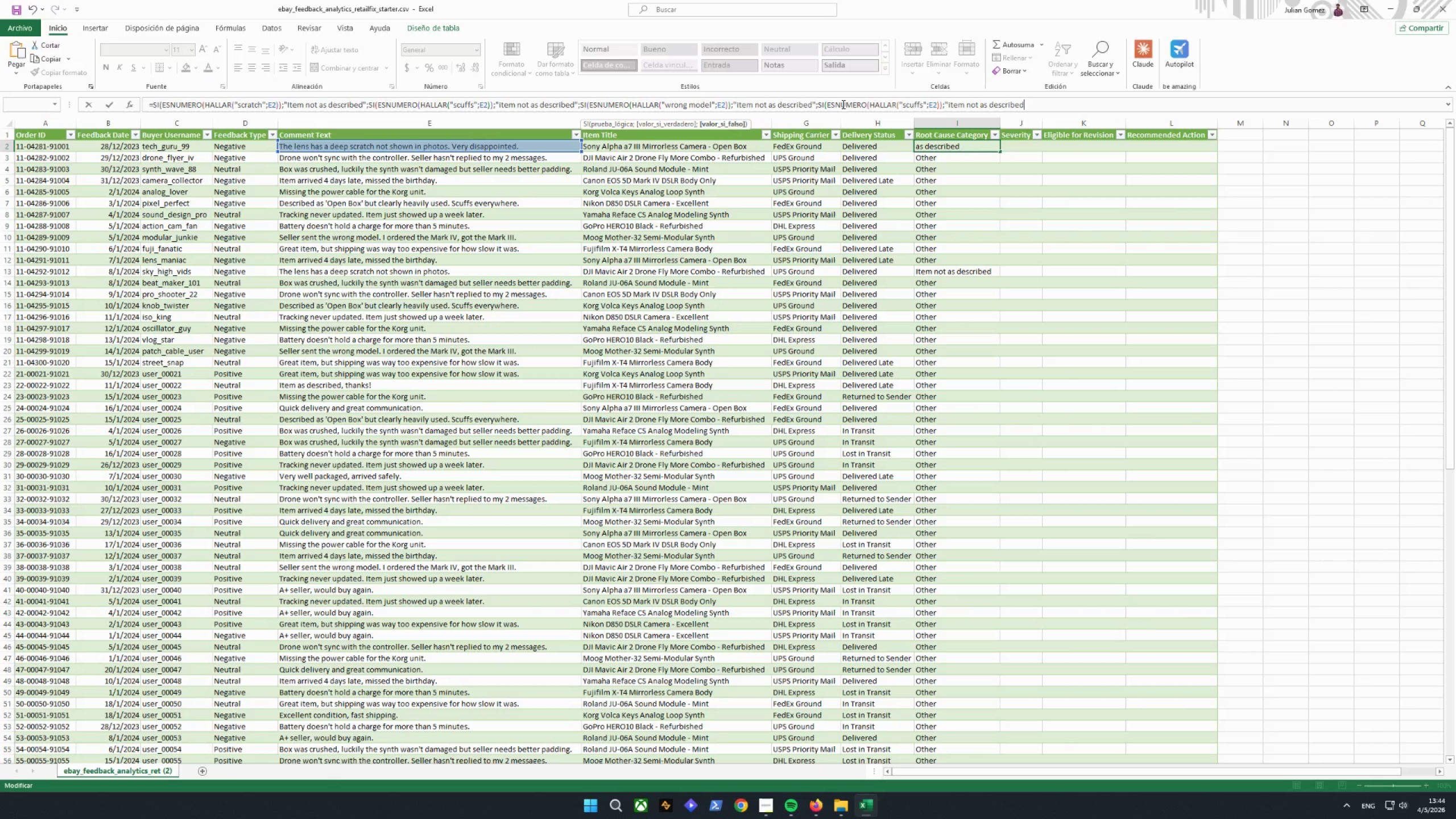 
key(Shift+Quote)
 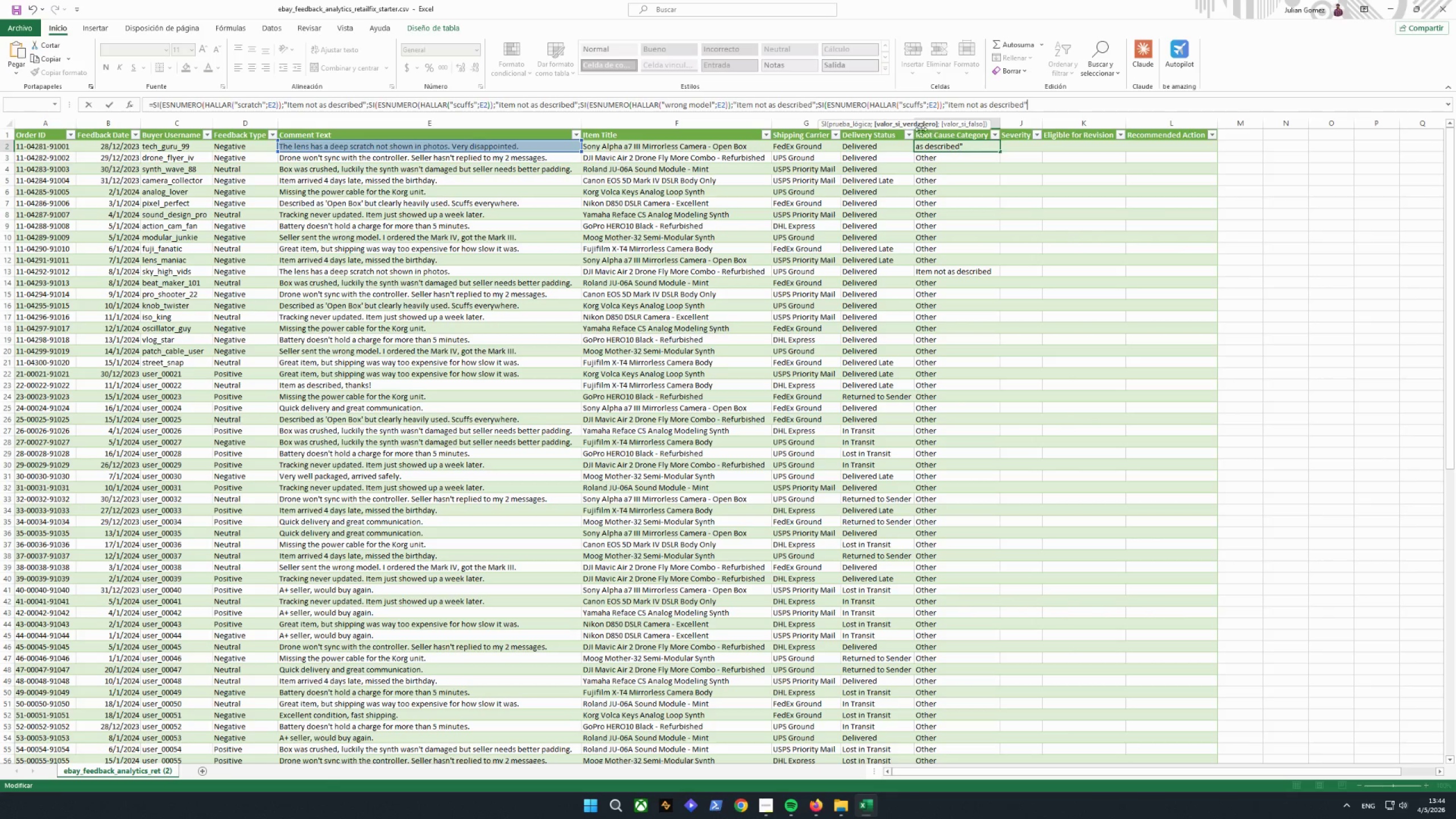 
left_click_drag(start_coordinate=[921, 105], to_coordinate=[903, 106])
 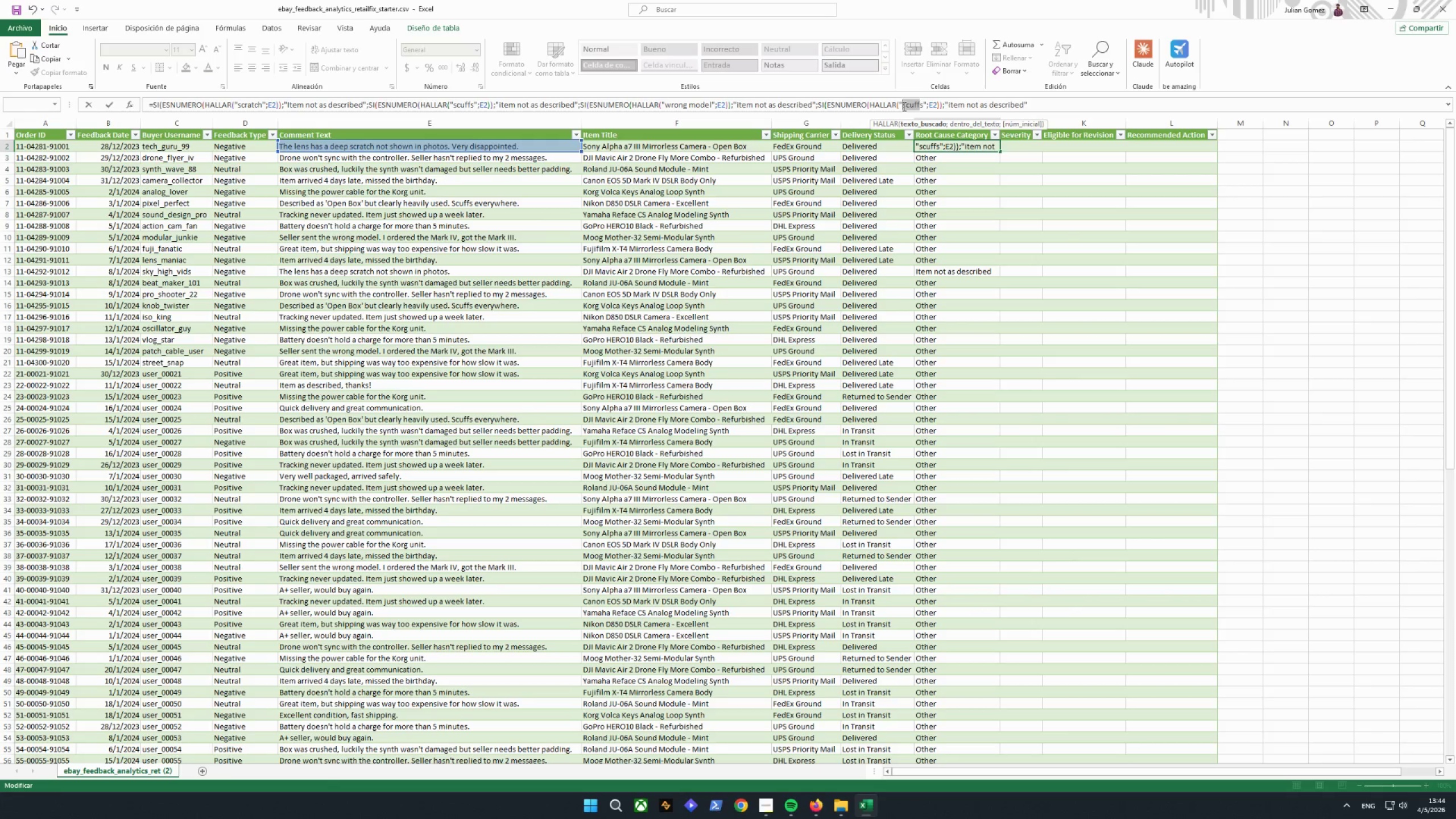 
key(ArrowRight)
 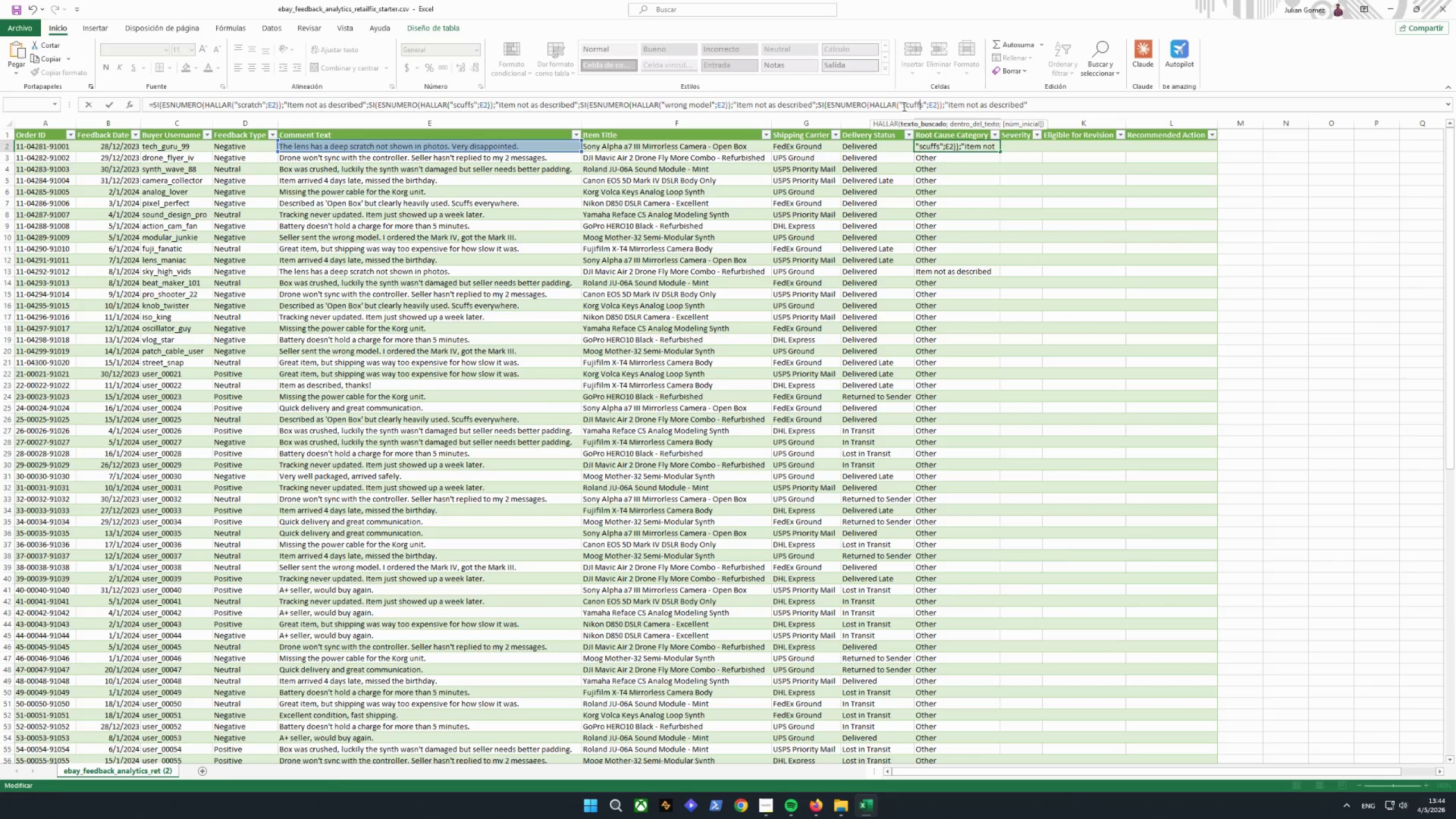 
key(ArrowRight)
 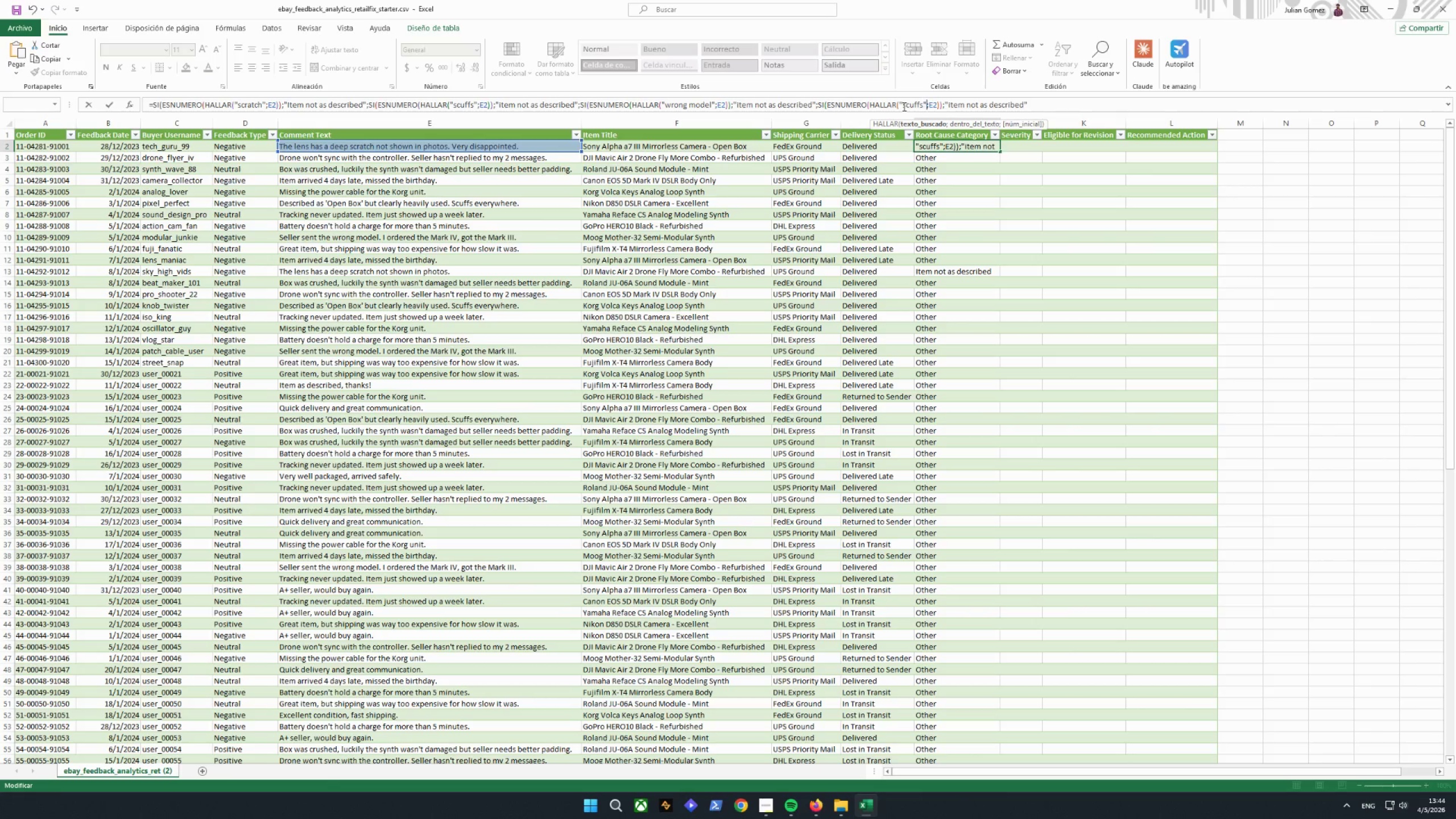 
key(ArrowRight)
 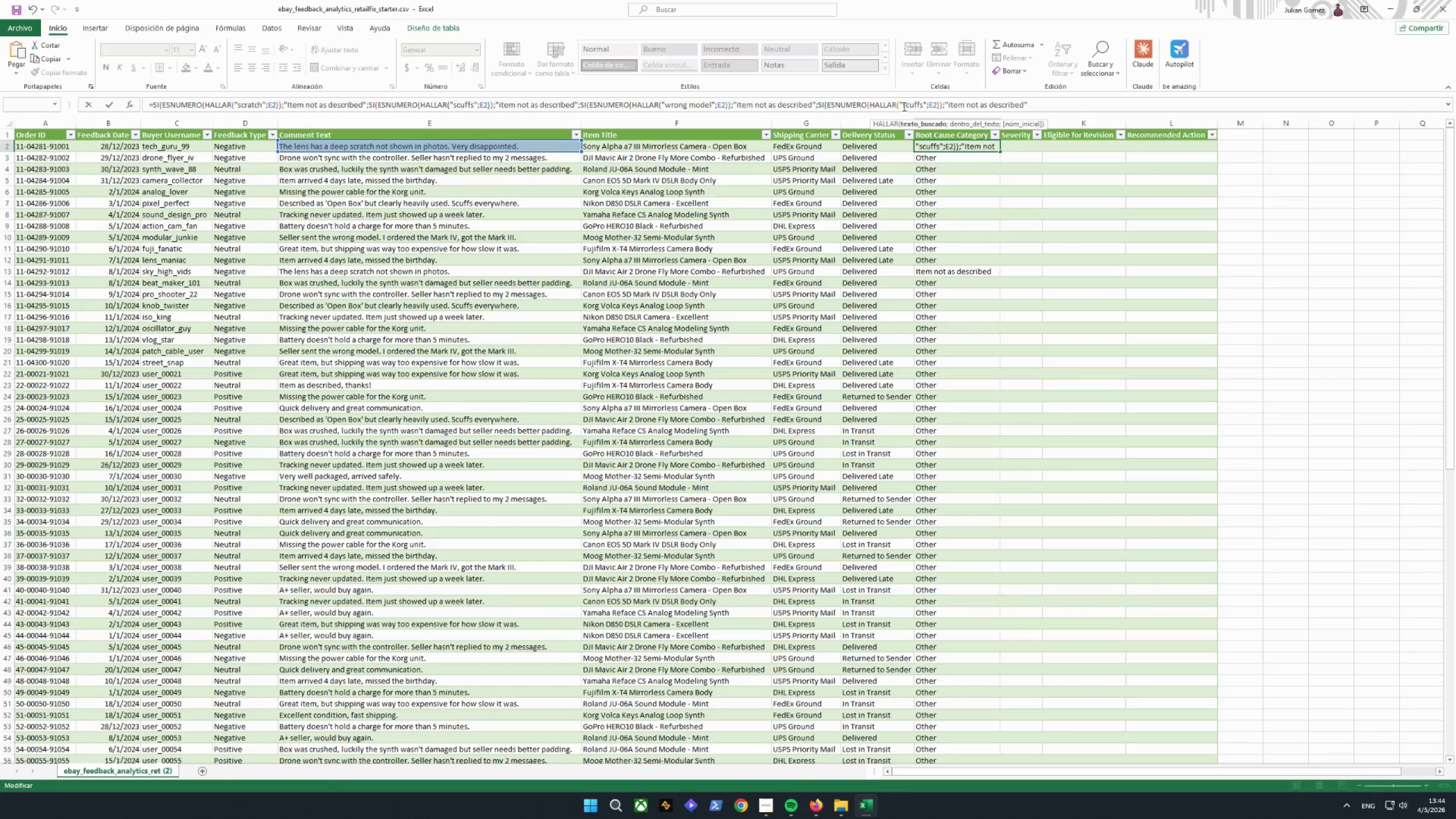 
key(ArrowLeft)
 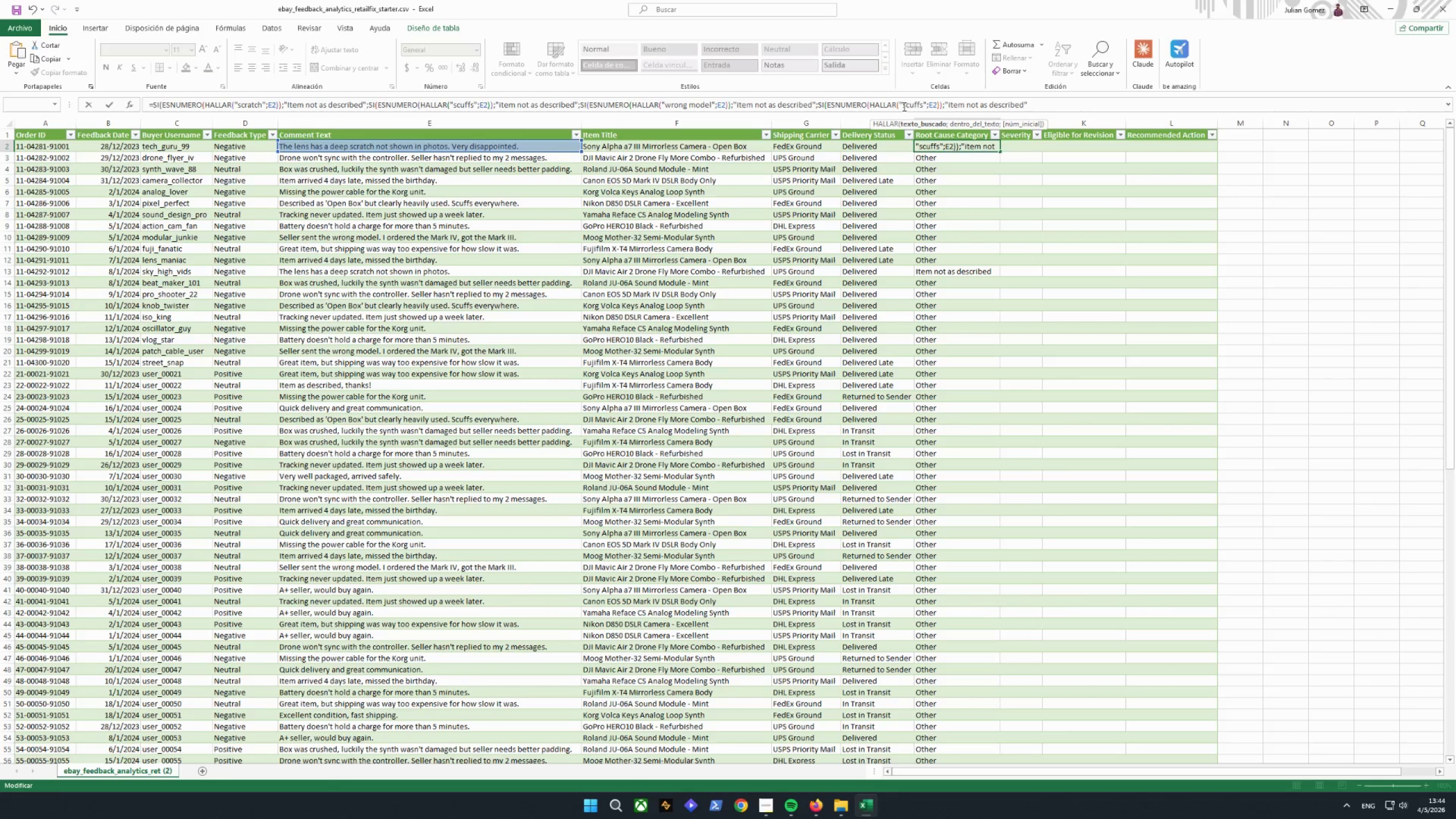 
key(Backspace)
 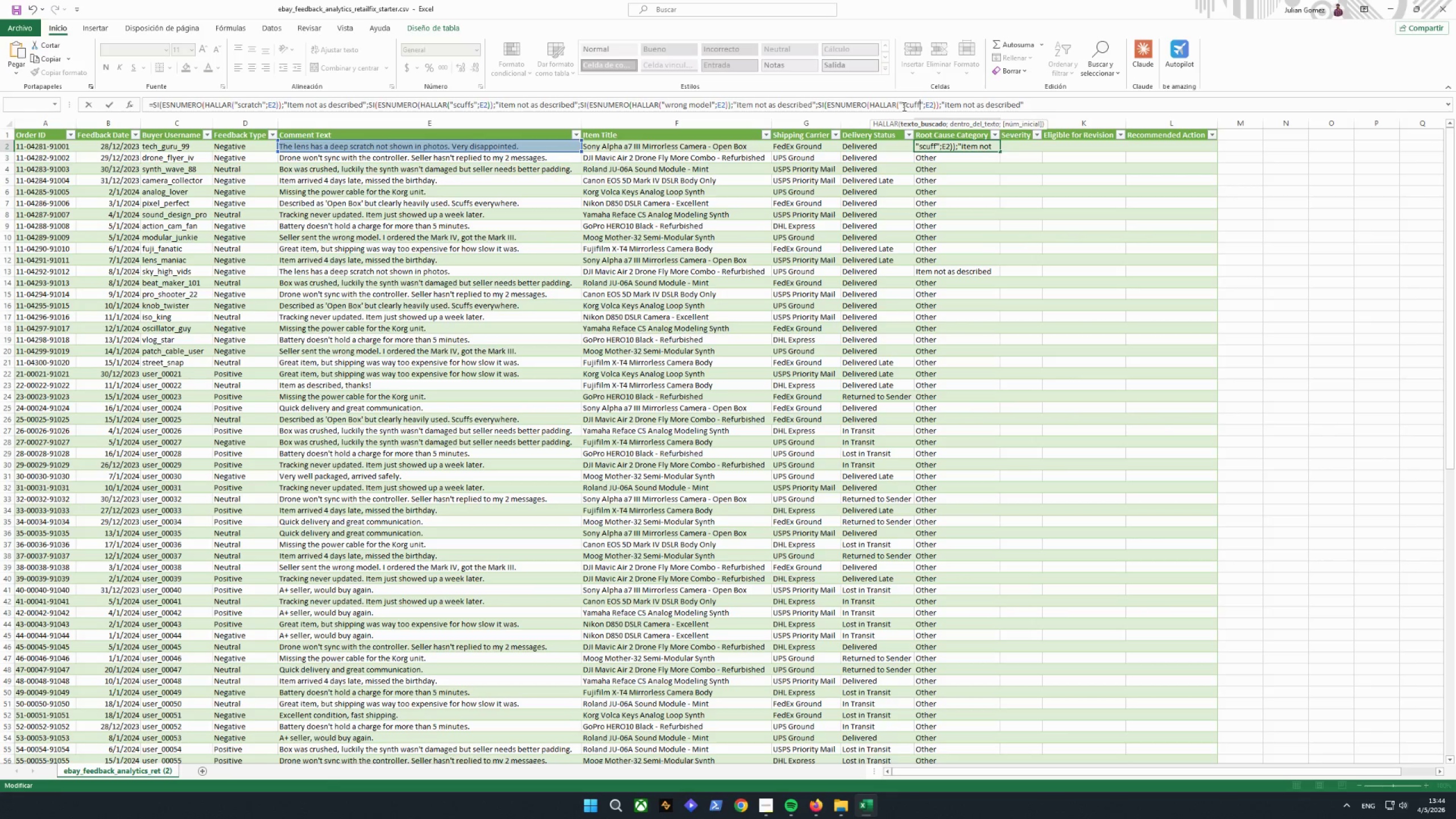 
key(Backspace)
 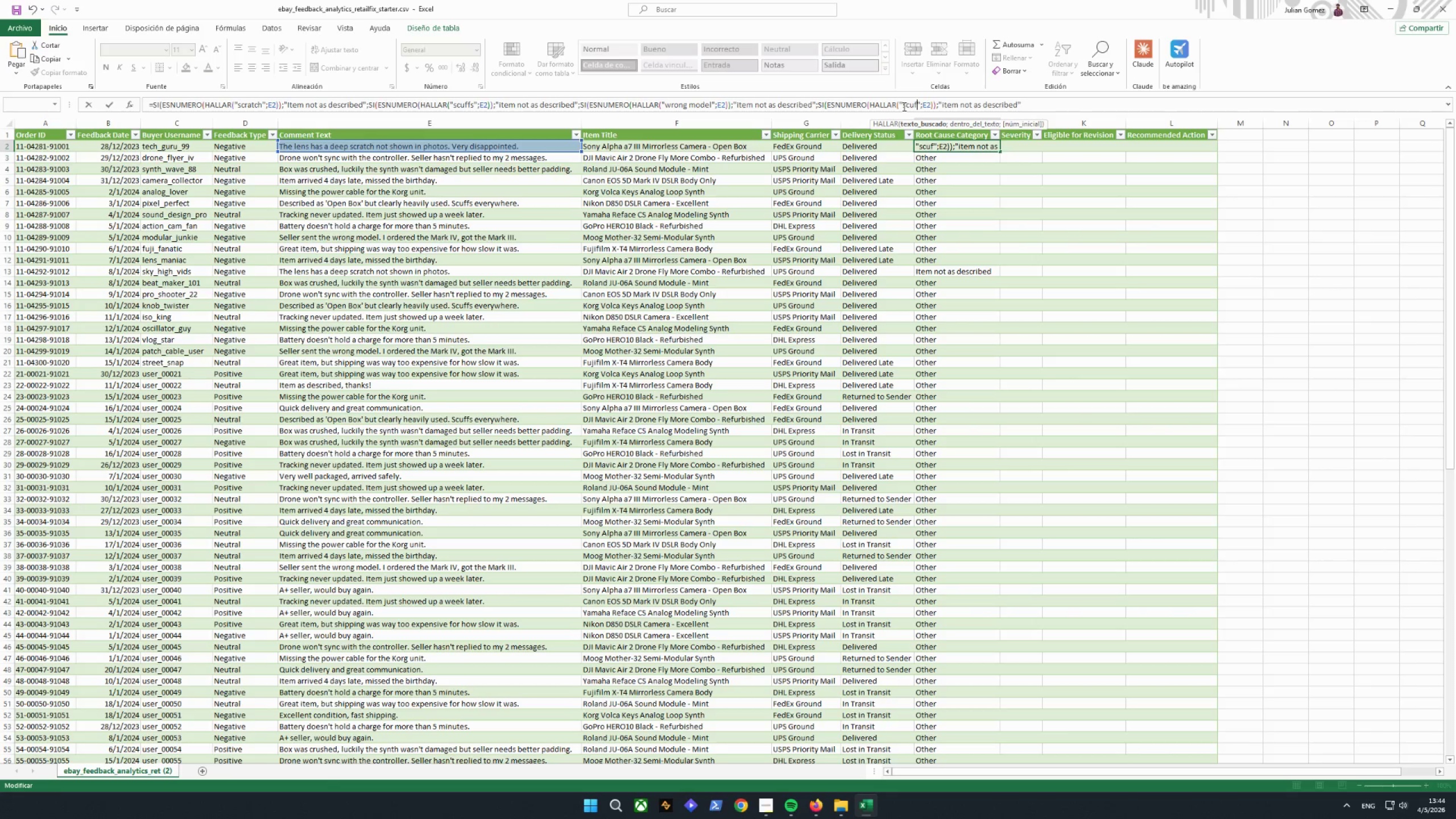 
key(Backspace)
 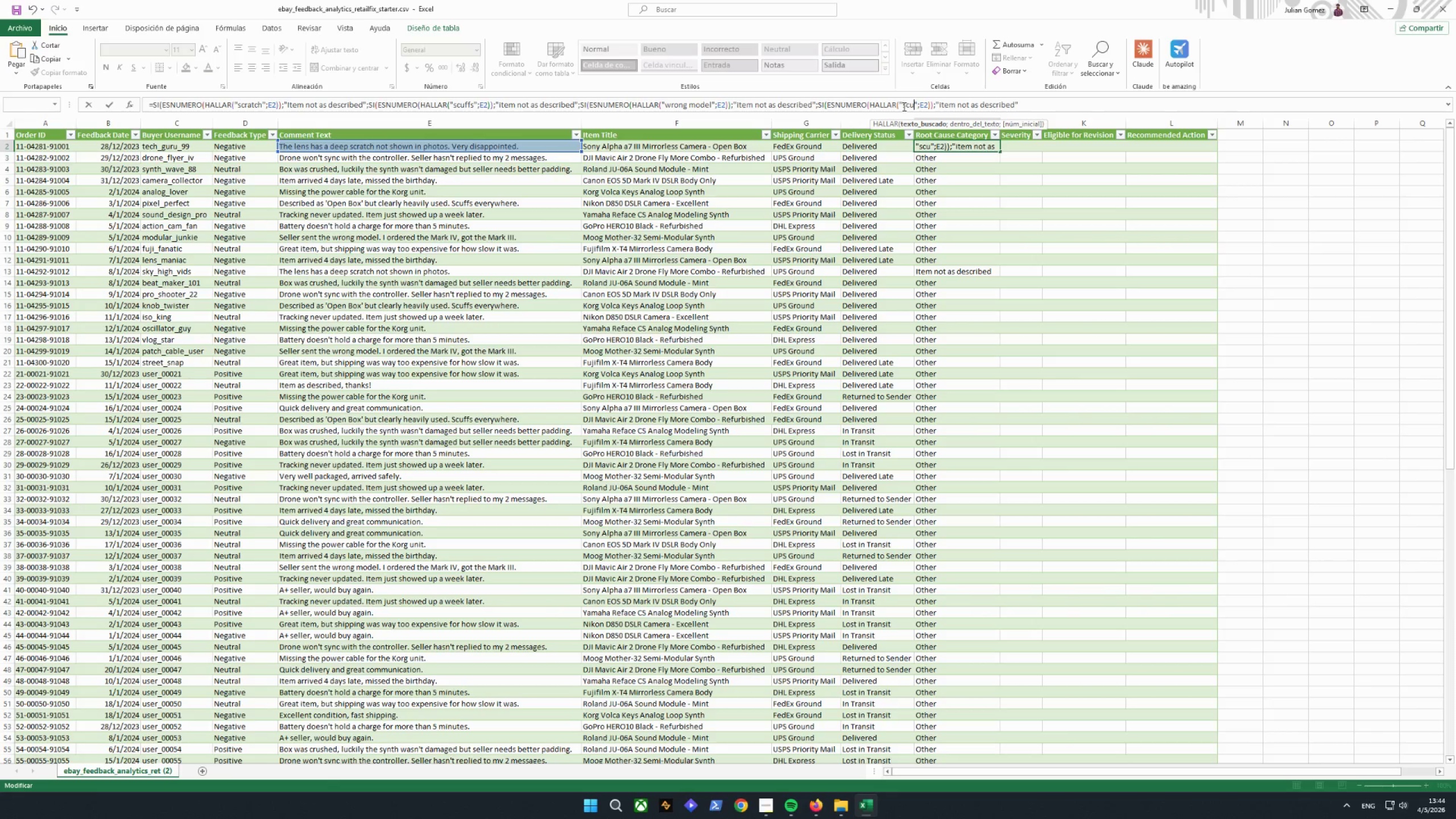 
key(Backspace)
 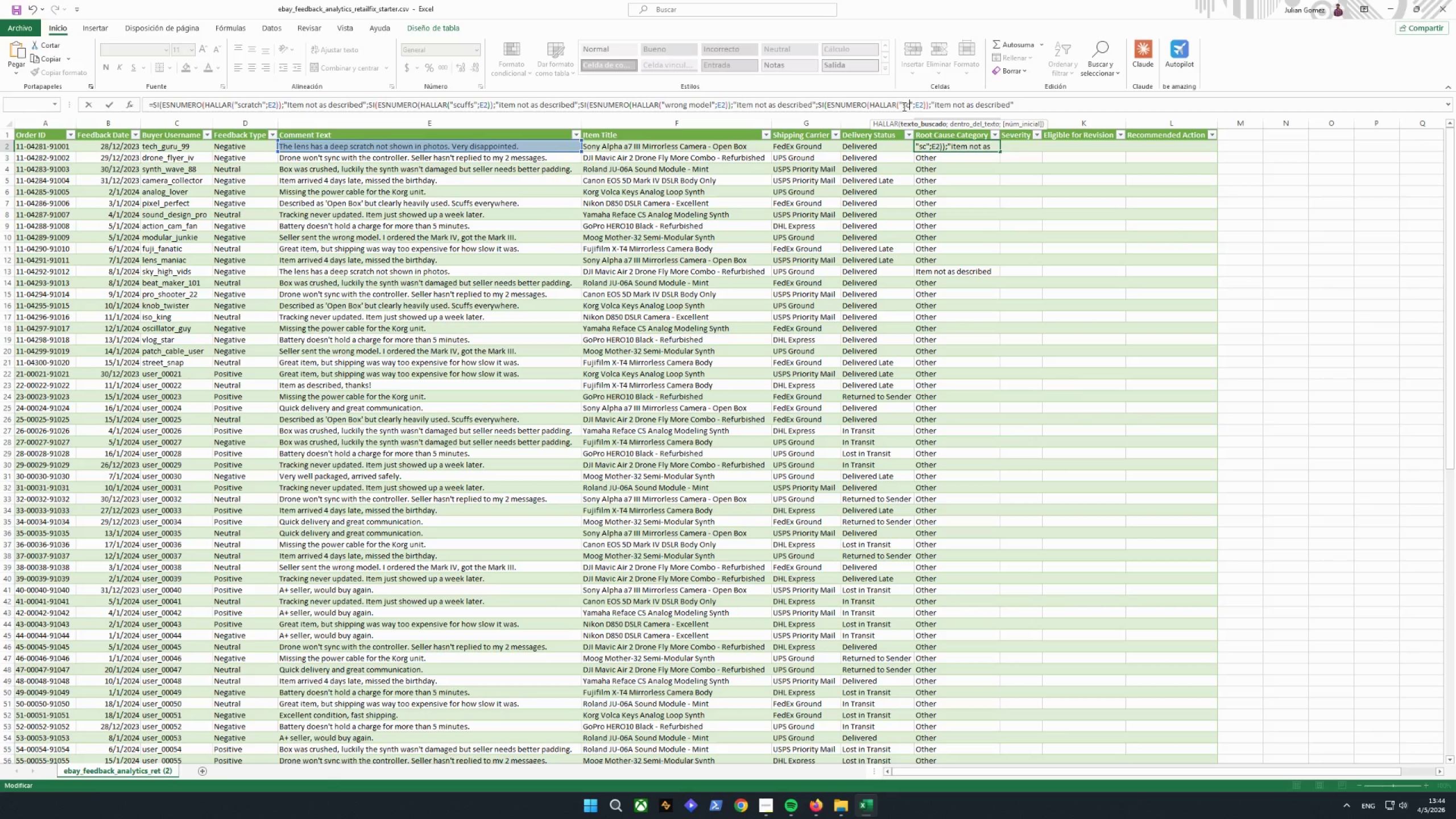 
key(Backspace)
 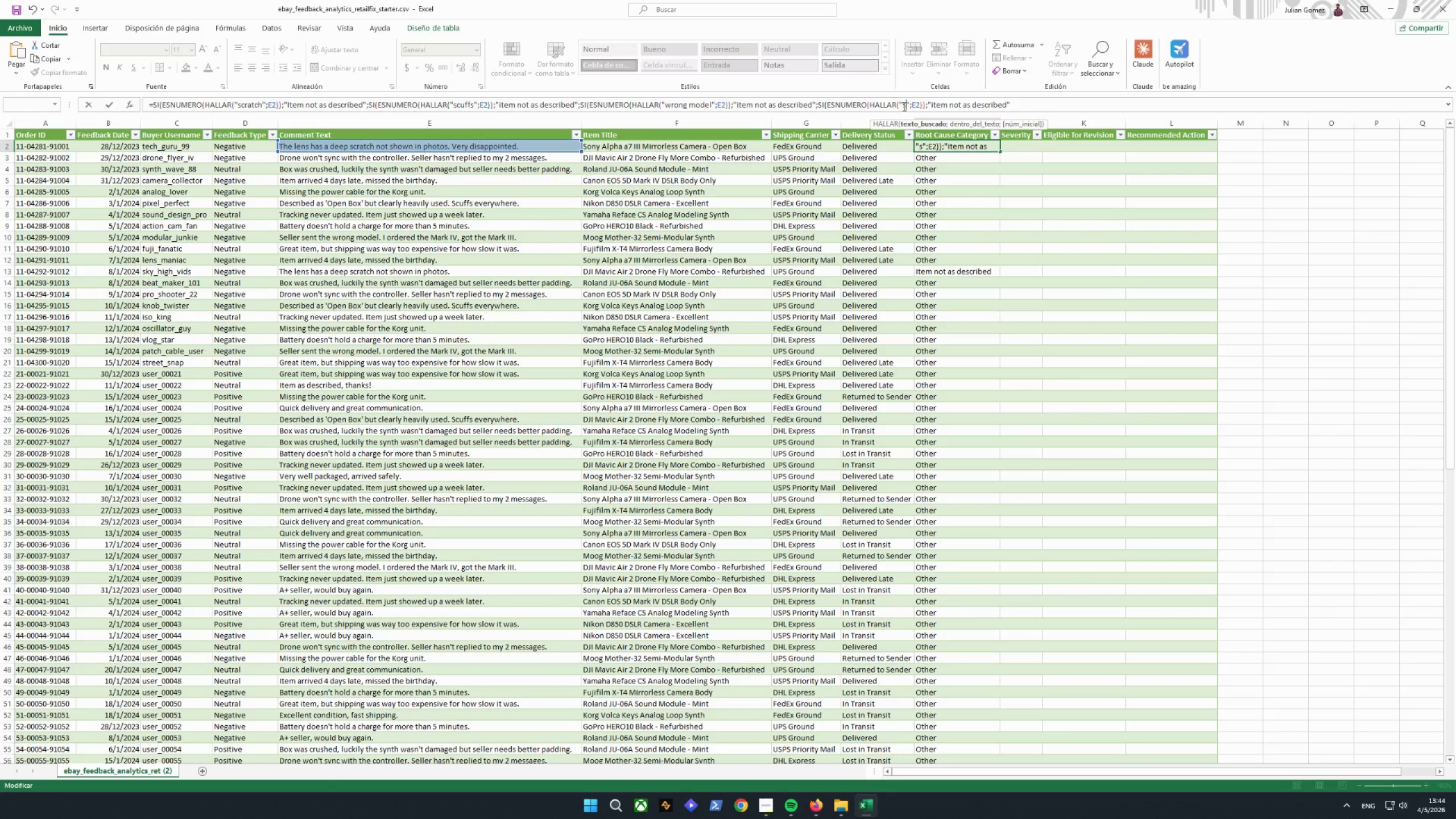 
key(Backspace)
 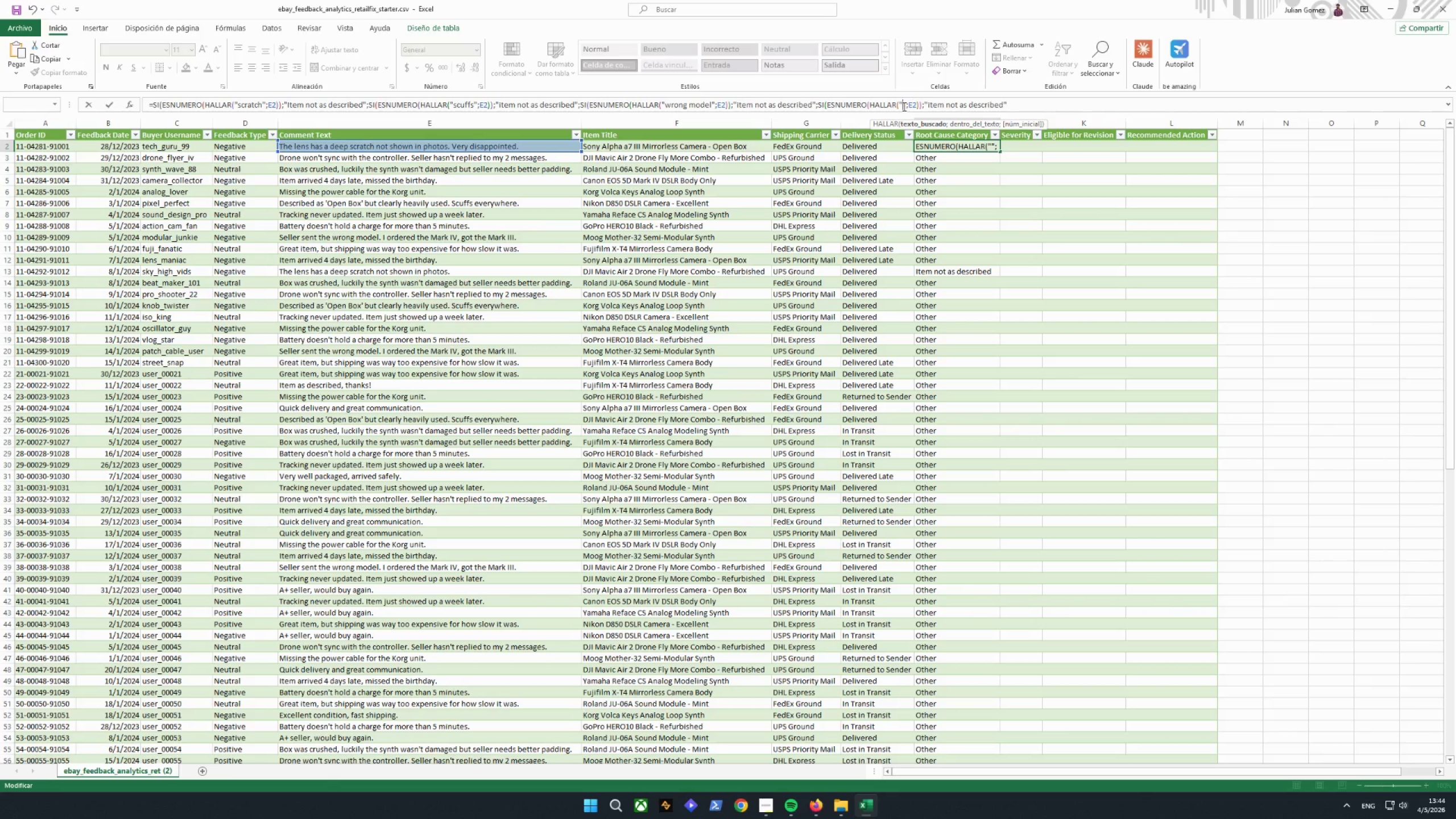 
type(missing)
 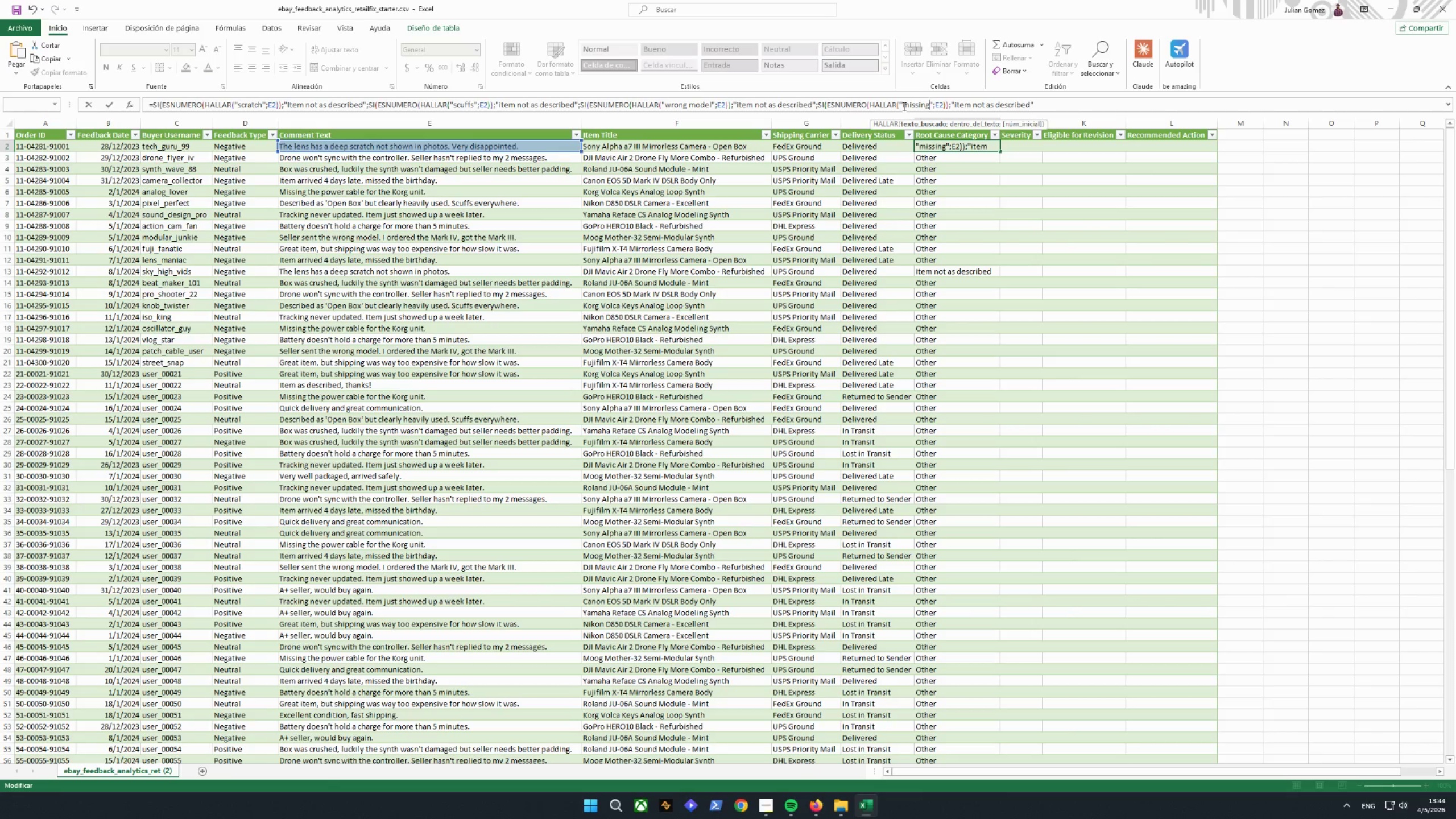 
wait(5.64)
 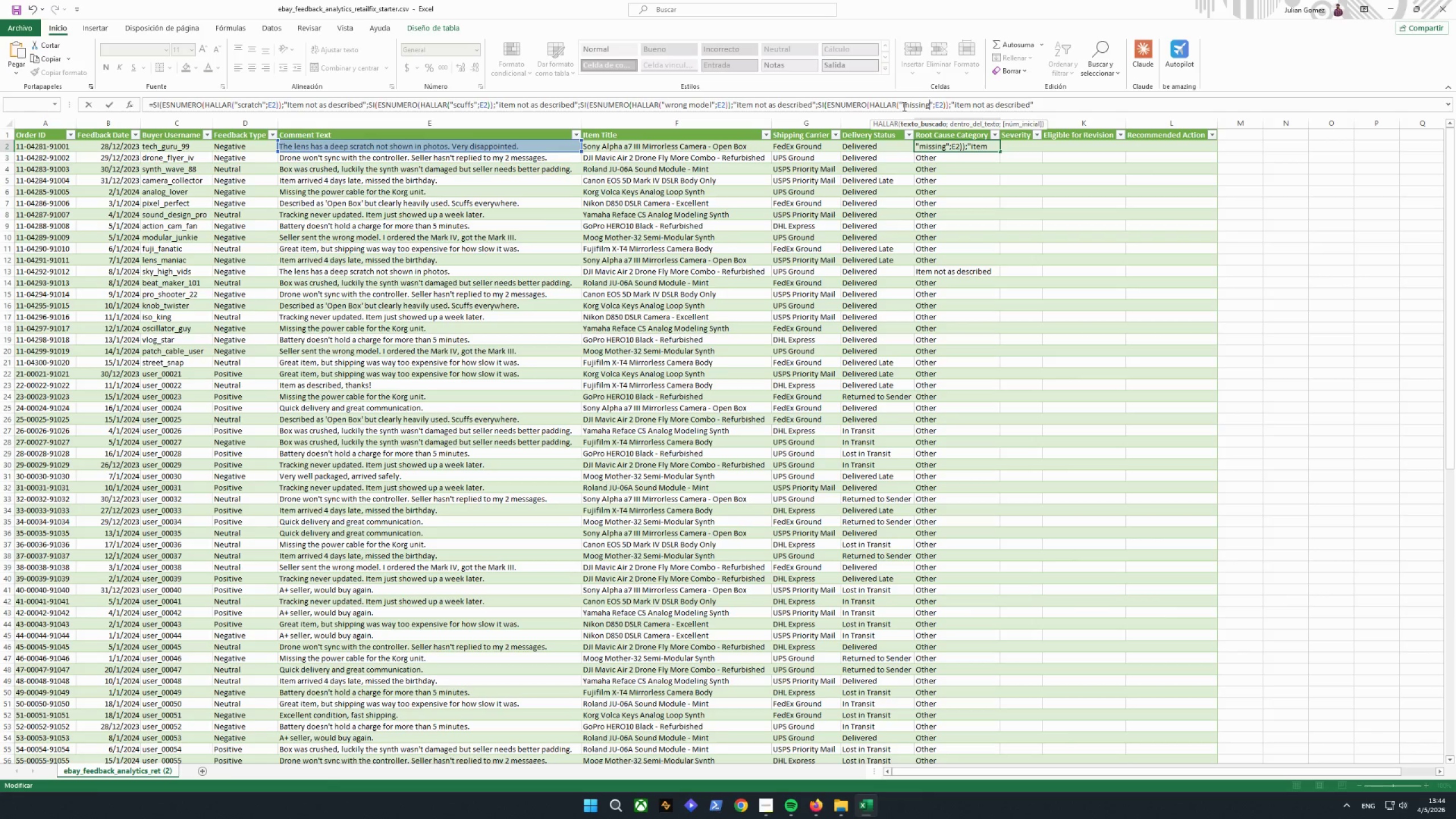 
left_click([1079, 107])
 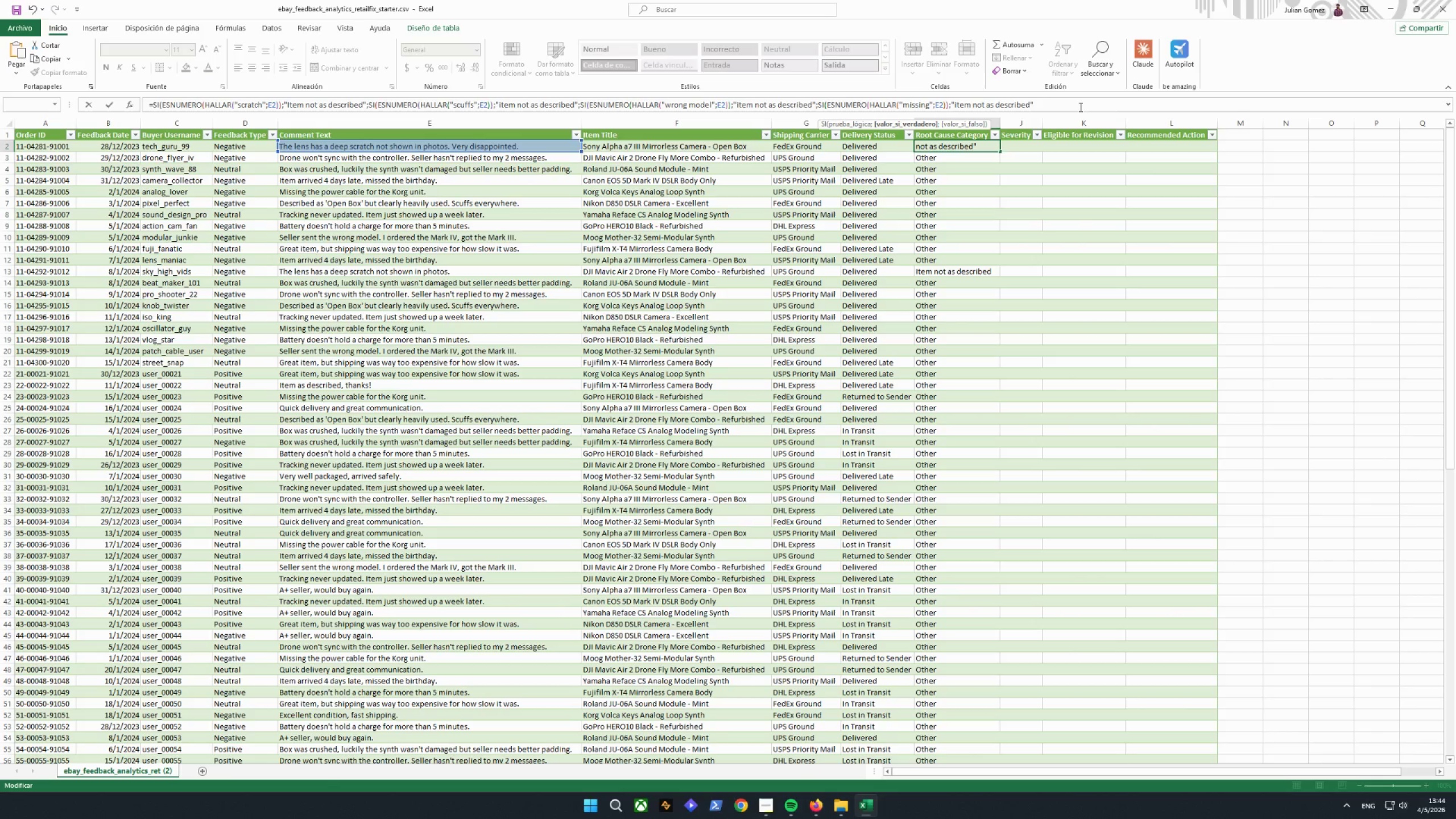 
key(Semicolon)
 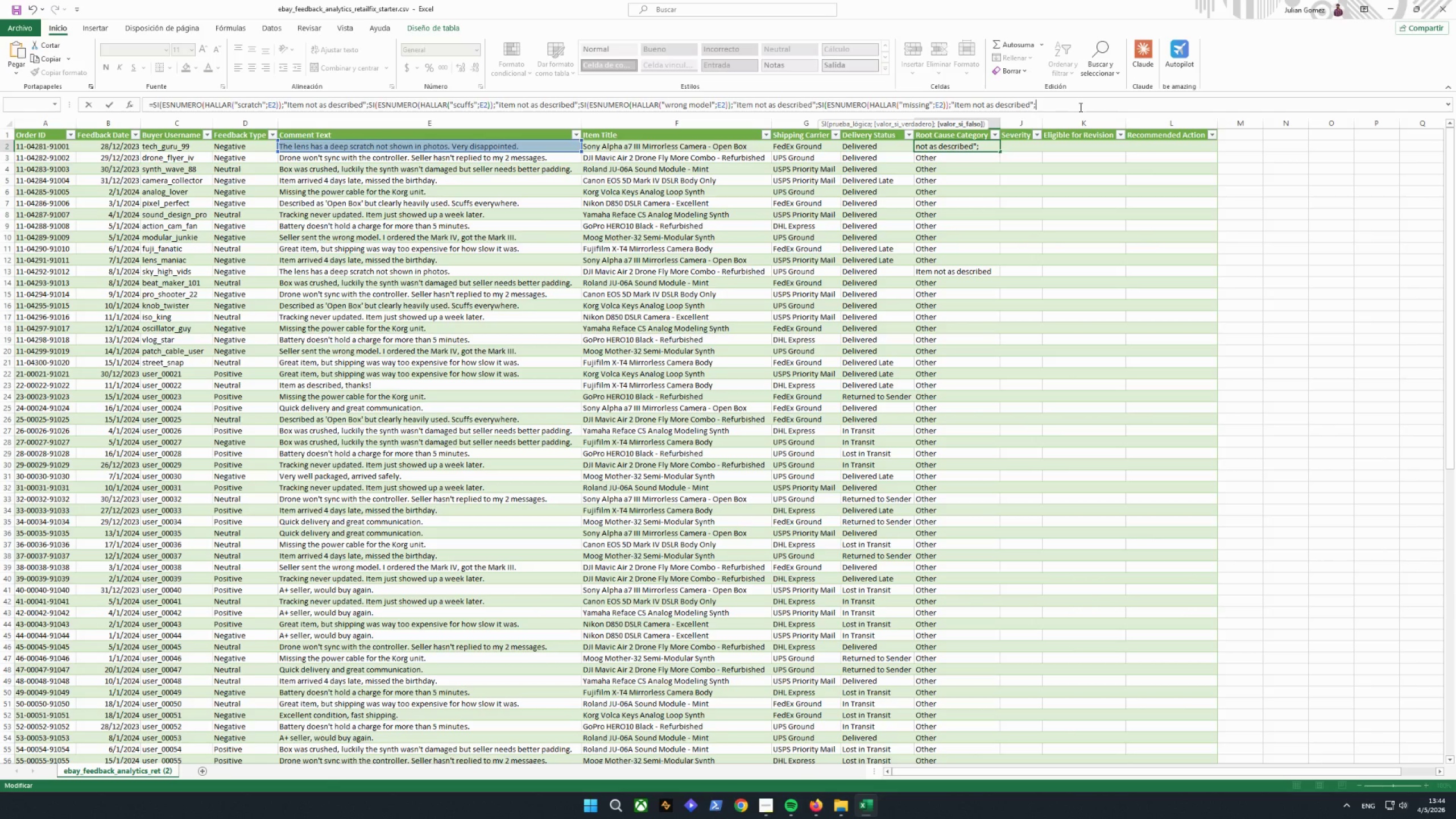 
key(Control+ControlLeft)
 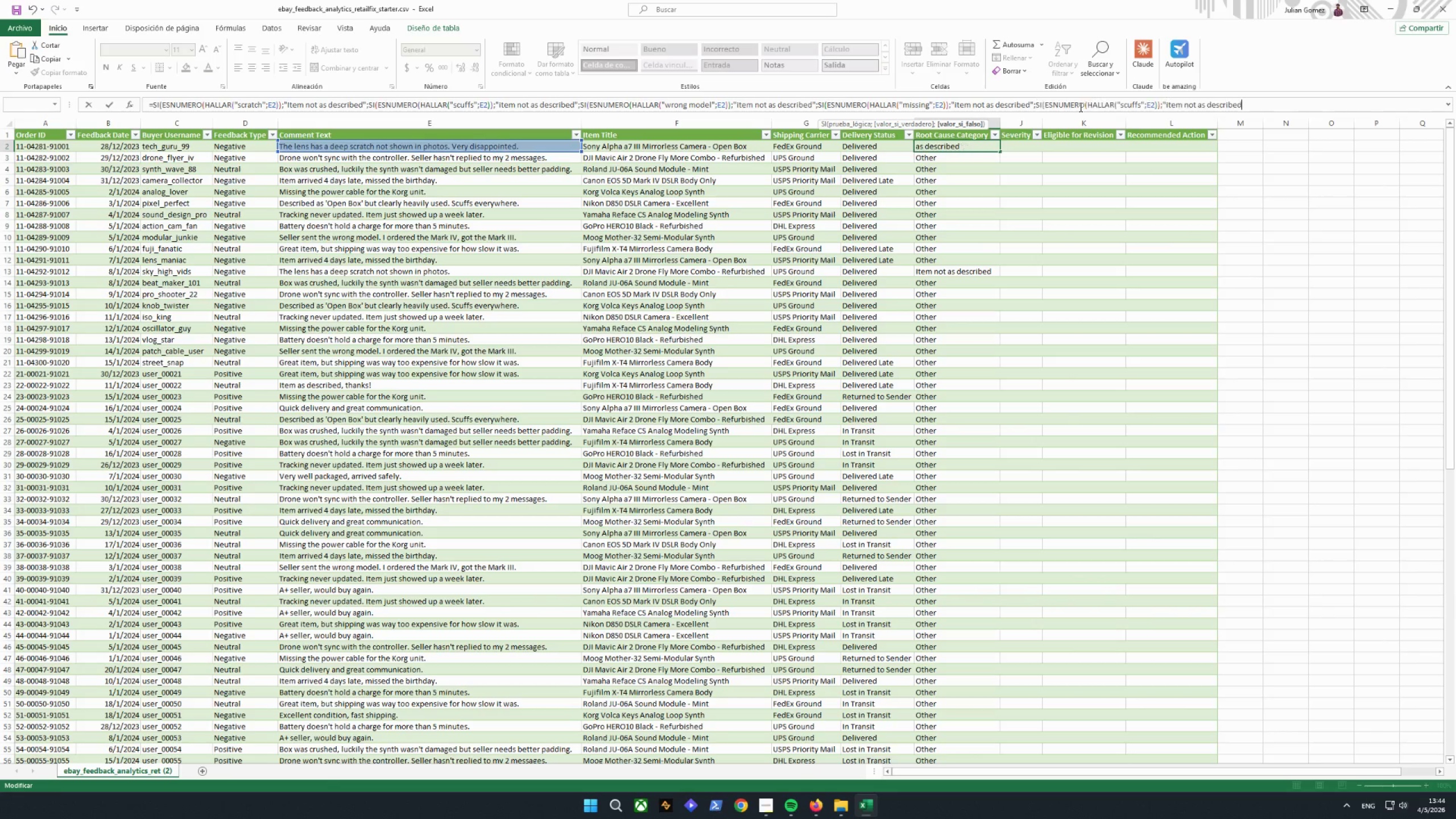 
key(Control+V)
 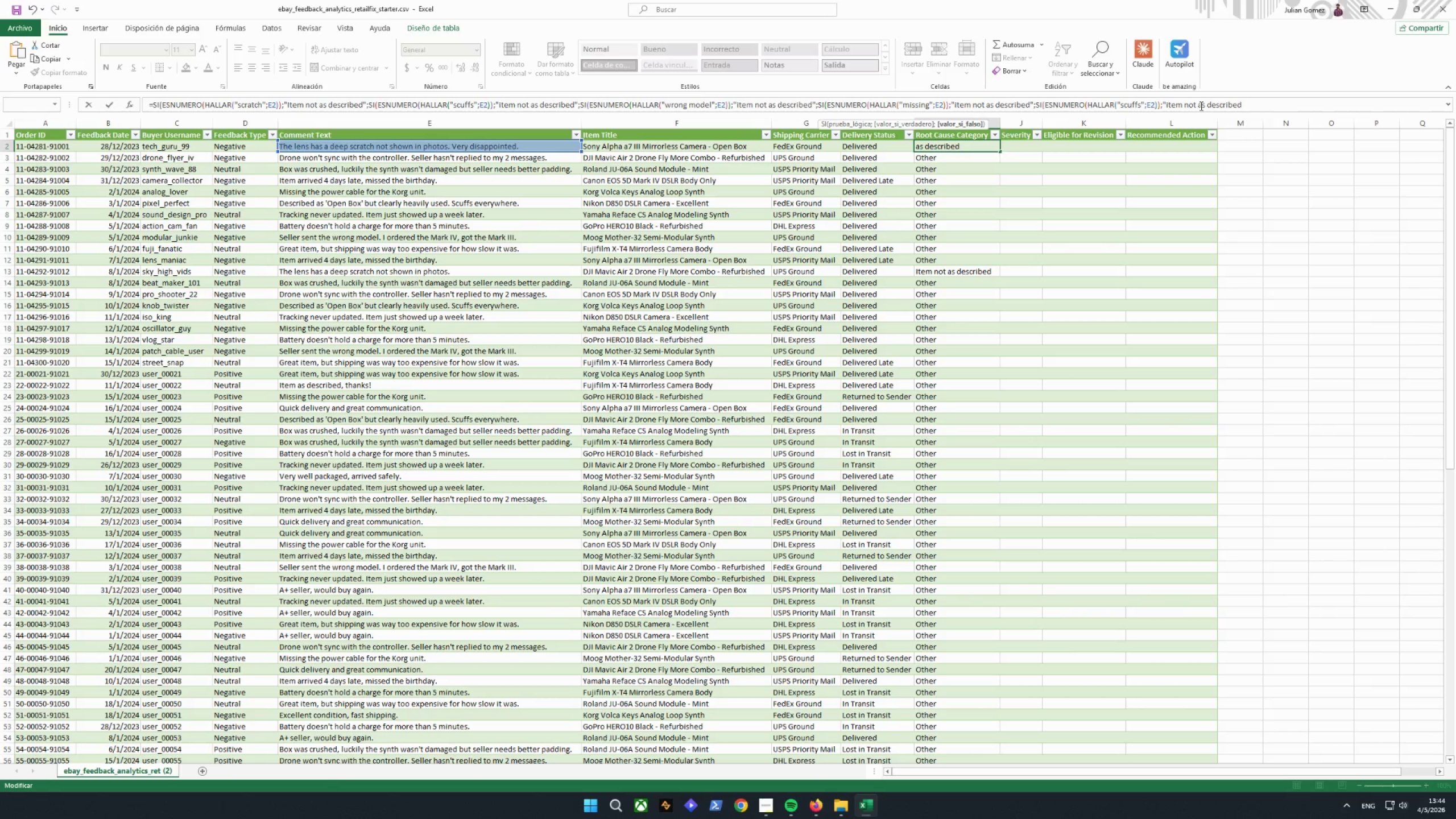 
key(Shift+ShiftRight)
 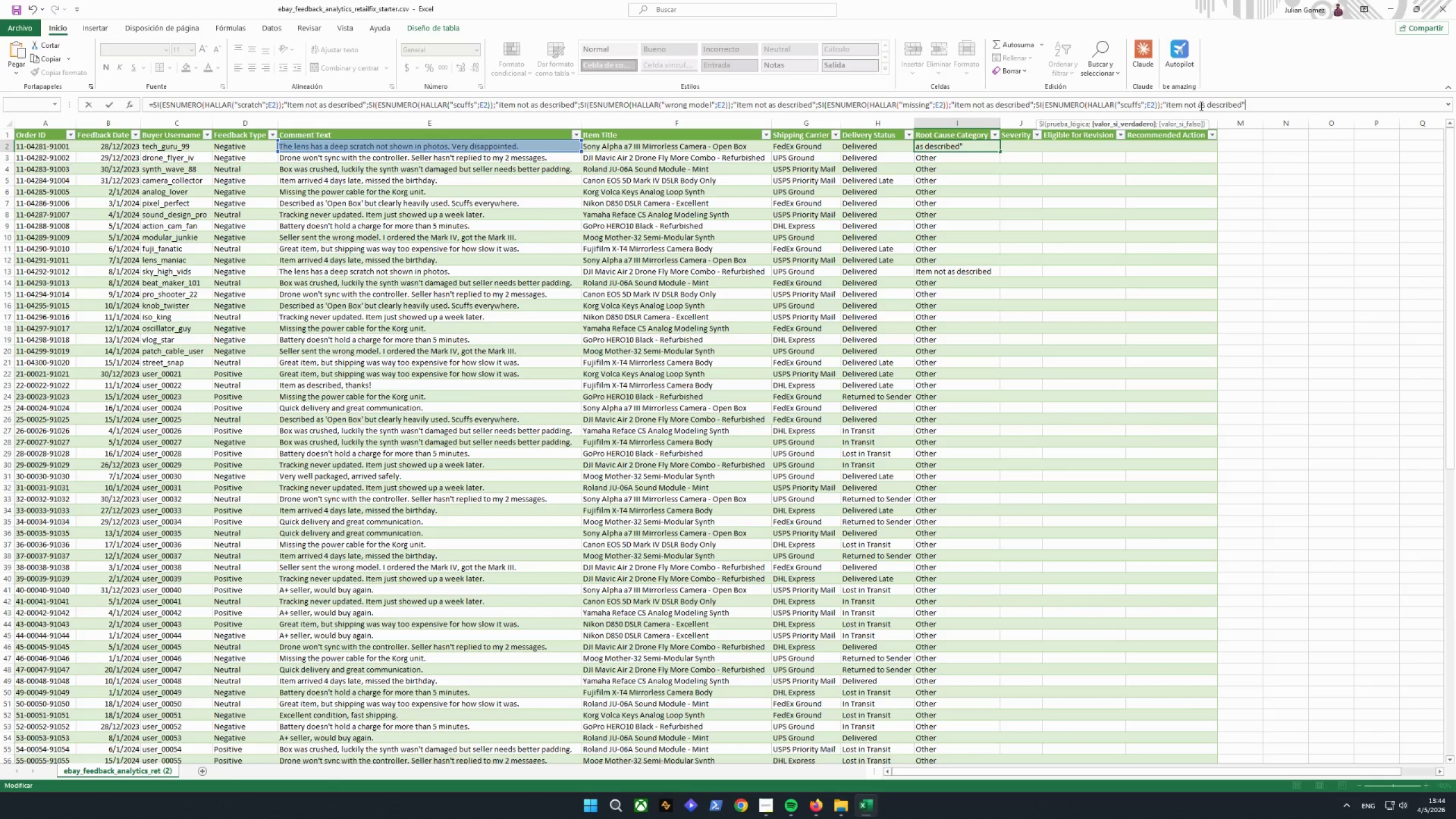 
key(Shift+Quote)
 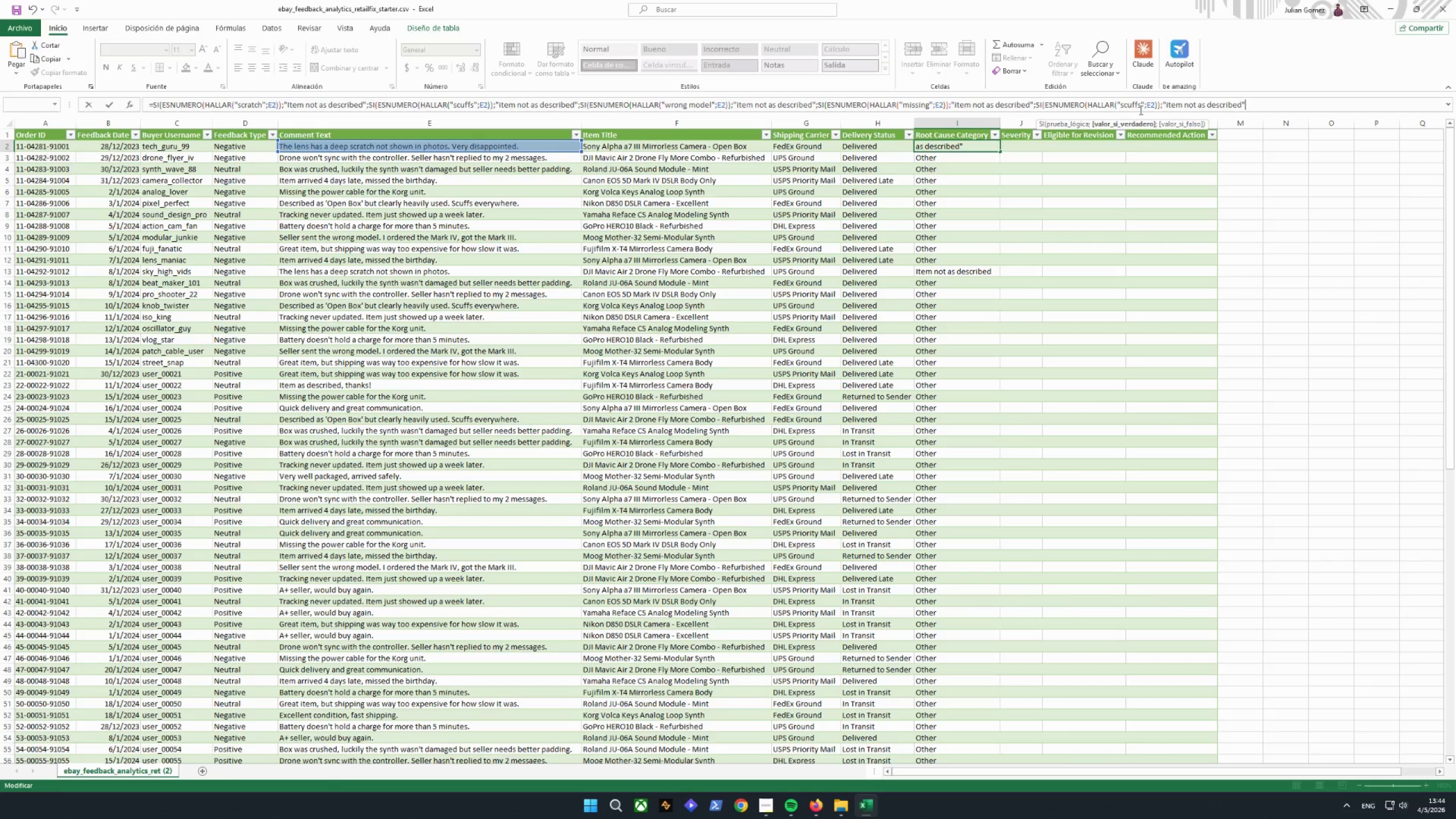 
left_click_drag(start_coordinate=[1140, 109], to_coordinate=[1119, 105])
 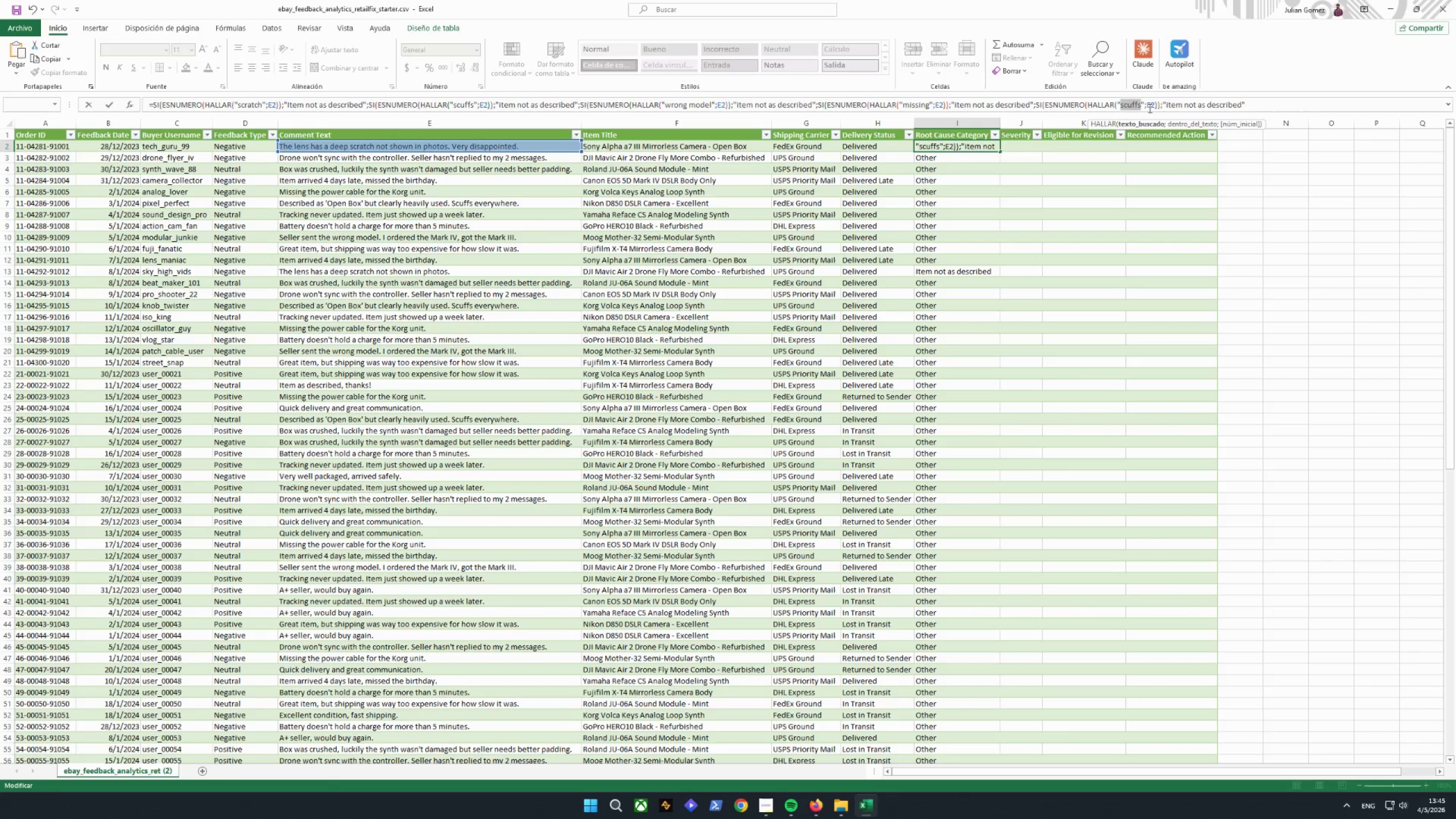 
wait(7.59)
 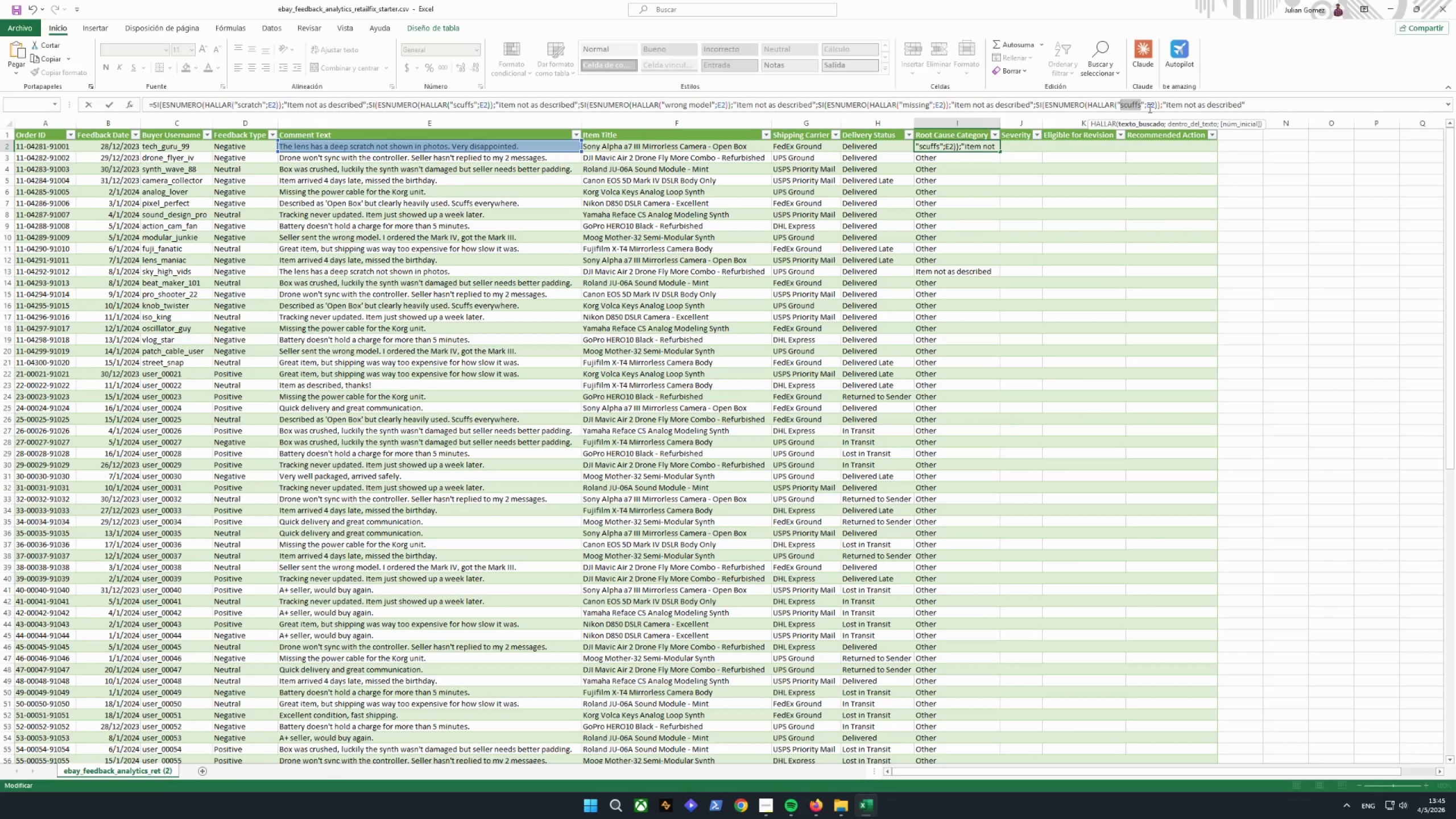 
type(battery)
 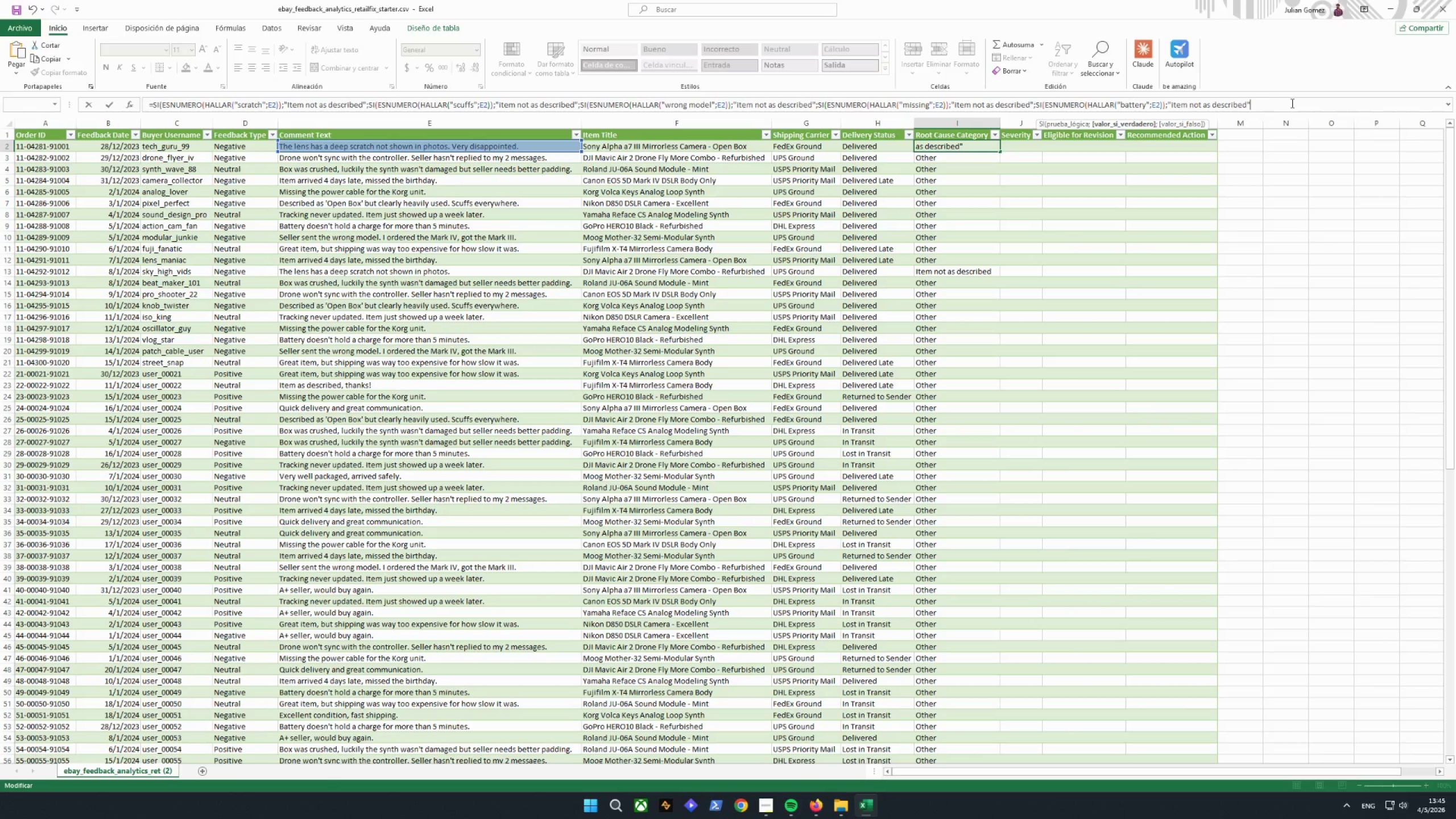 
wait(9.88)
 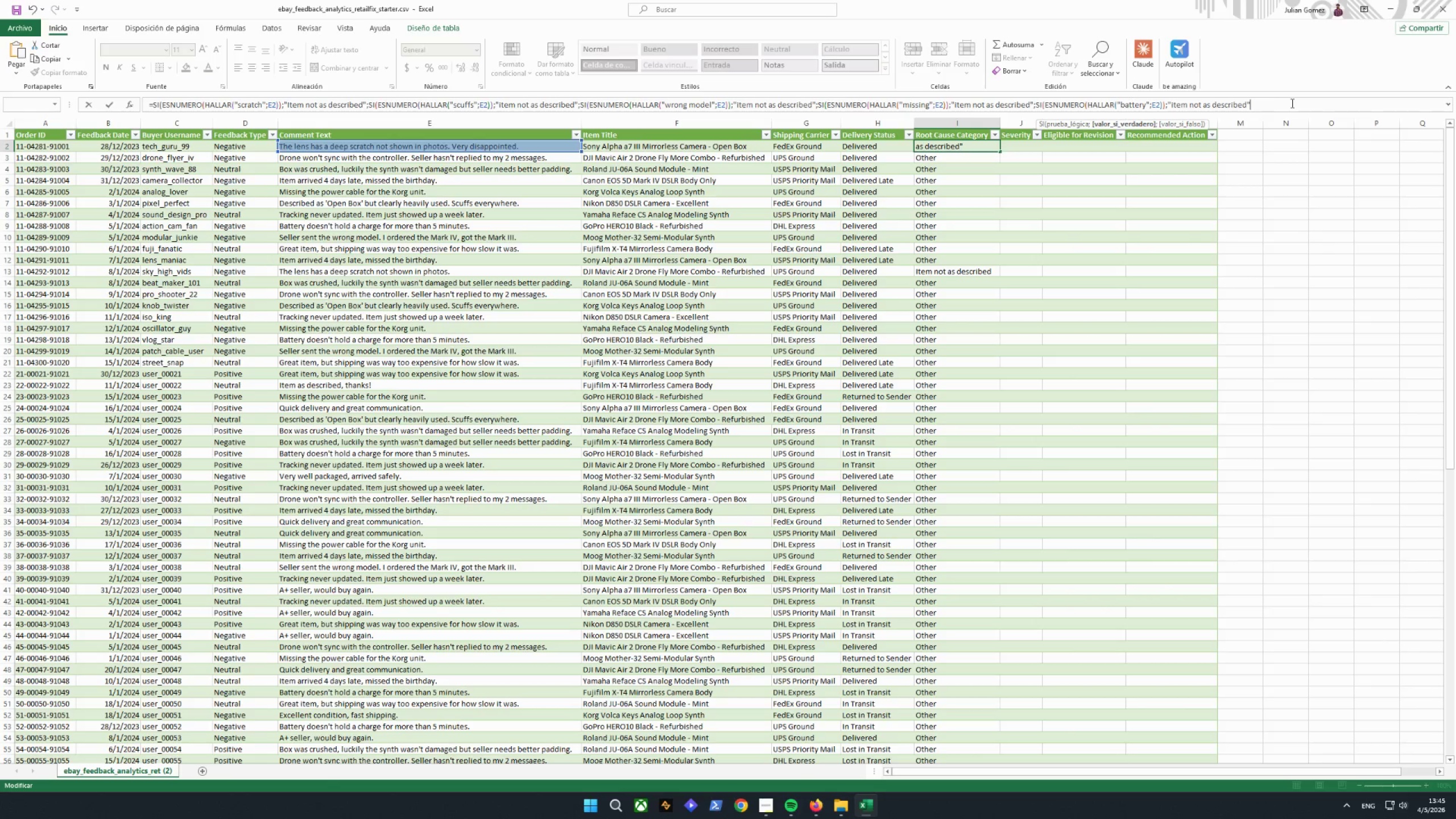 
key(Semicolon)
 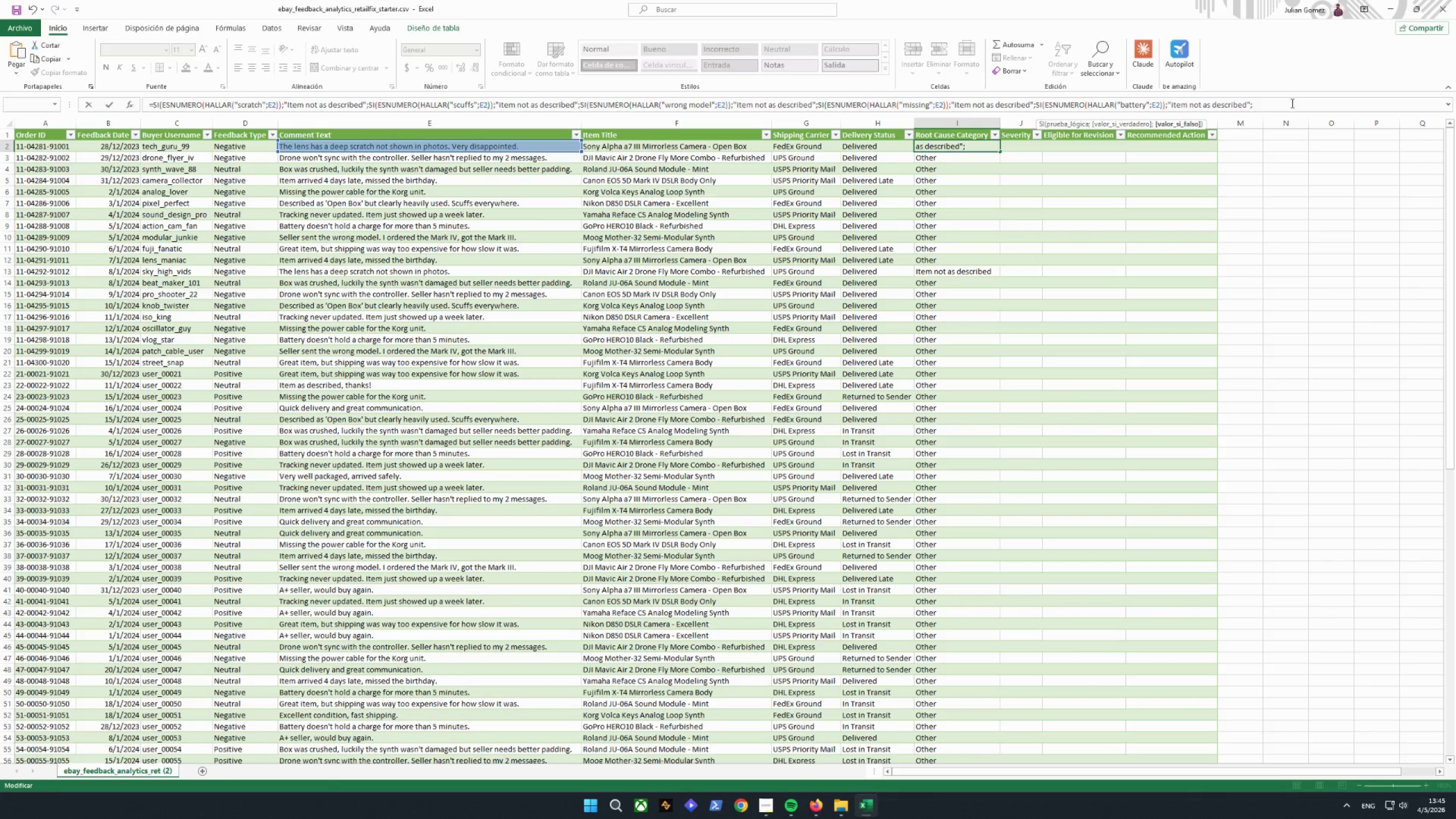 
key(Control+V)
 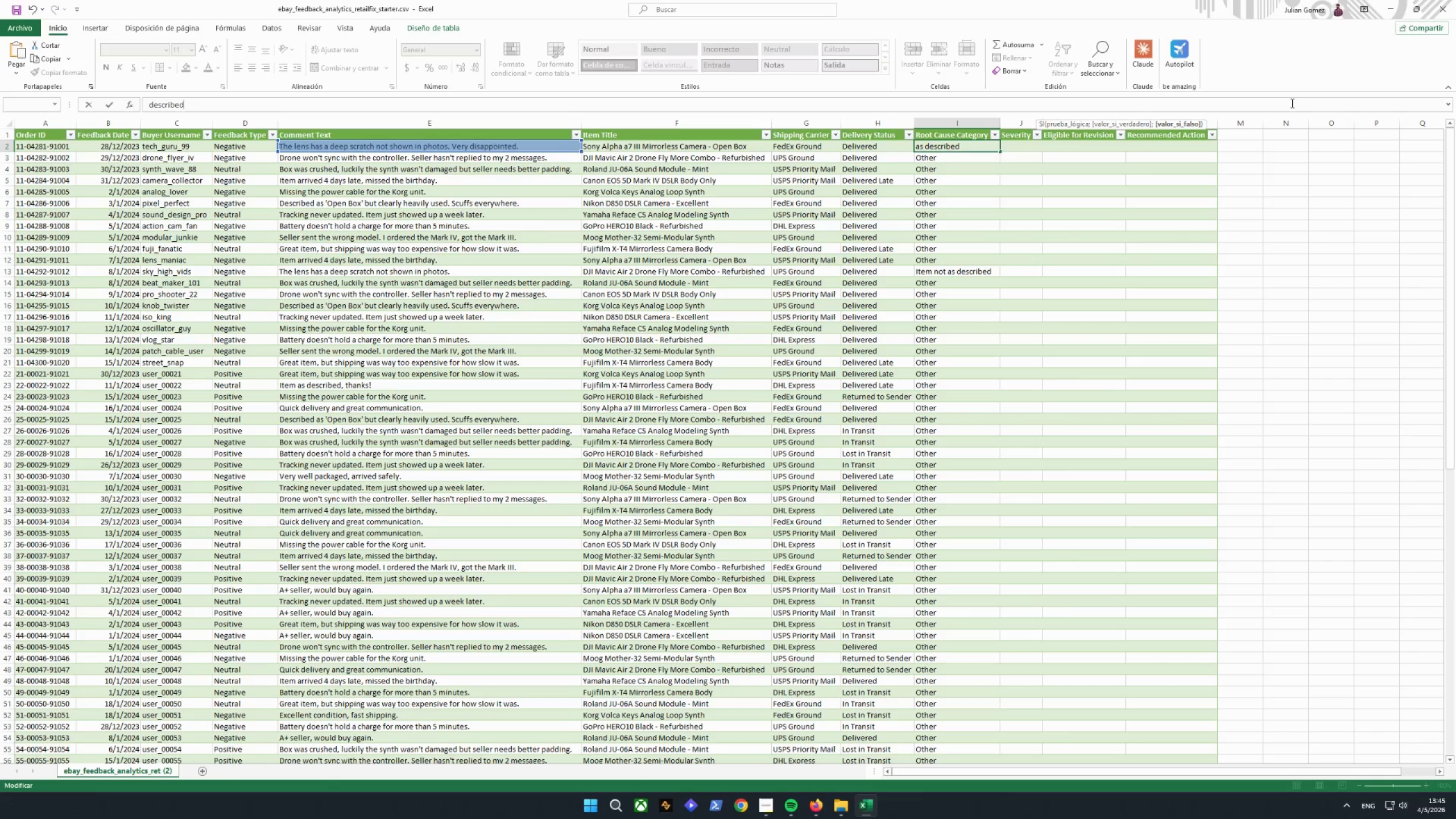 
key(Shift+ShiftRight)
 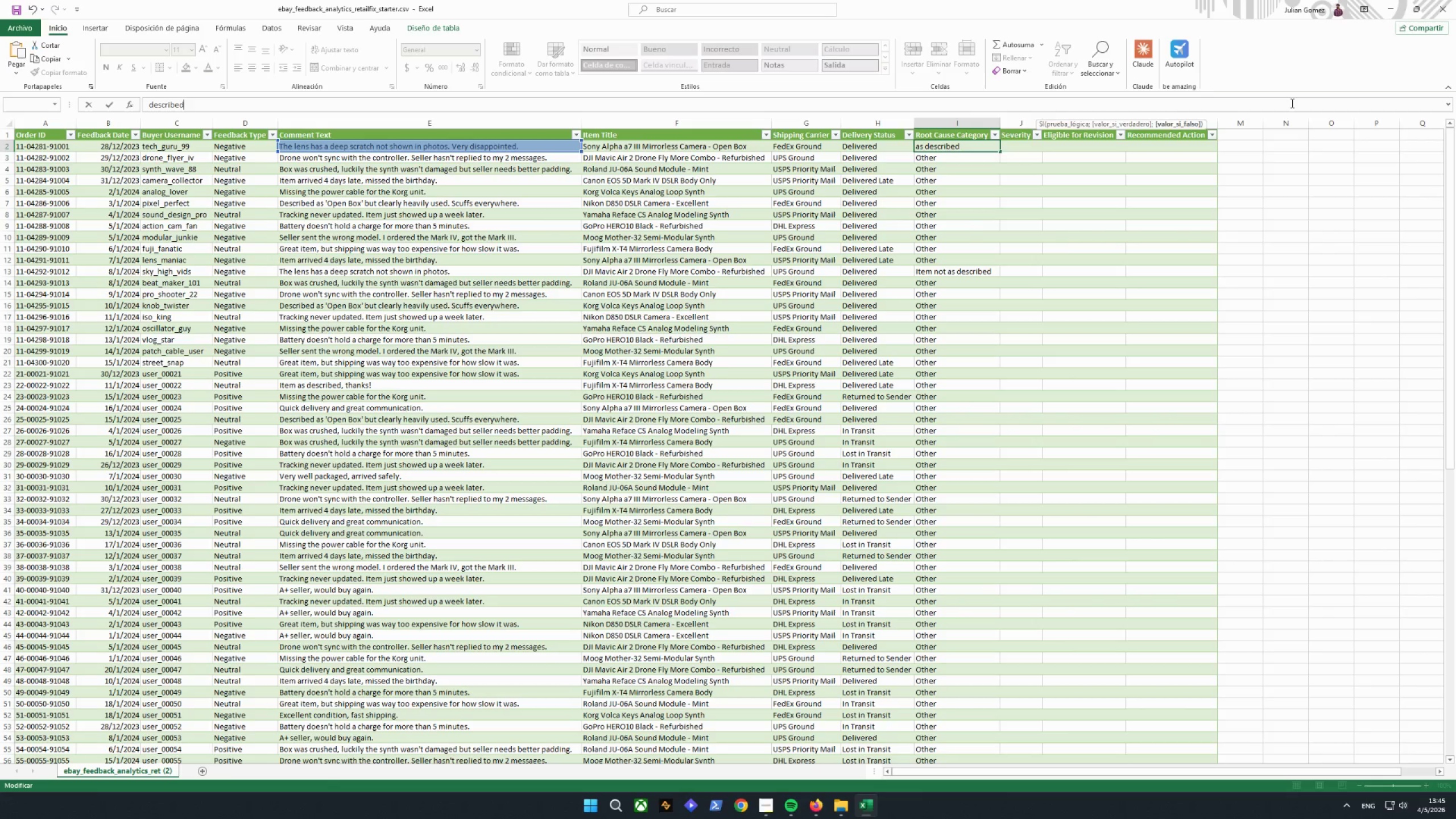 
key(Shift+Quote)
 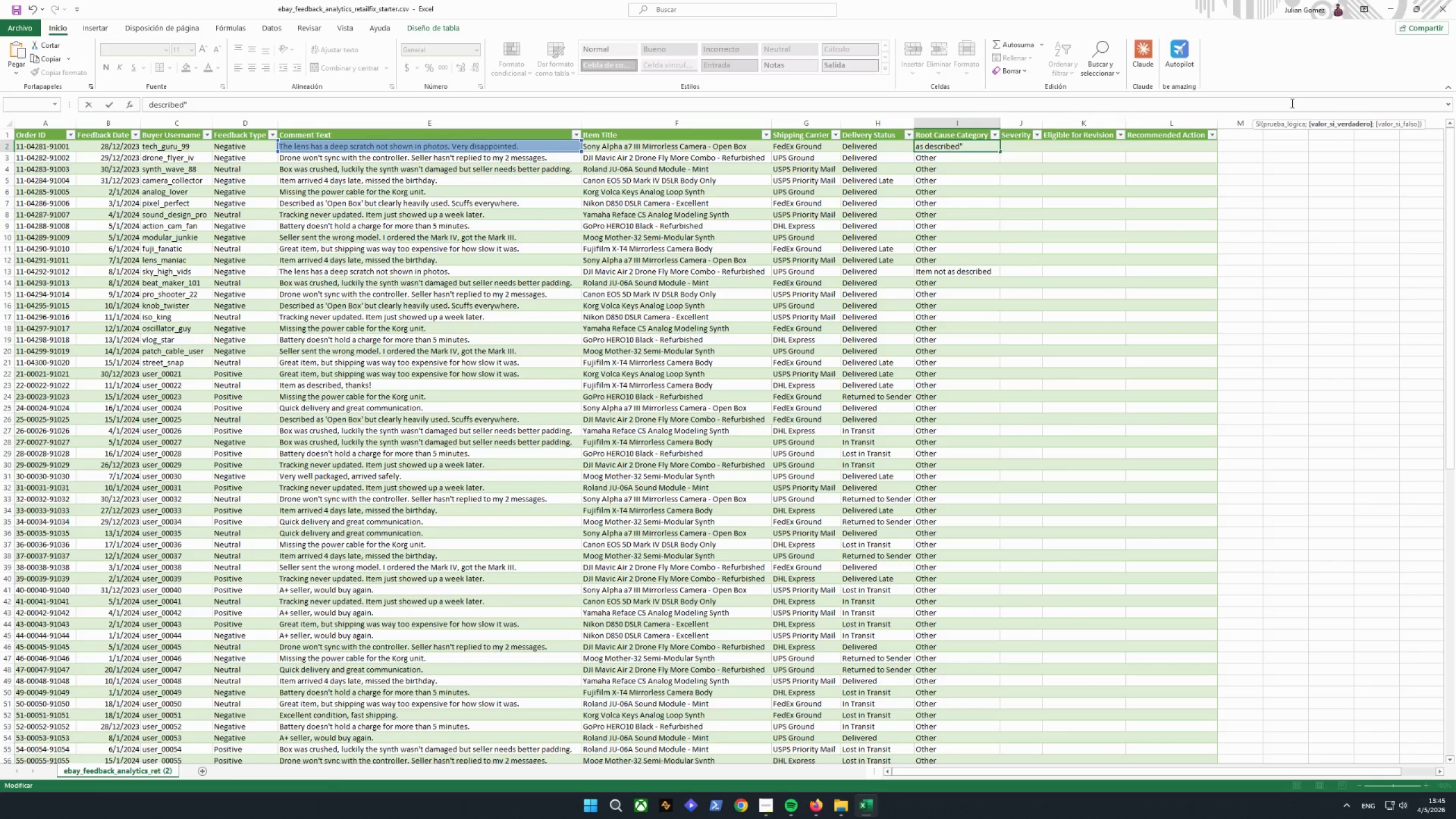 
key(ArrowLeft)
 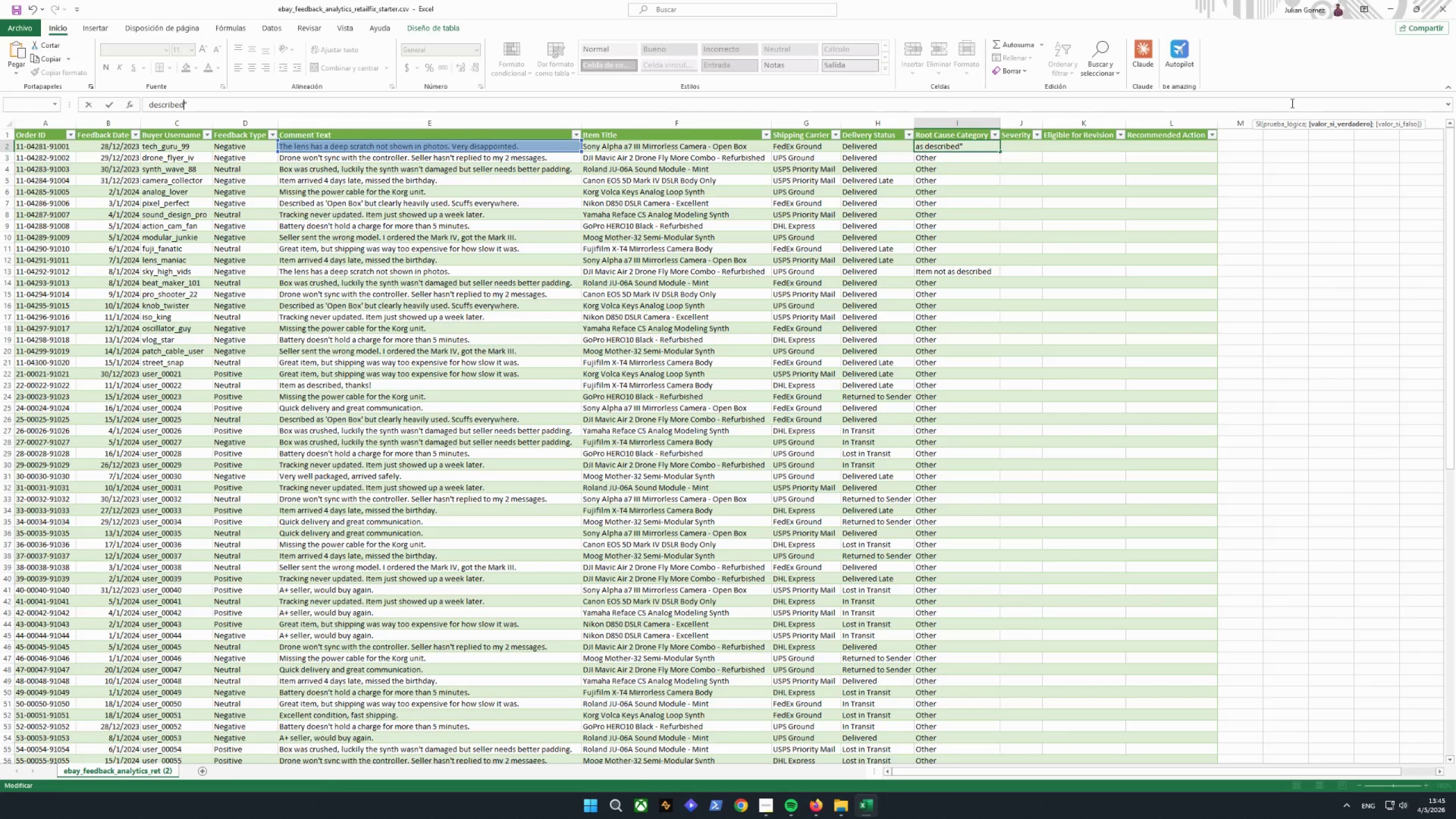 
hold_key(key=ArrowLeft, duration=0.91)
 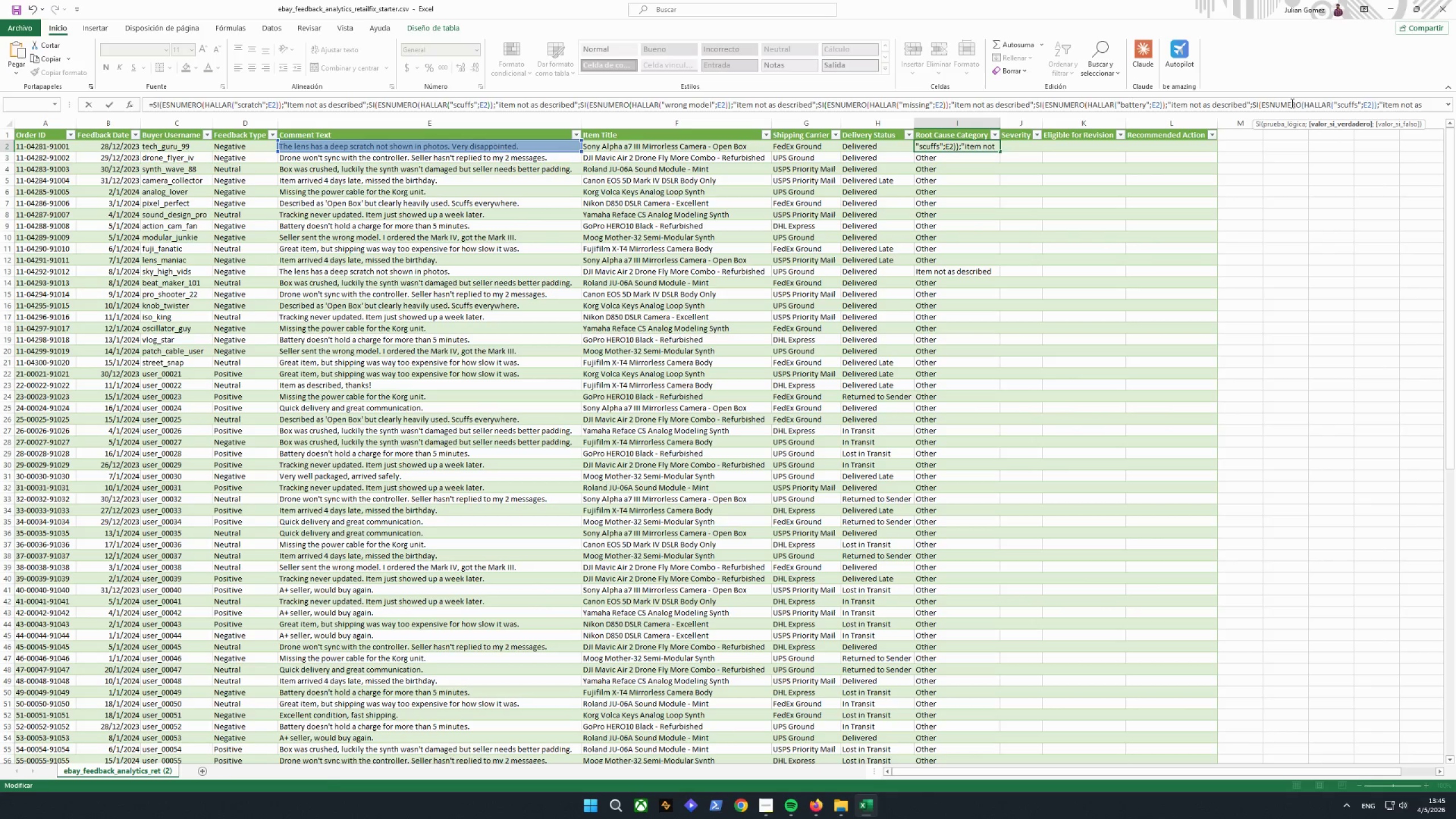 
hold_key(key=ArrowLeft, duration=1.98)
 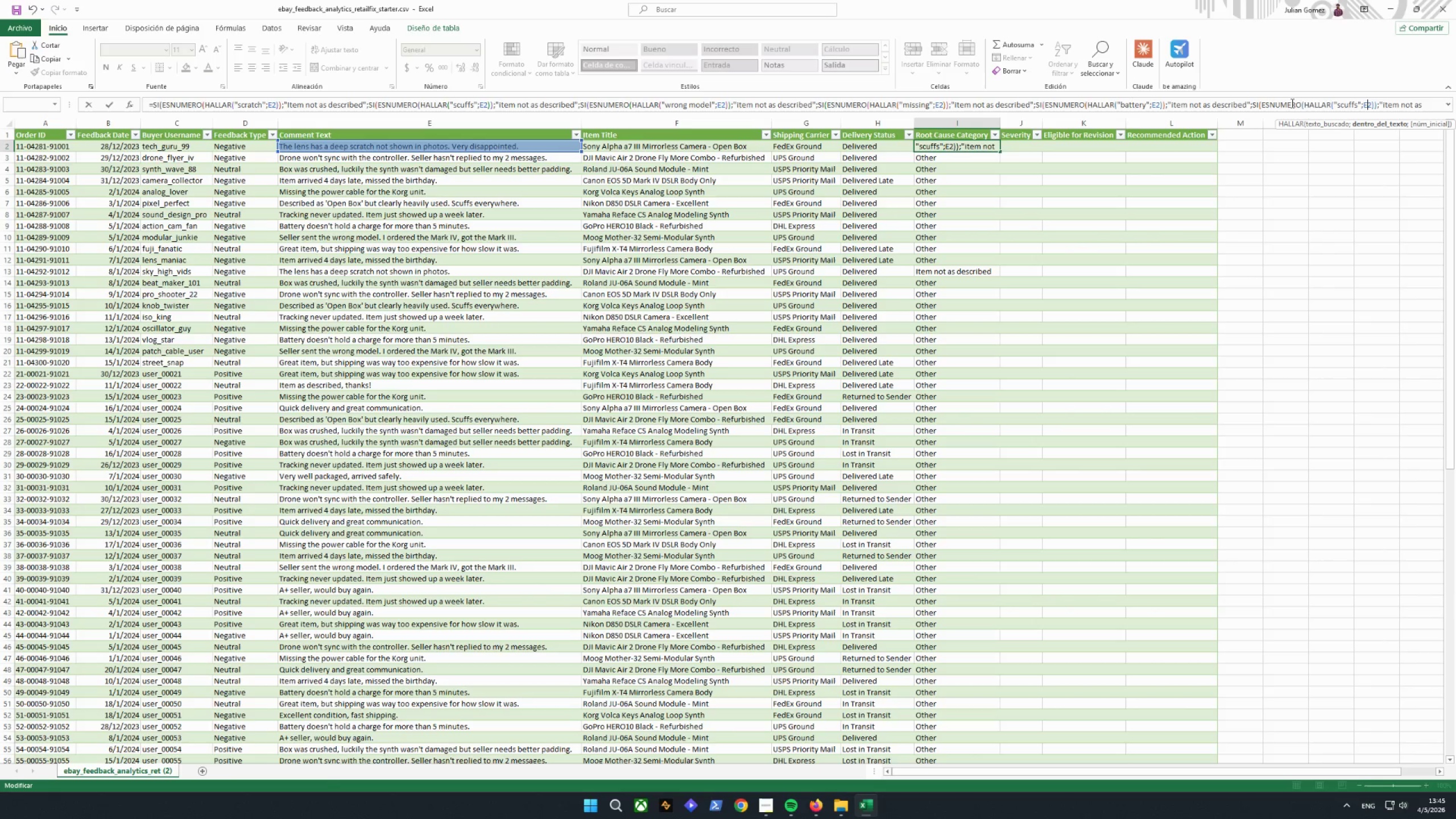 
key(ArrowRight)
 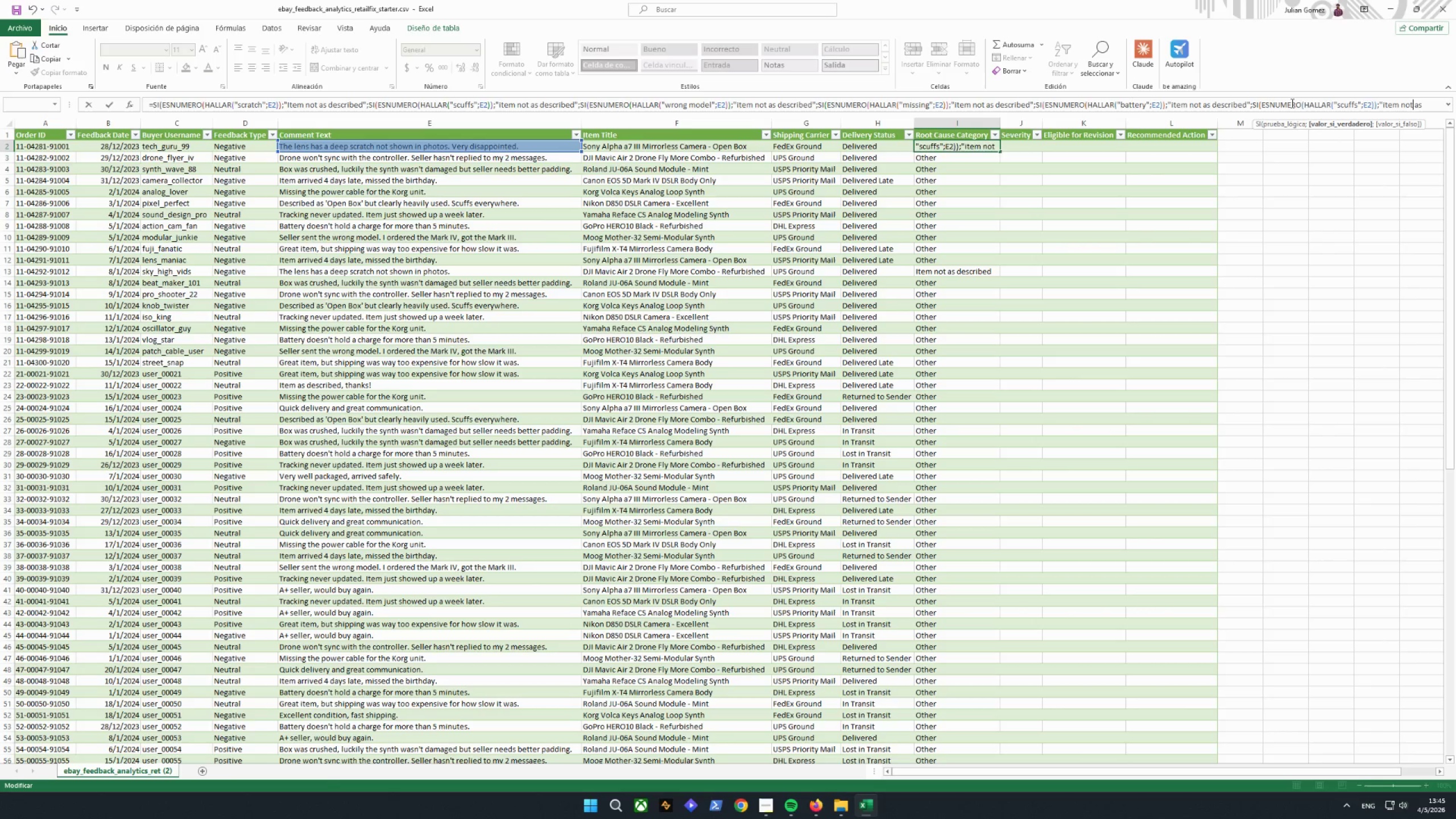 
key(ArrowRight)
 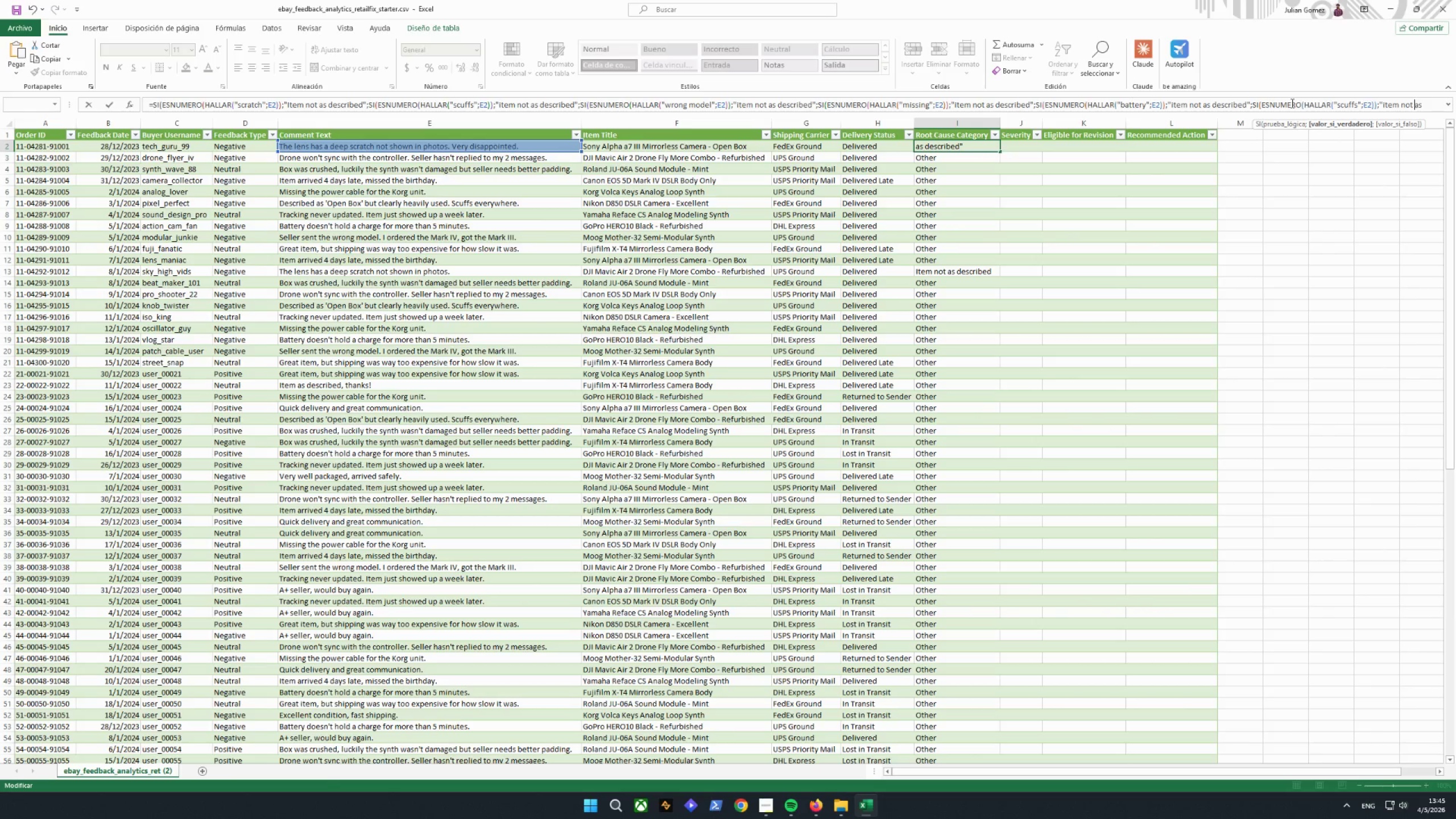 
key(ArrowRight)
 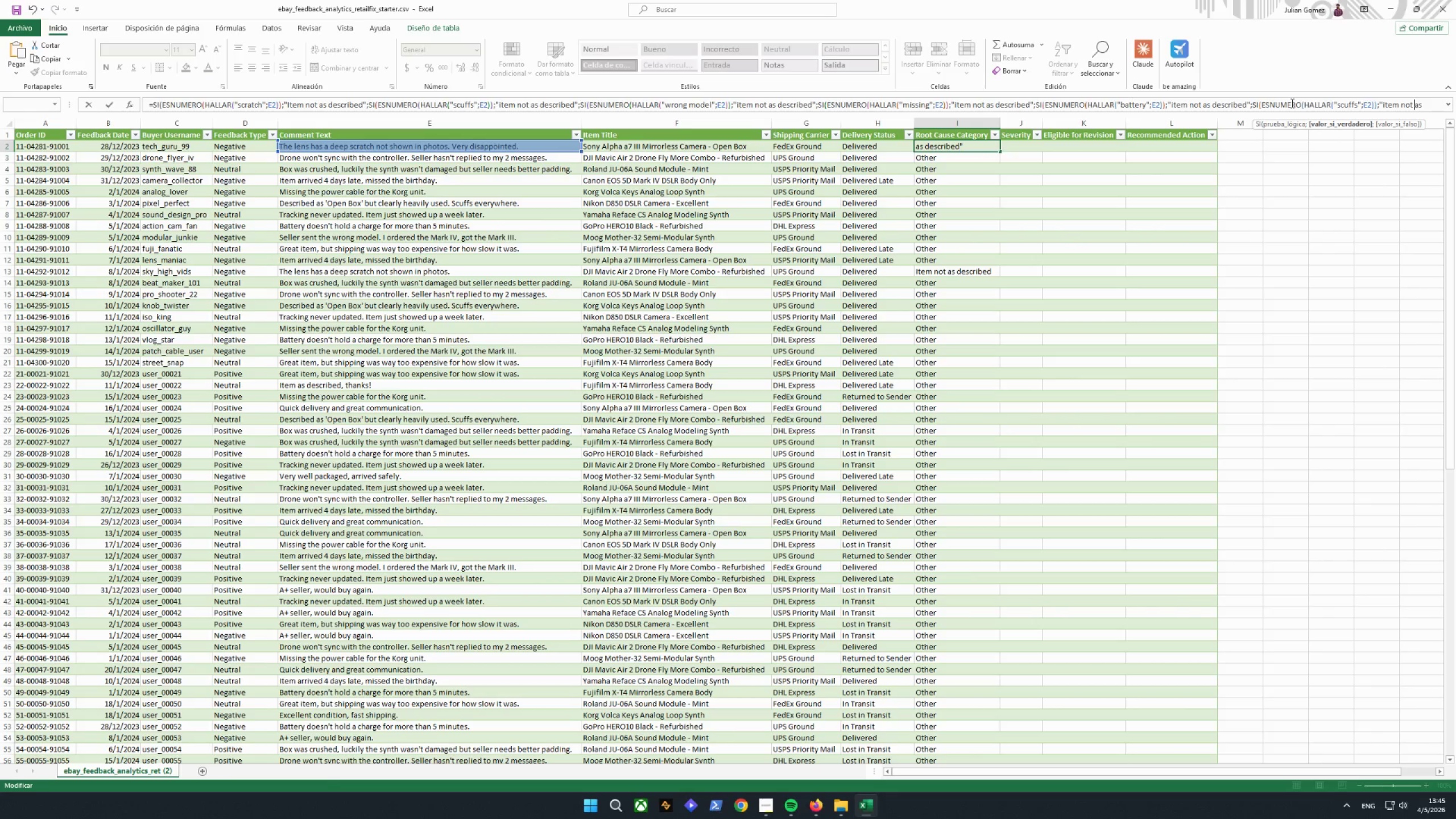 
hold_key(key=ArrowLeft, duration=0.45)
 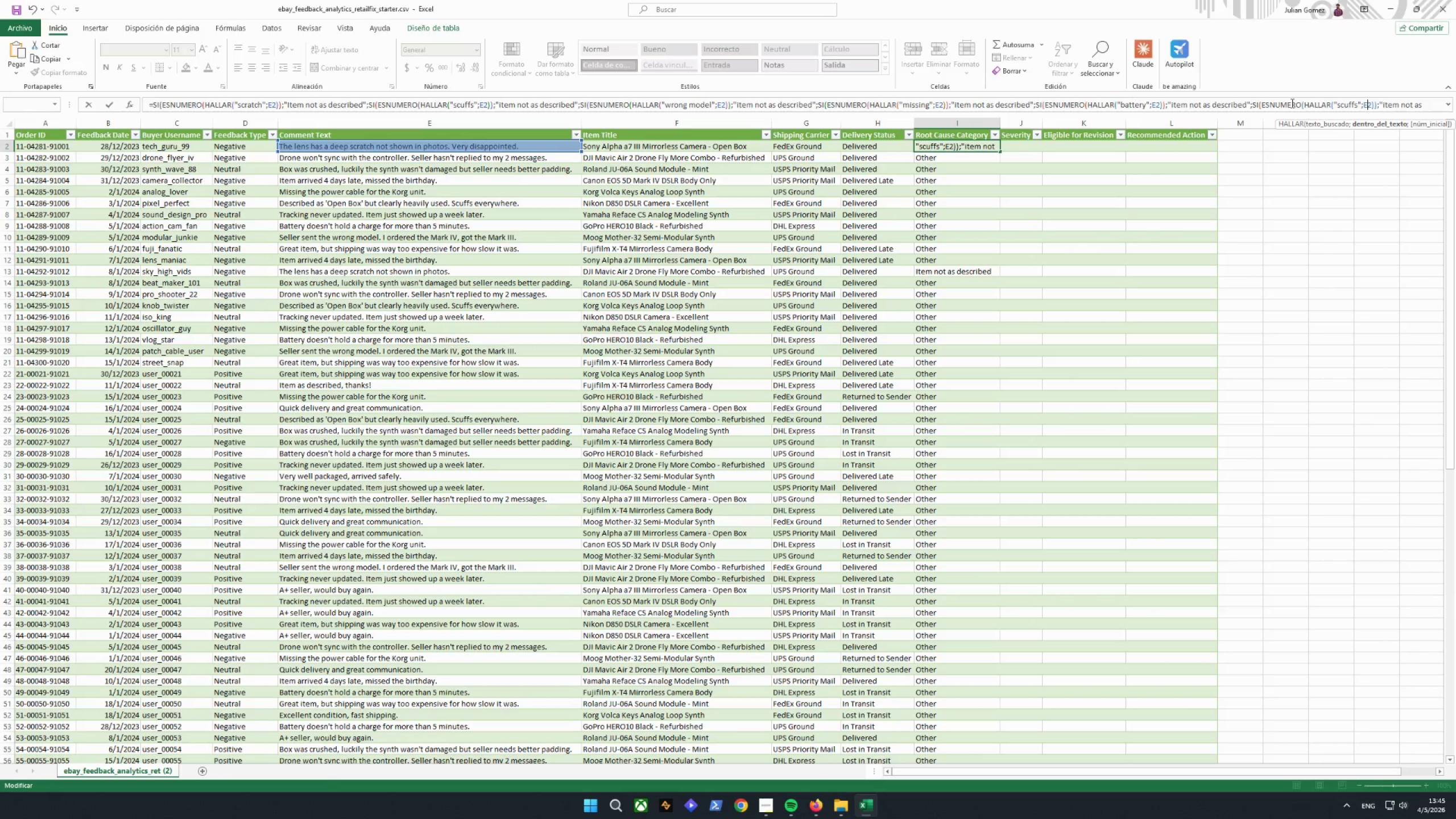 
key(ArrowLeft)
 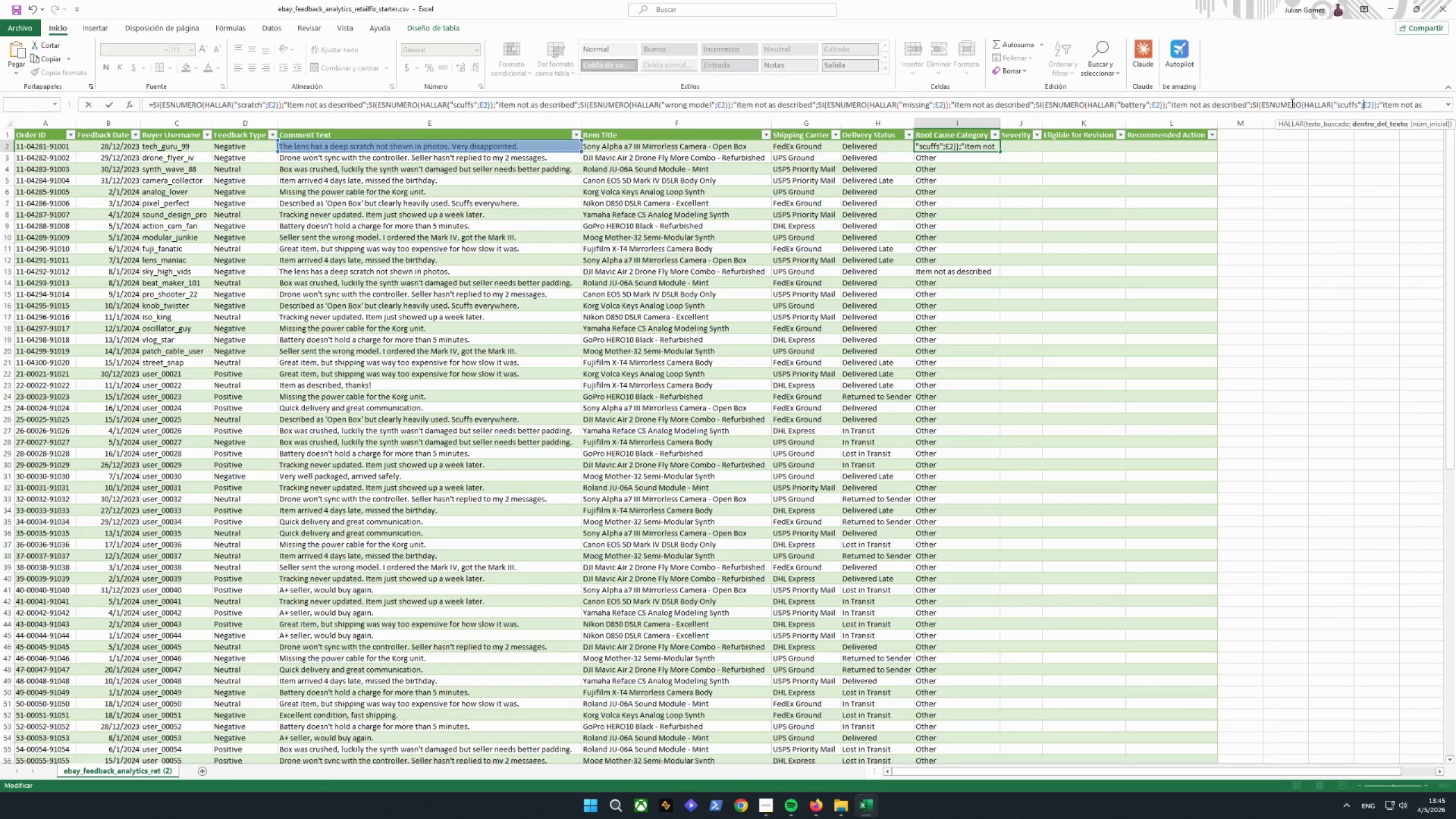 
key(ArrowLeft)
 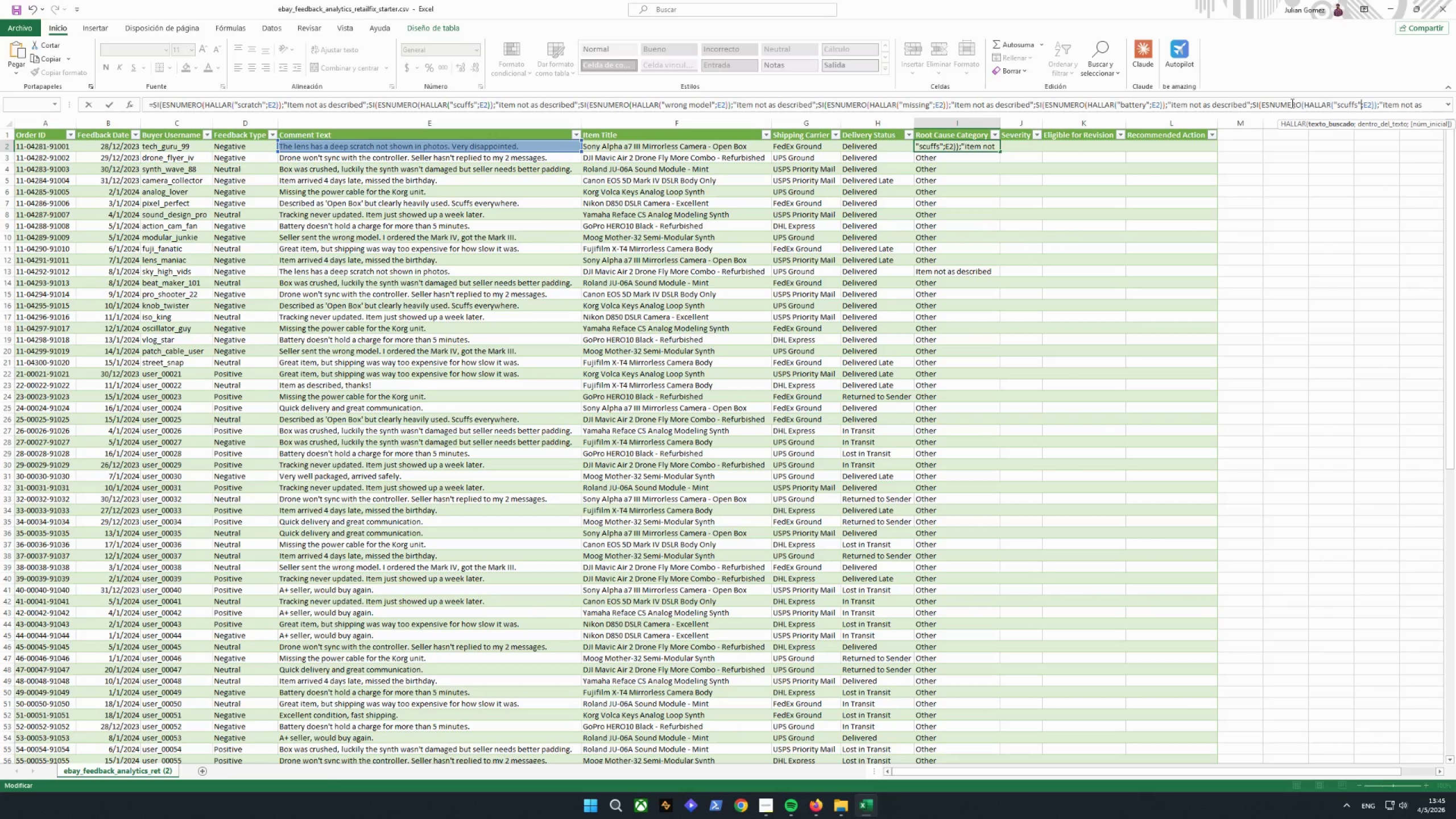 
key(ArrowLeft)
 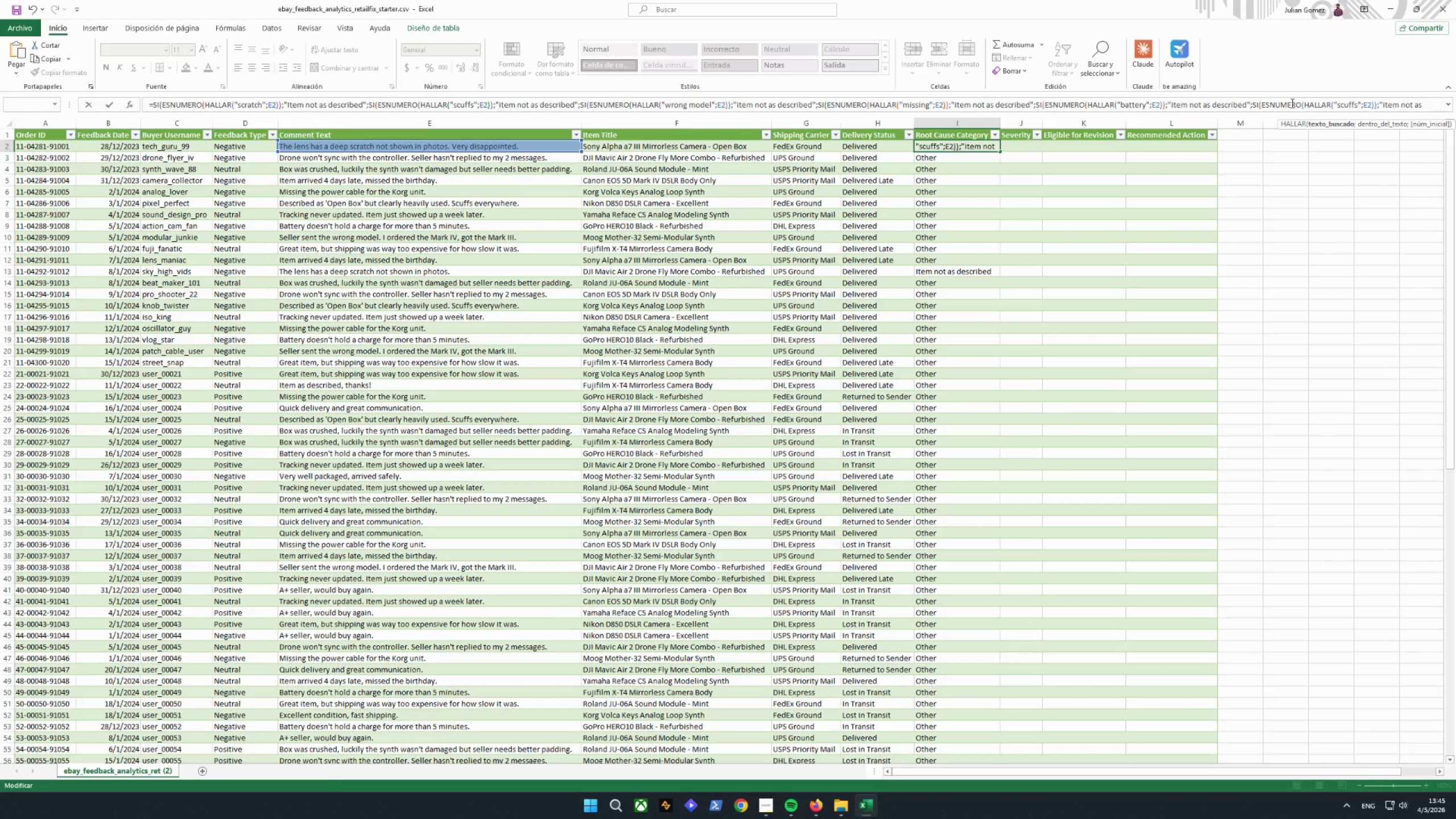 
key(Backspace)
 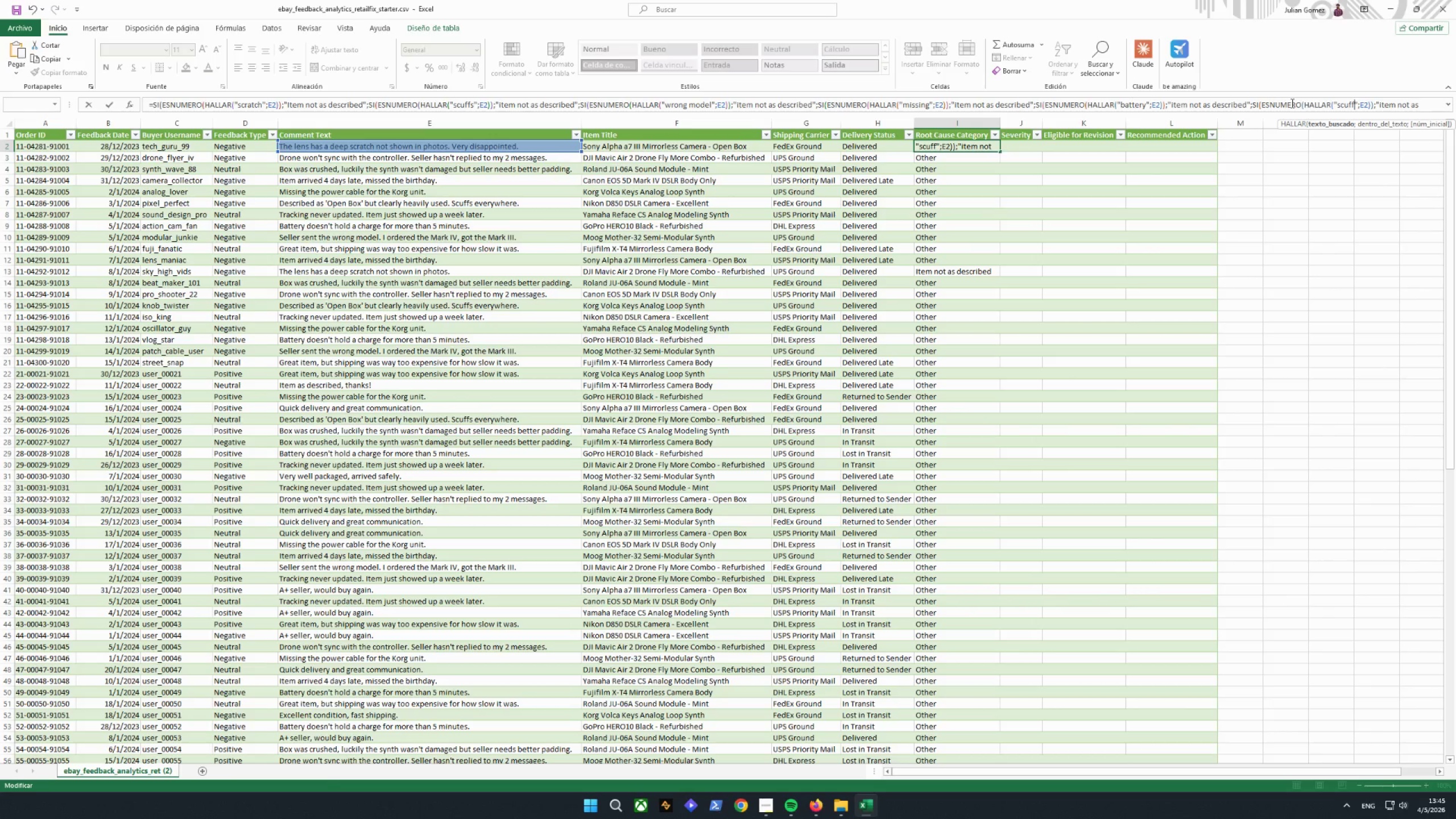 
key(Backspace)
 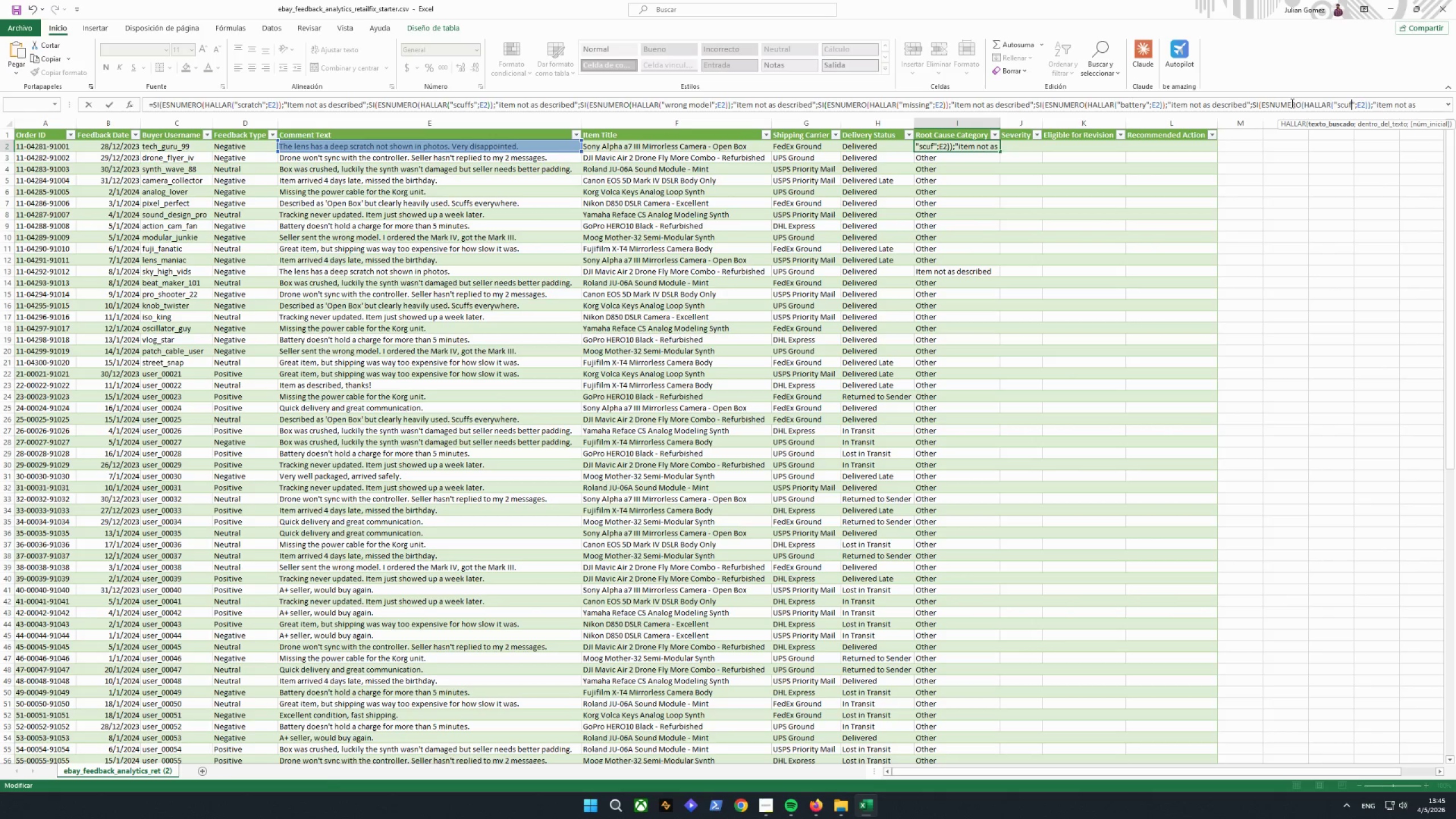 
key(Backspace)
 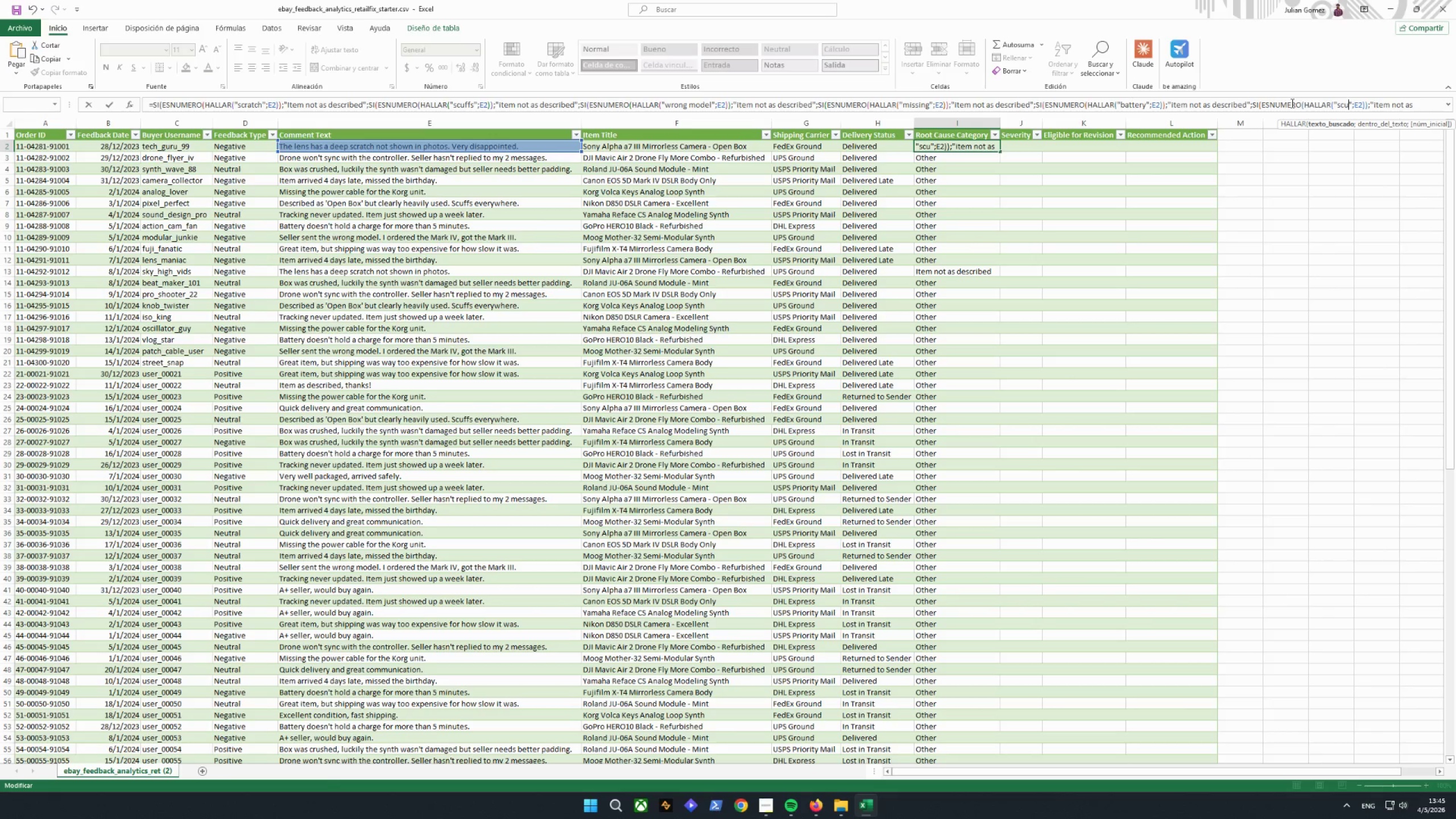 
key(Backspace)
 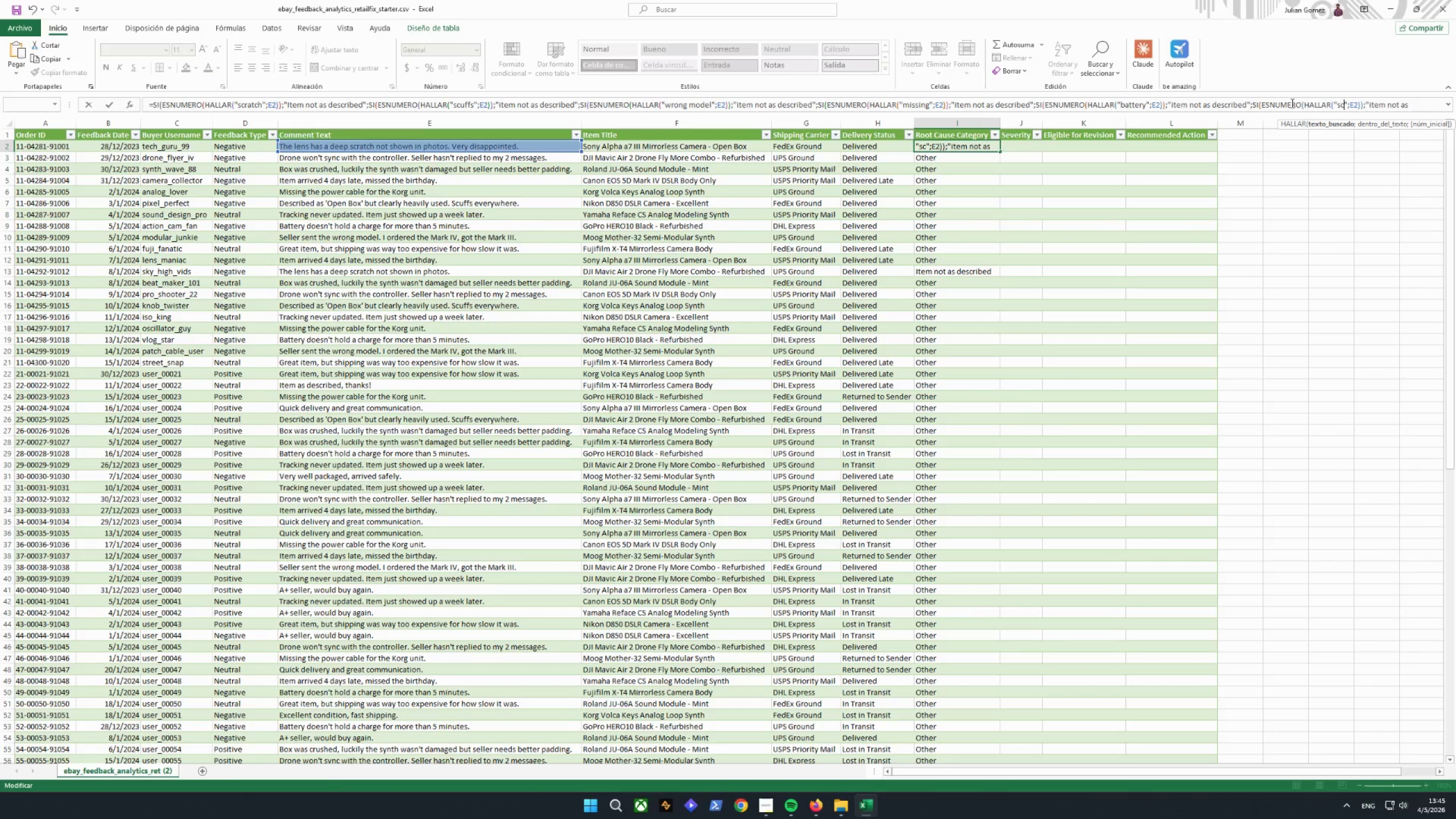 
key(Backspace)
 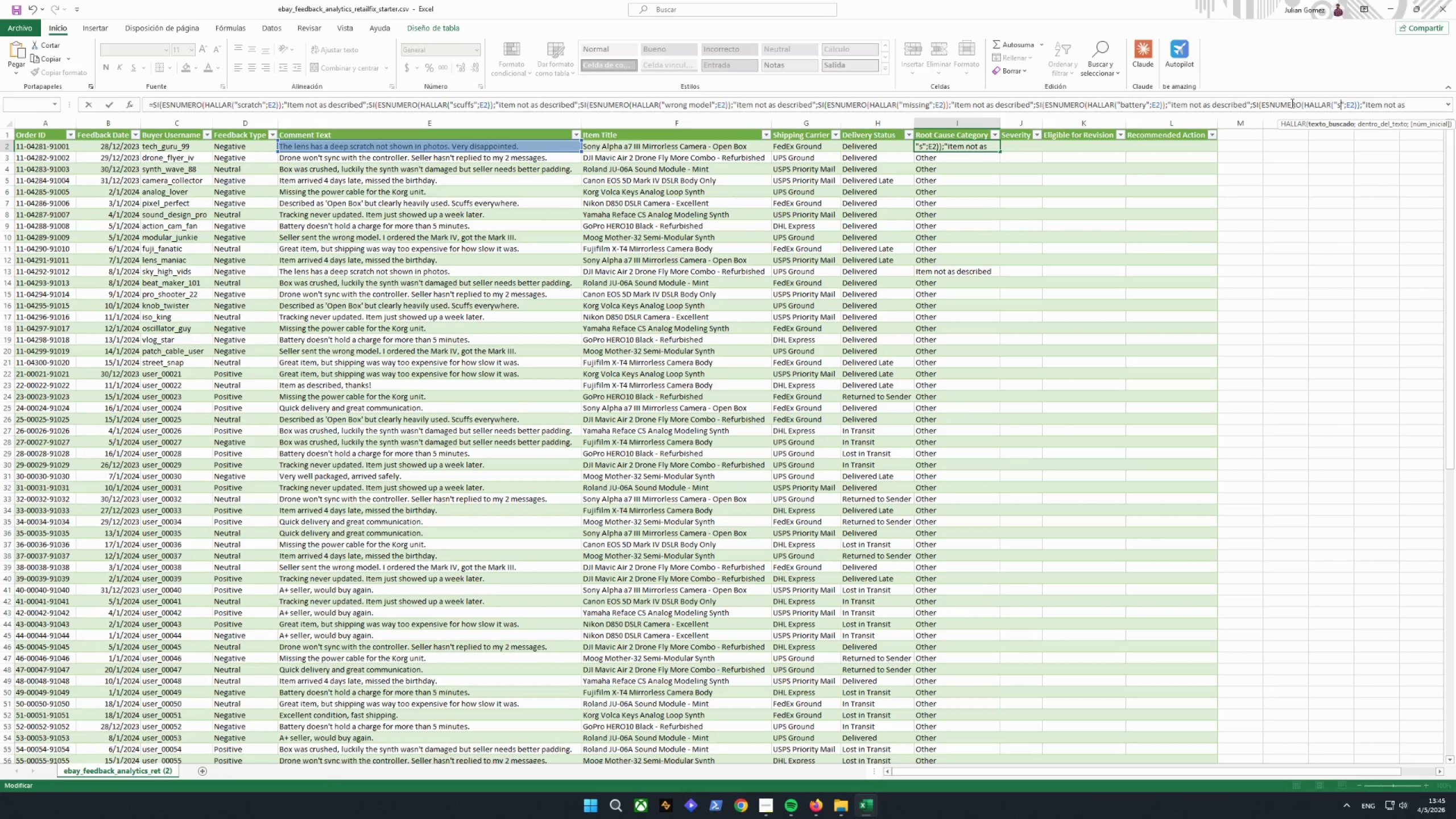 
key(Backspace)
 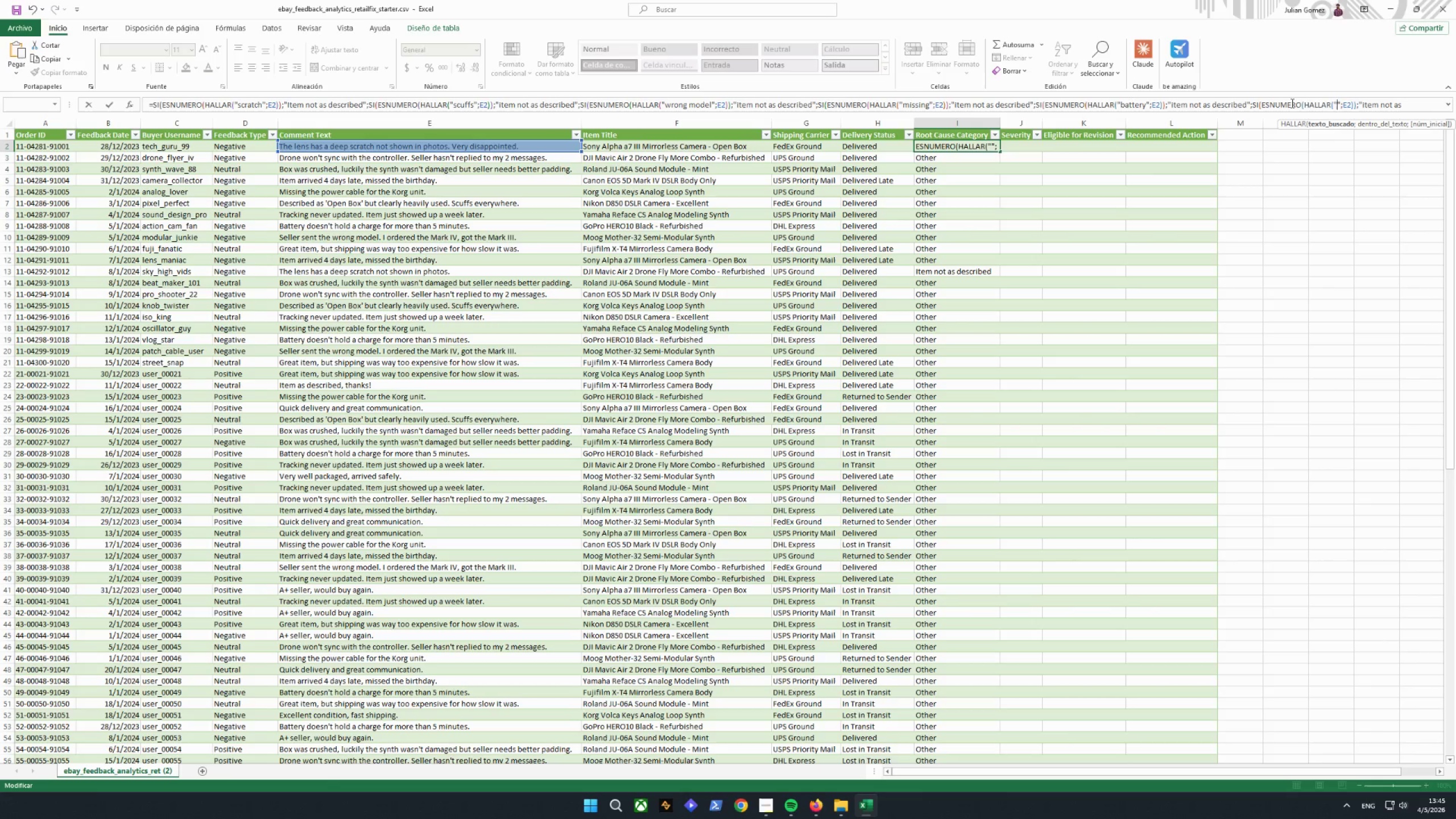 
type(sync)
 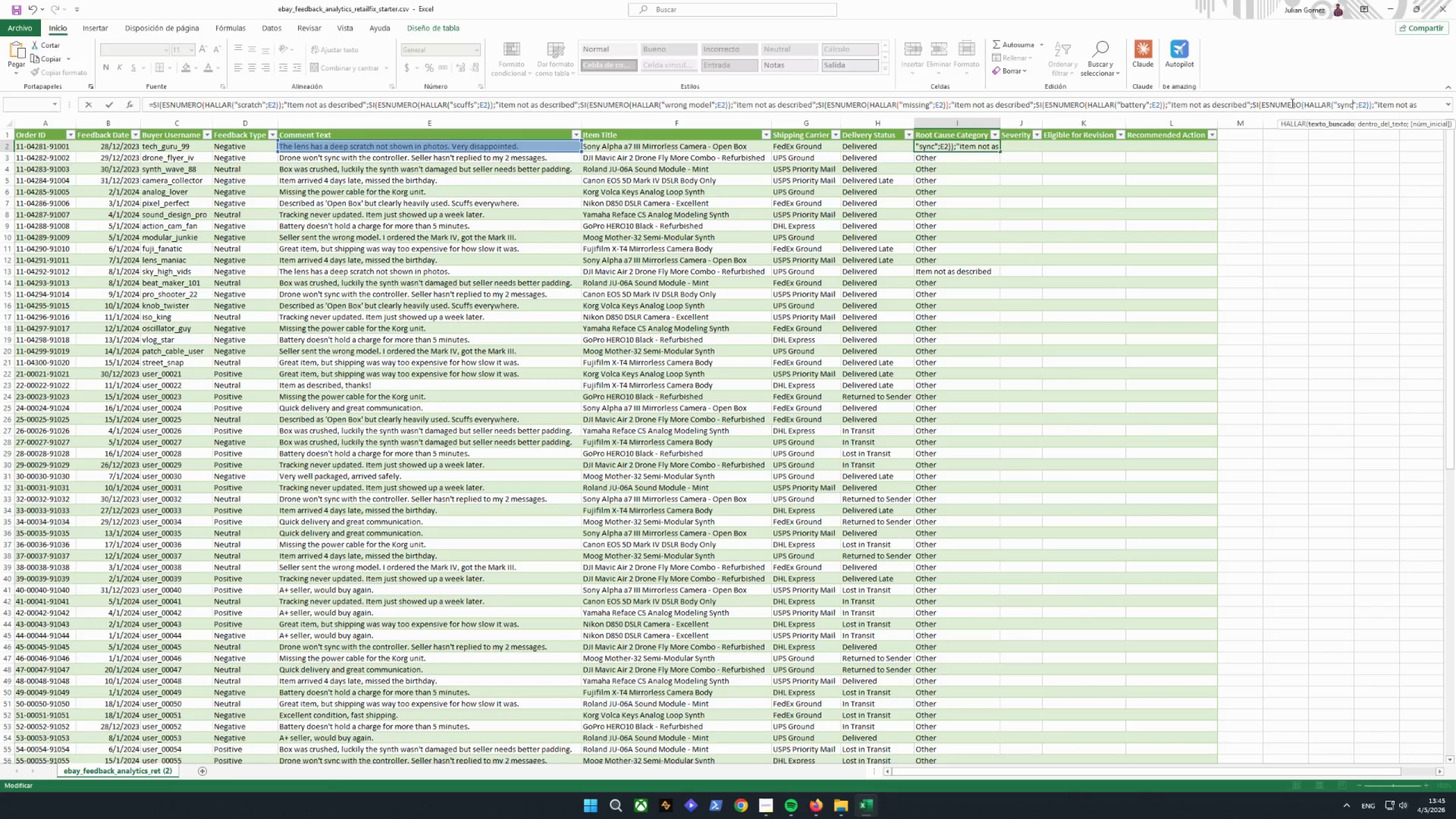 
key(End)
 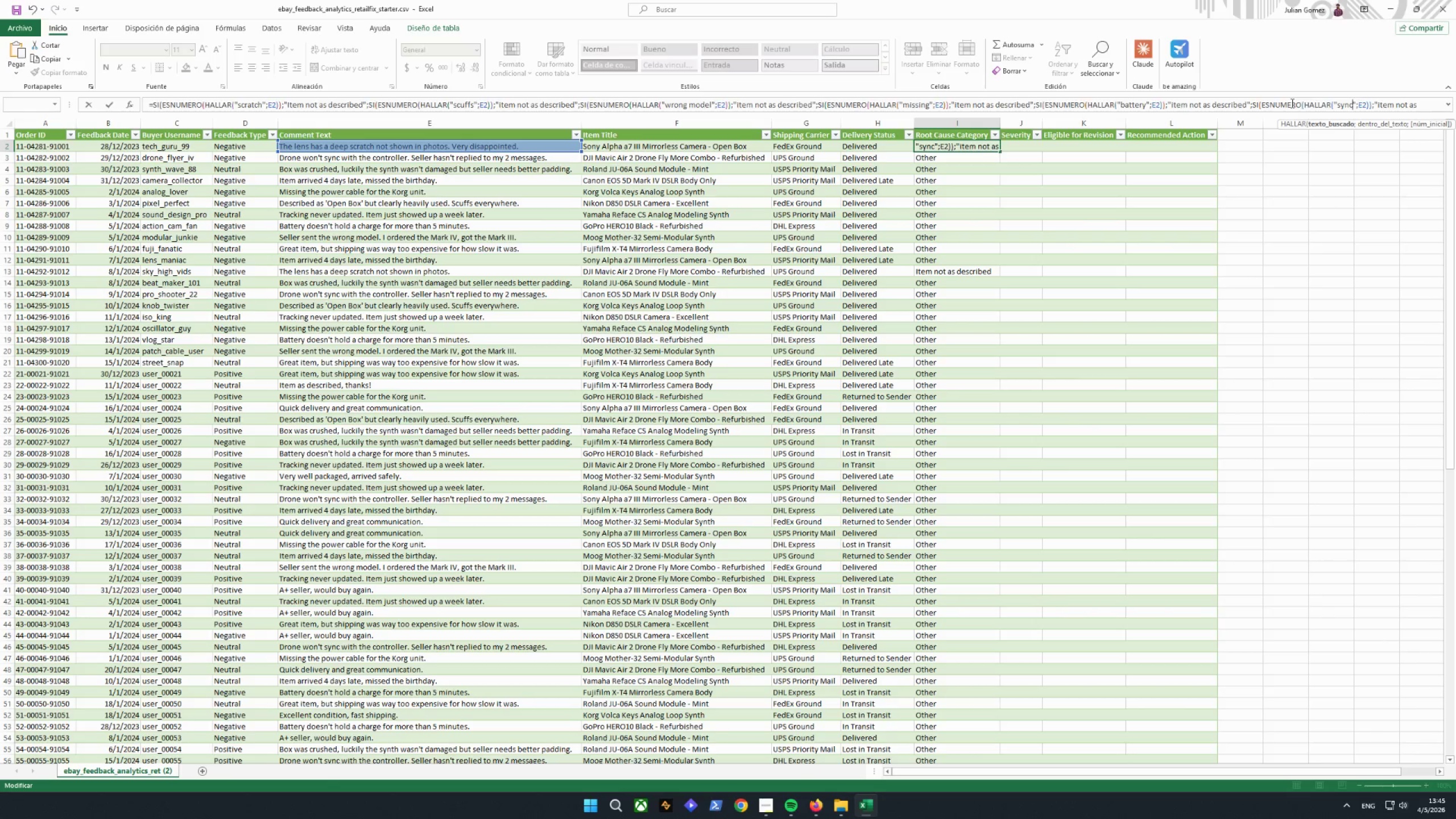 
key(ArrowRight)
 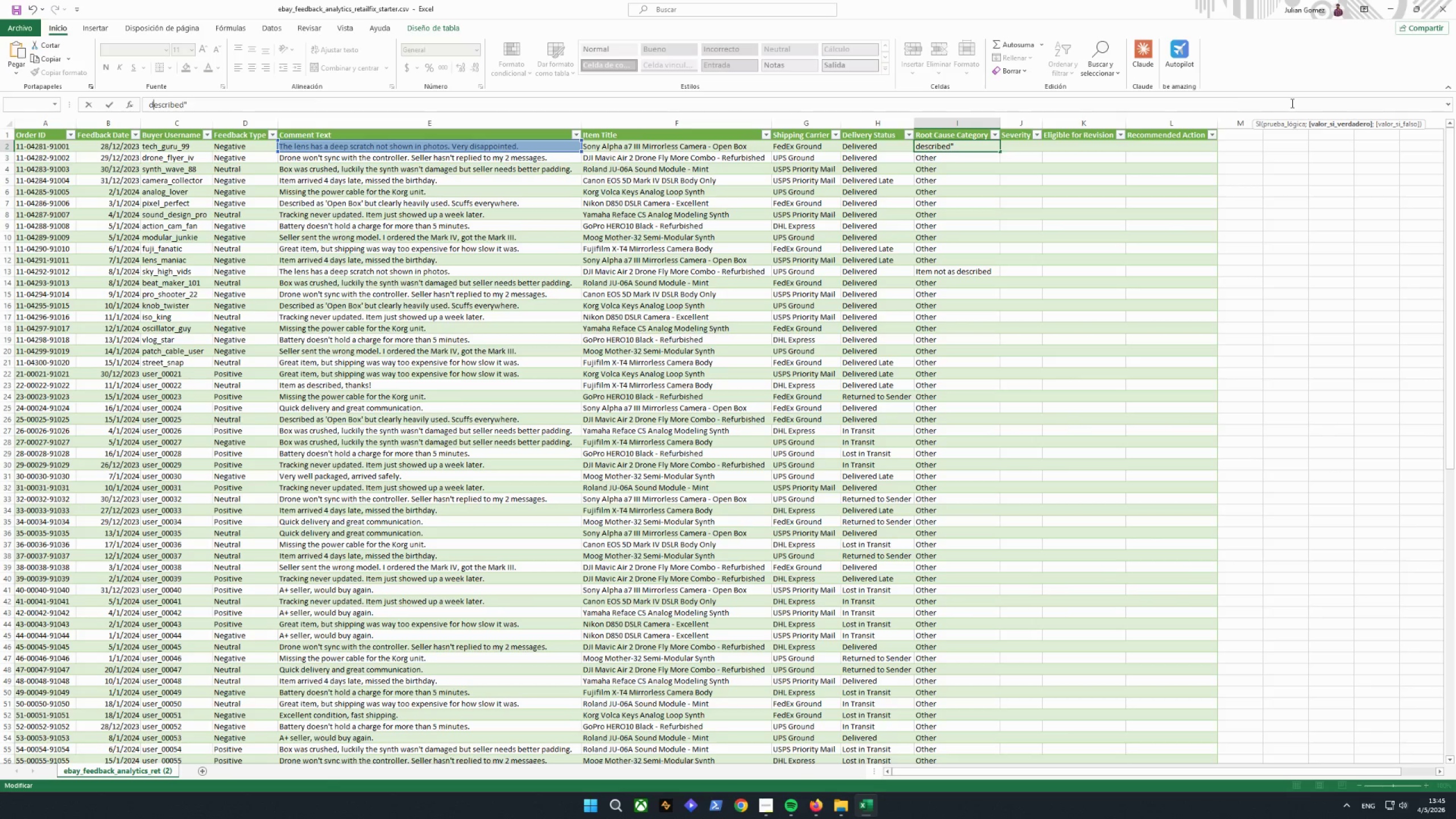 
hold_key(key=ArrowRight, duration=1.02)
 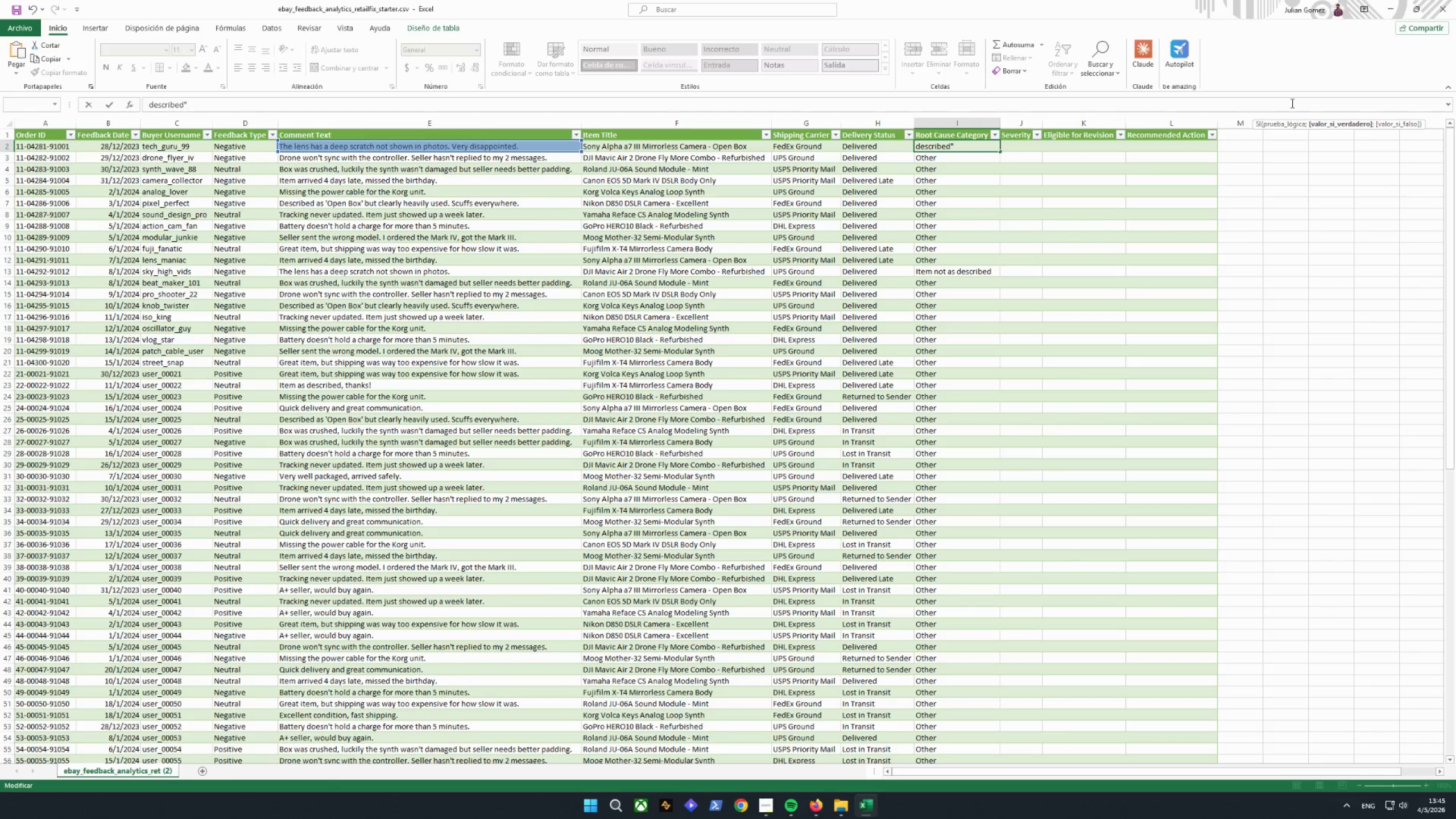 
wait(11.66)
 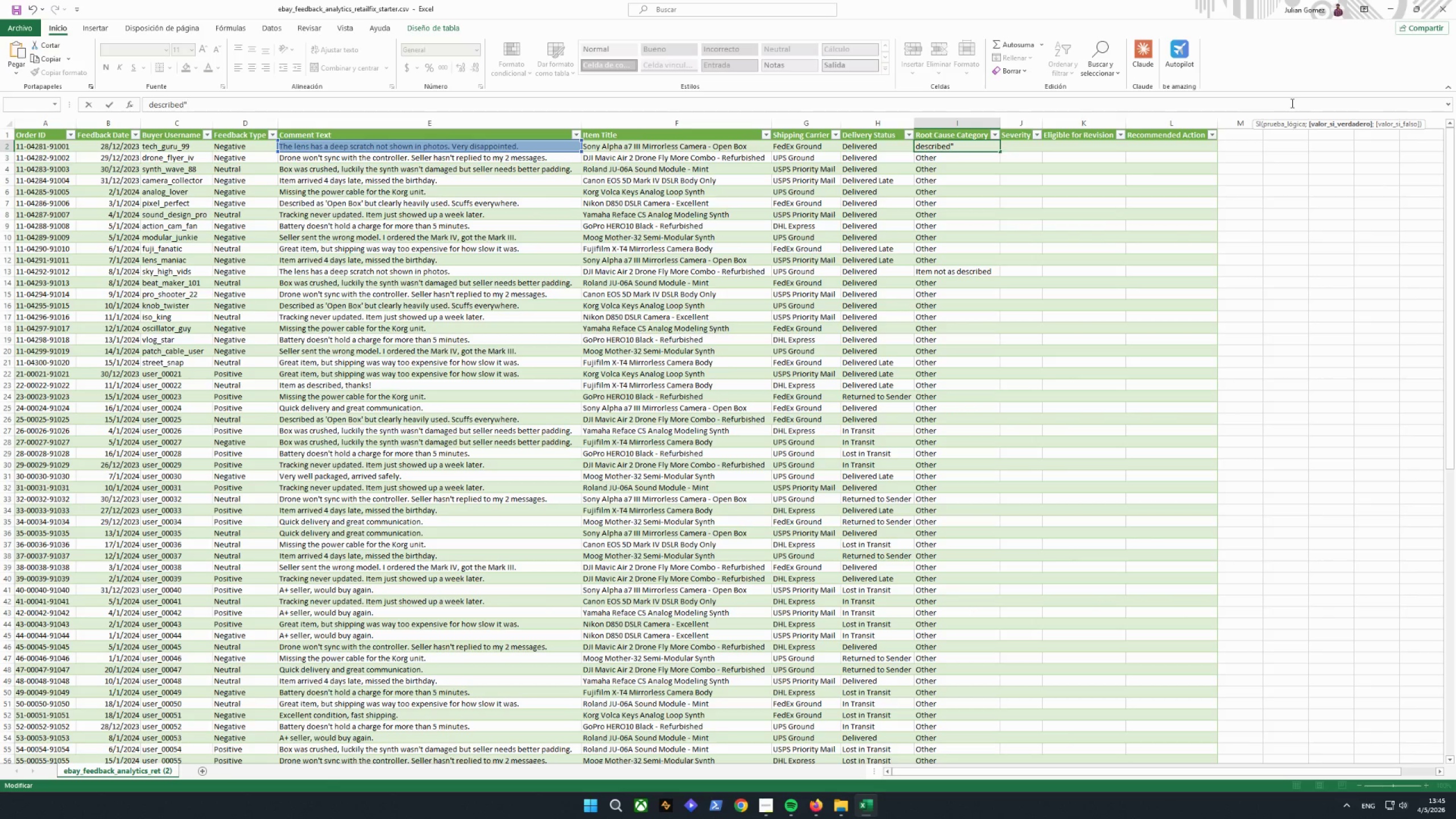 
hold_key(key=ControlLeft, duration=0.72)
 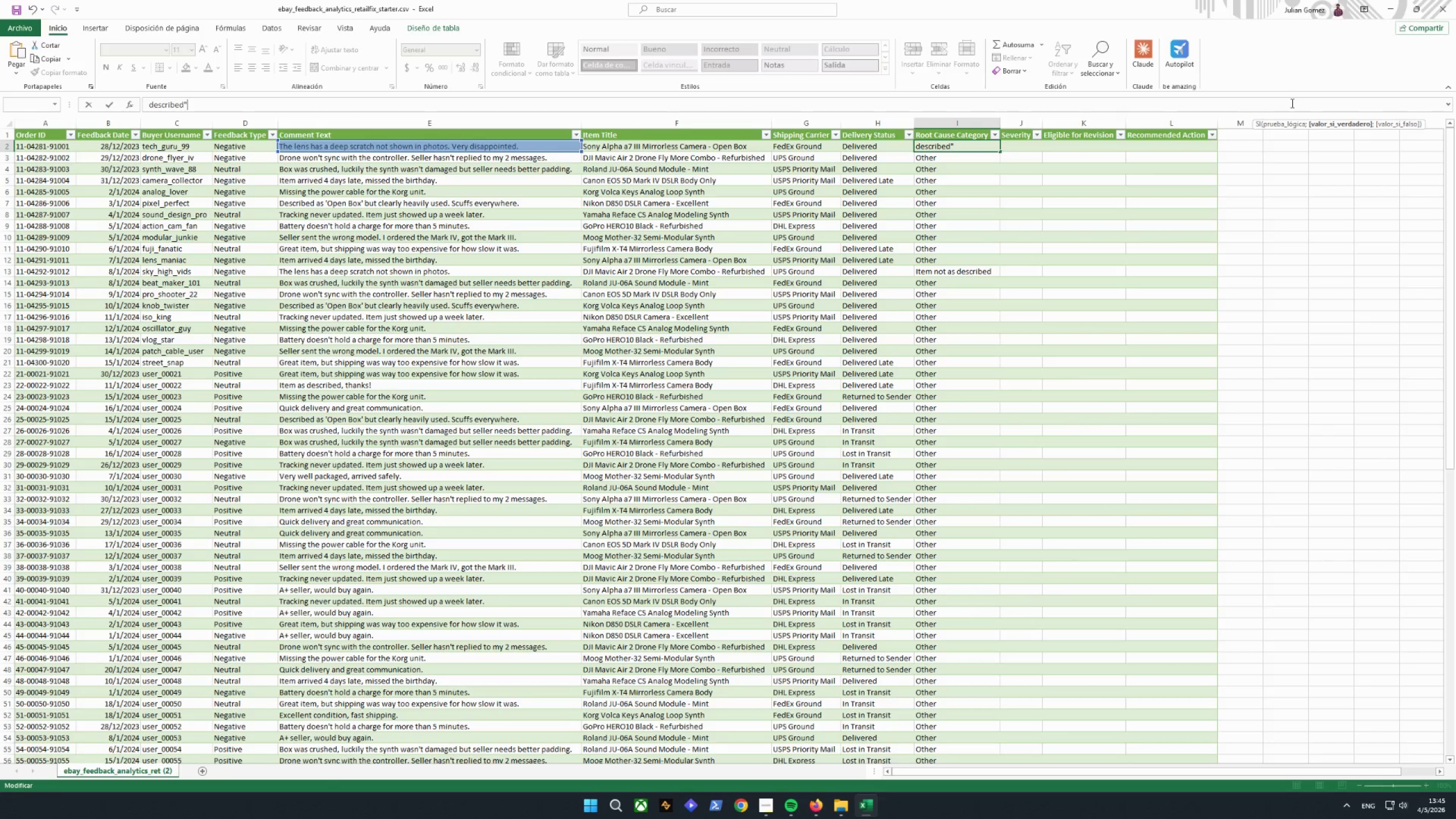 
key(Semicolon)
 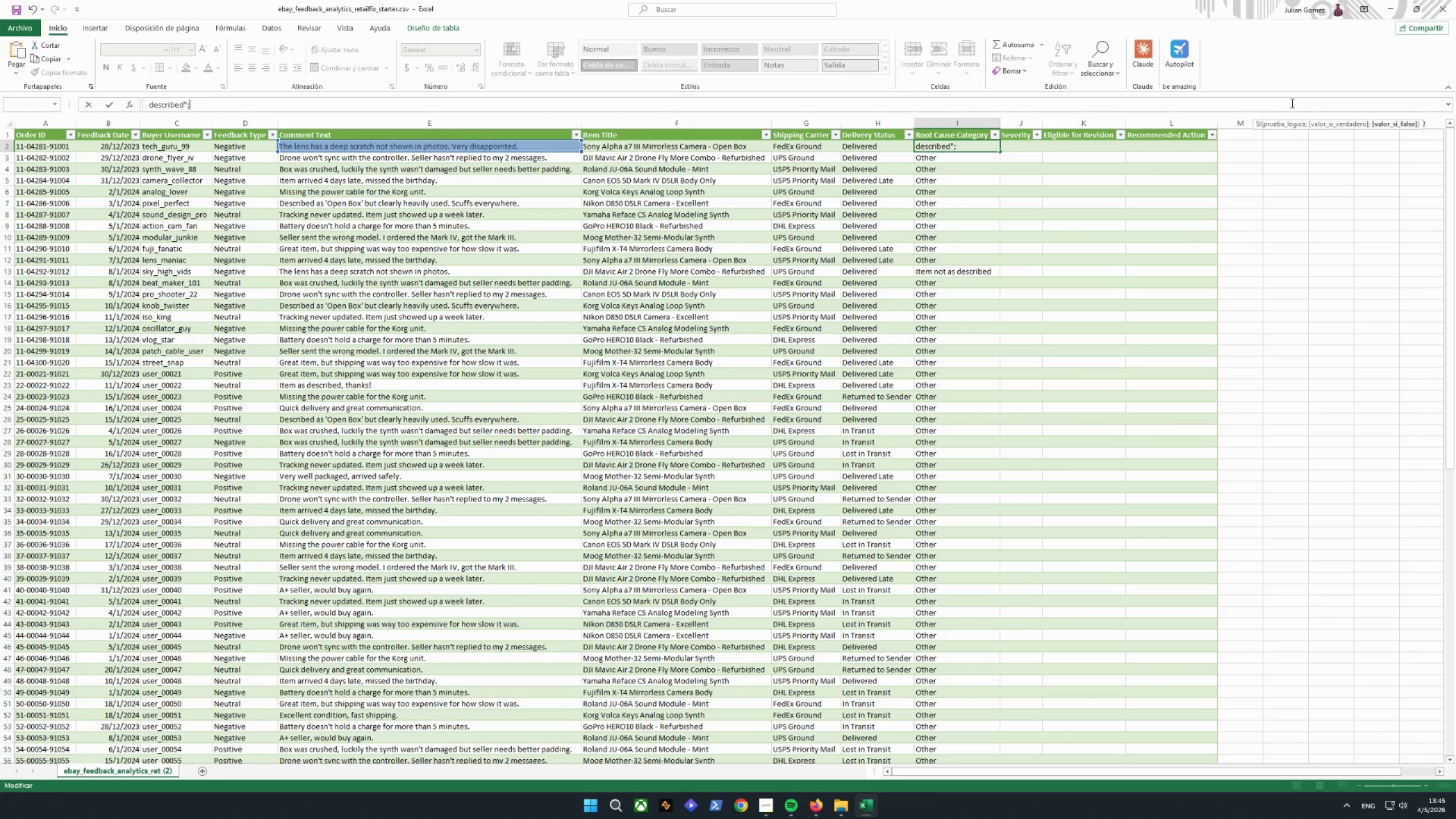 
key(Control+V)
 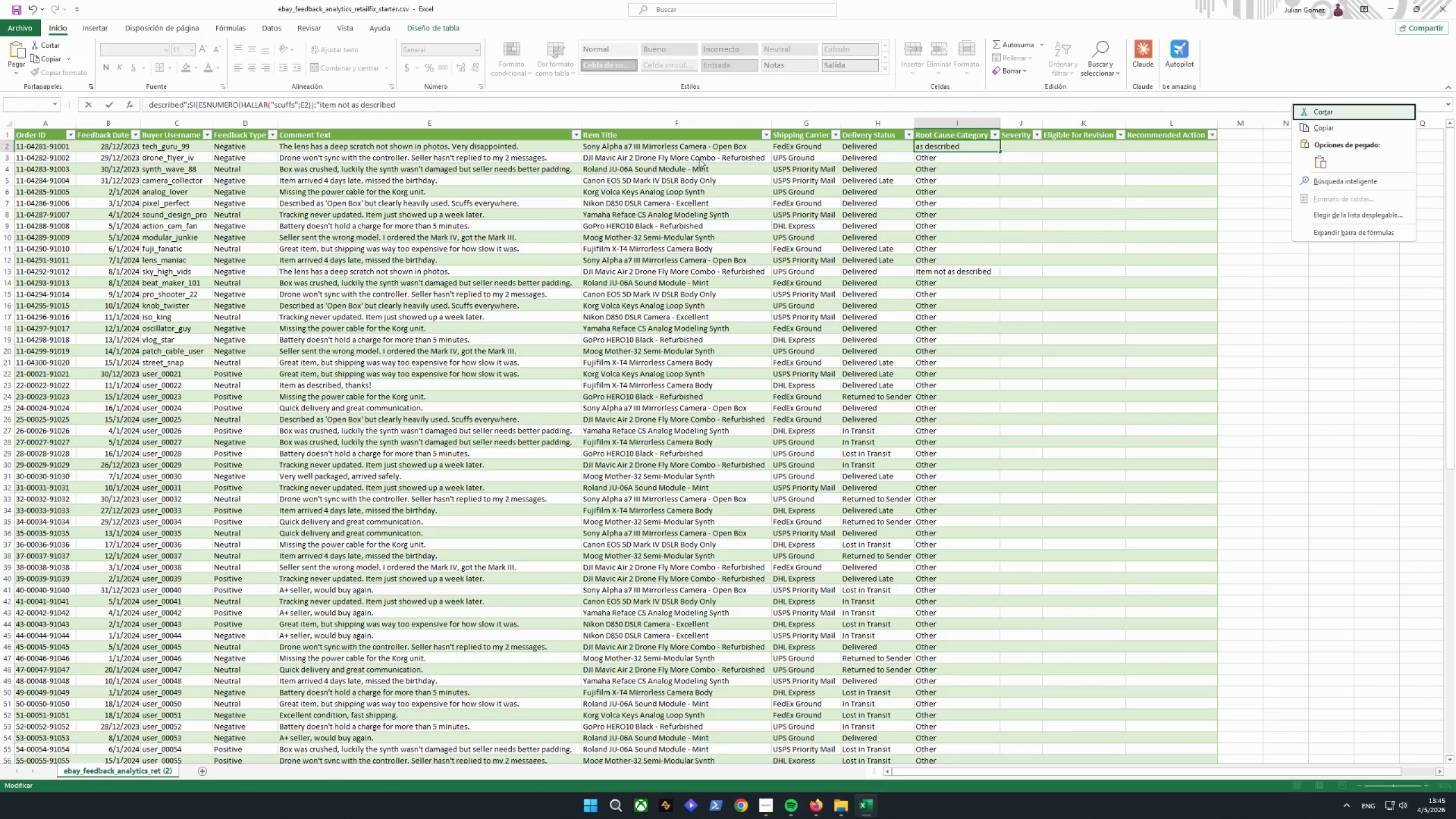 
left_click([292, 100])
 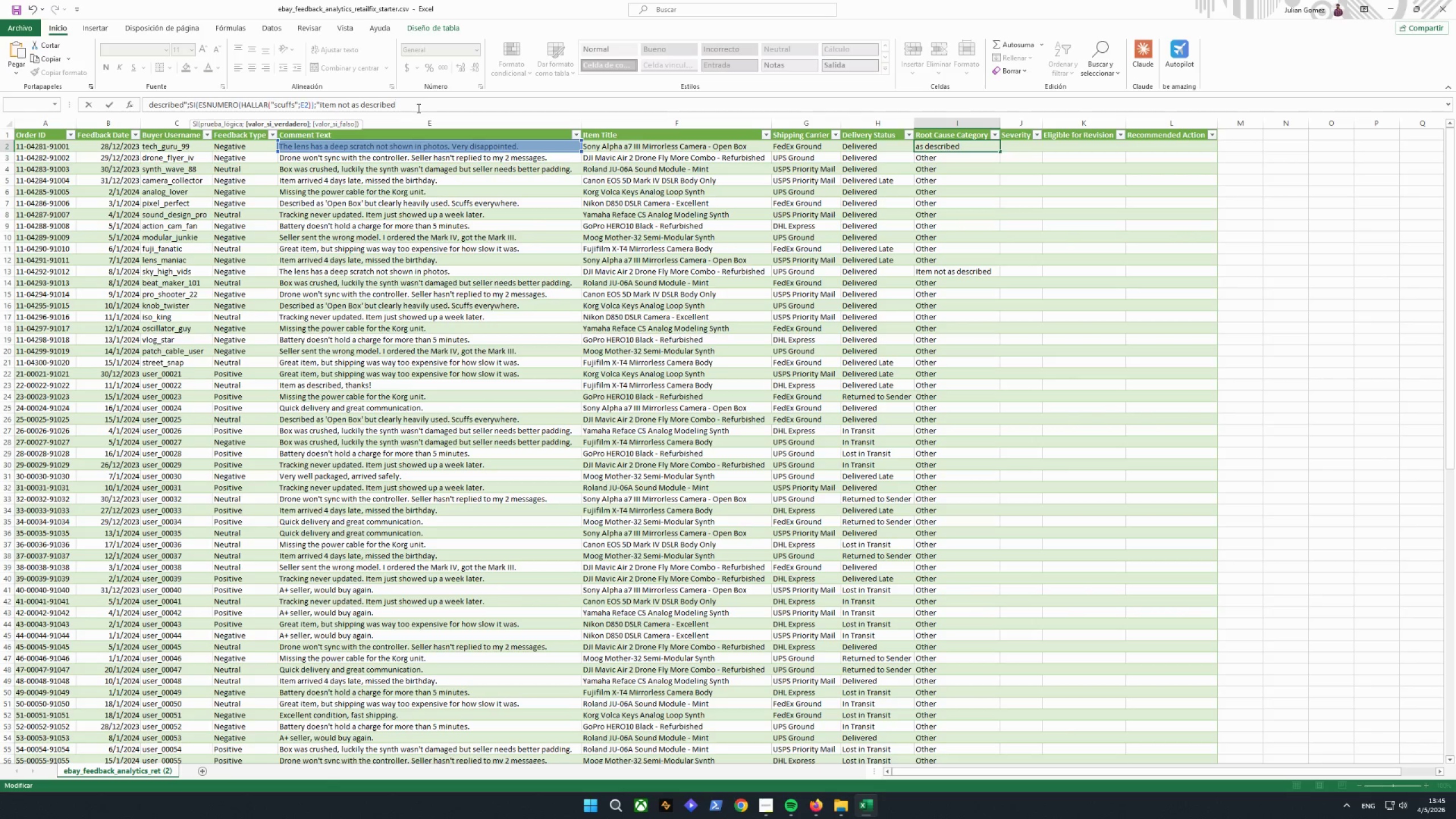 
left_click([417, 108])
 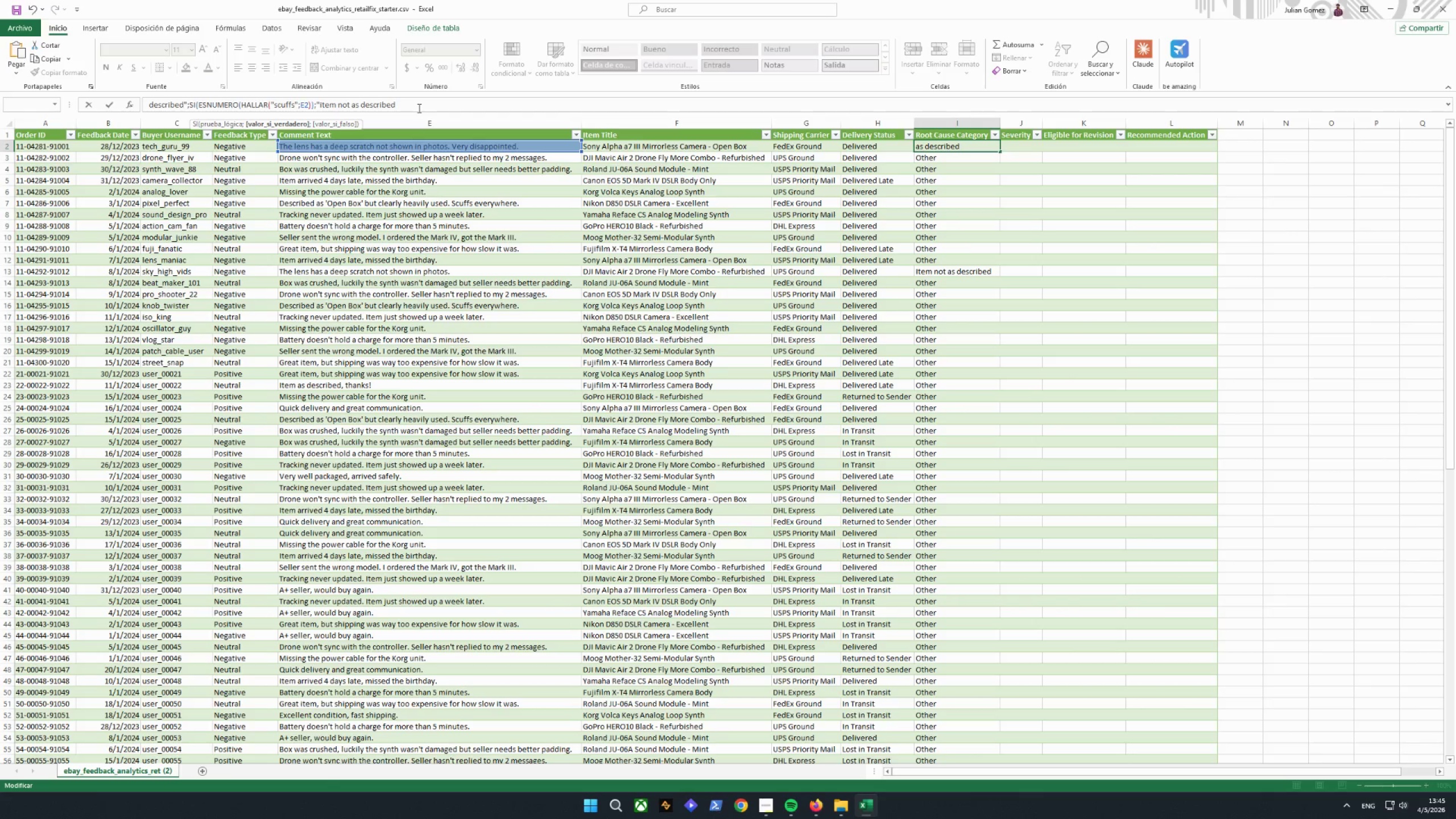 
key(Shift+ShiftRight)
 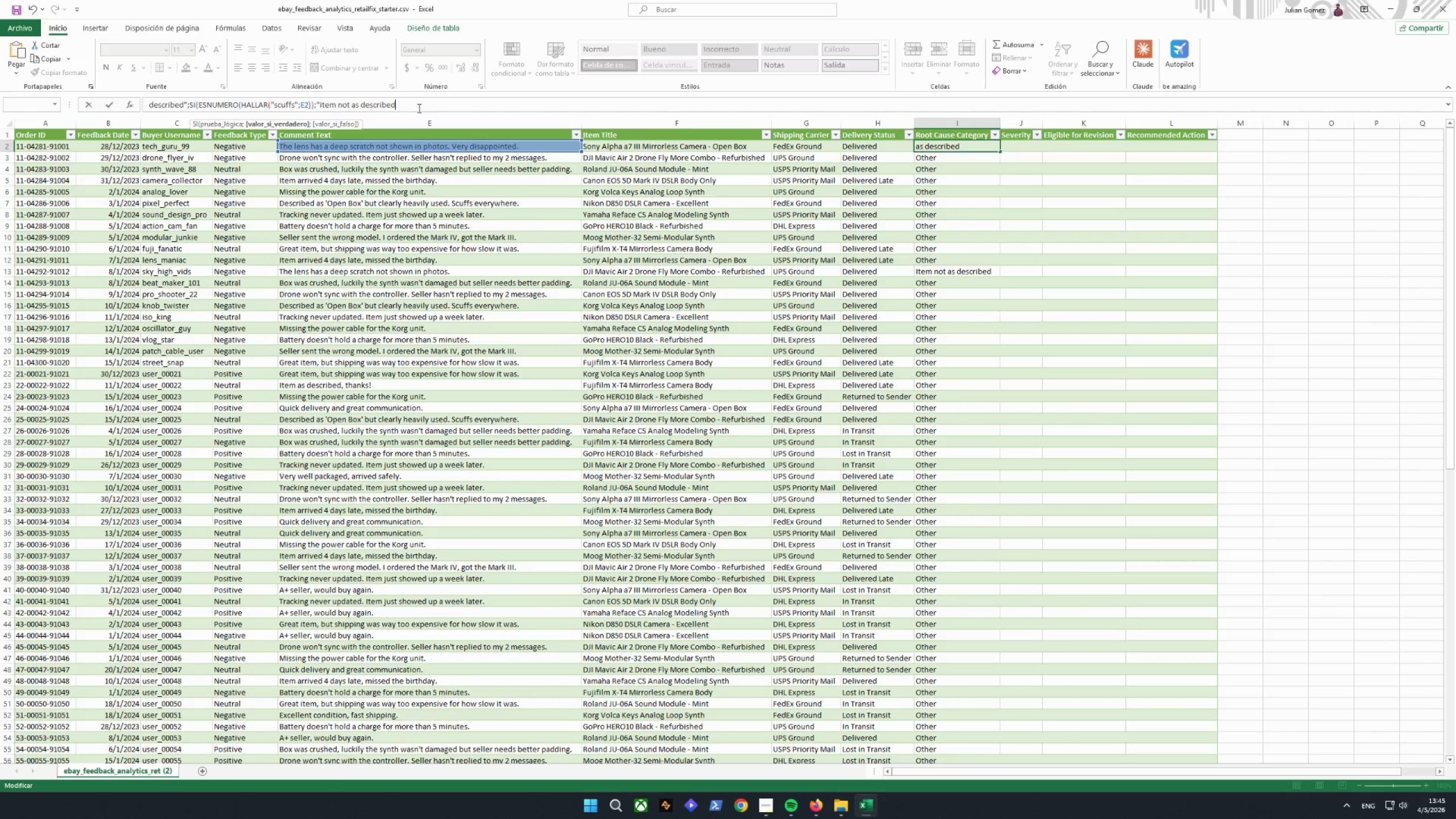 
key(Shift+Quote)
 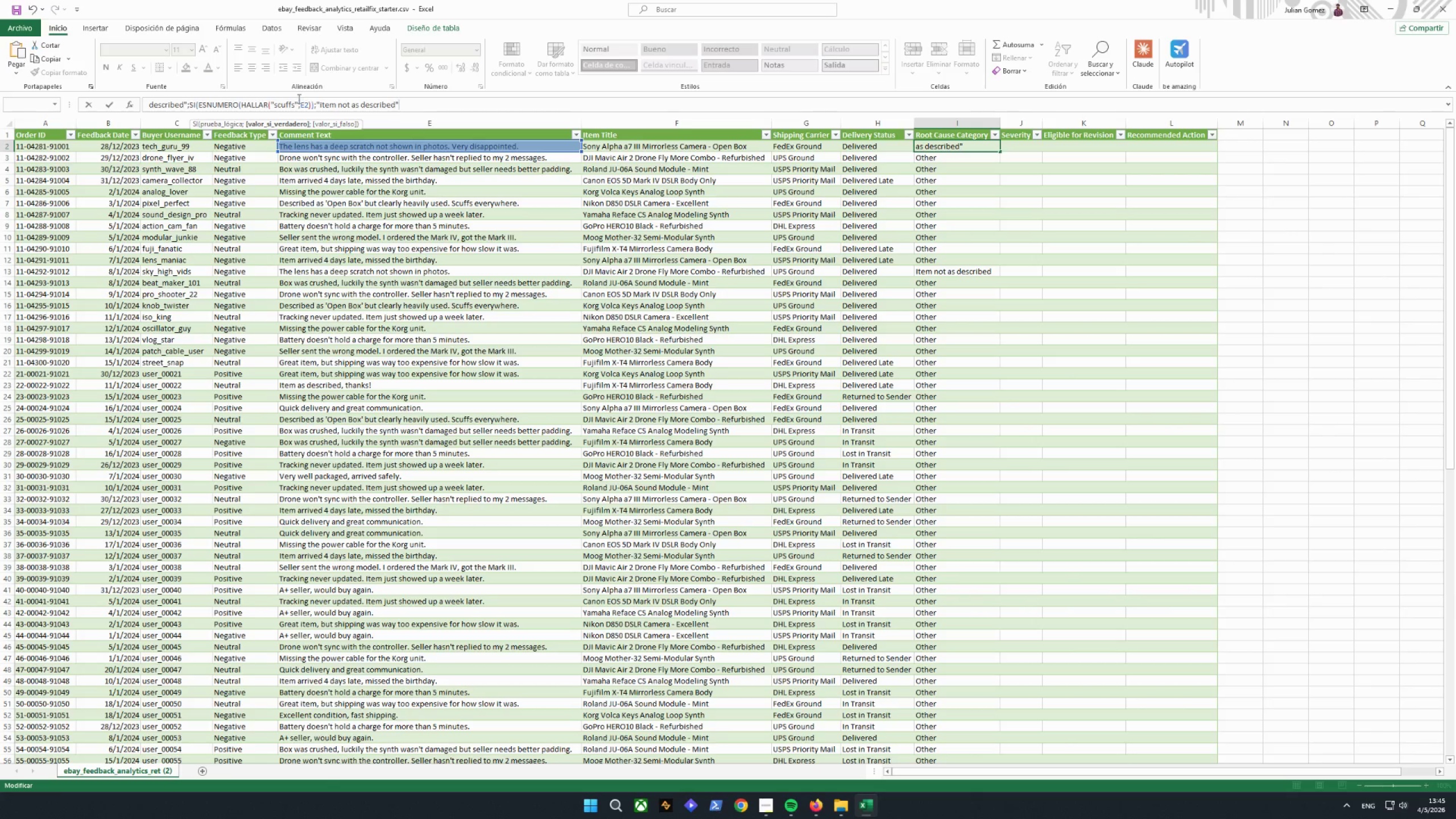 
left_click_drag(start_coordinate=[294, 104], to_coordinate=[276, 104])
 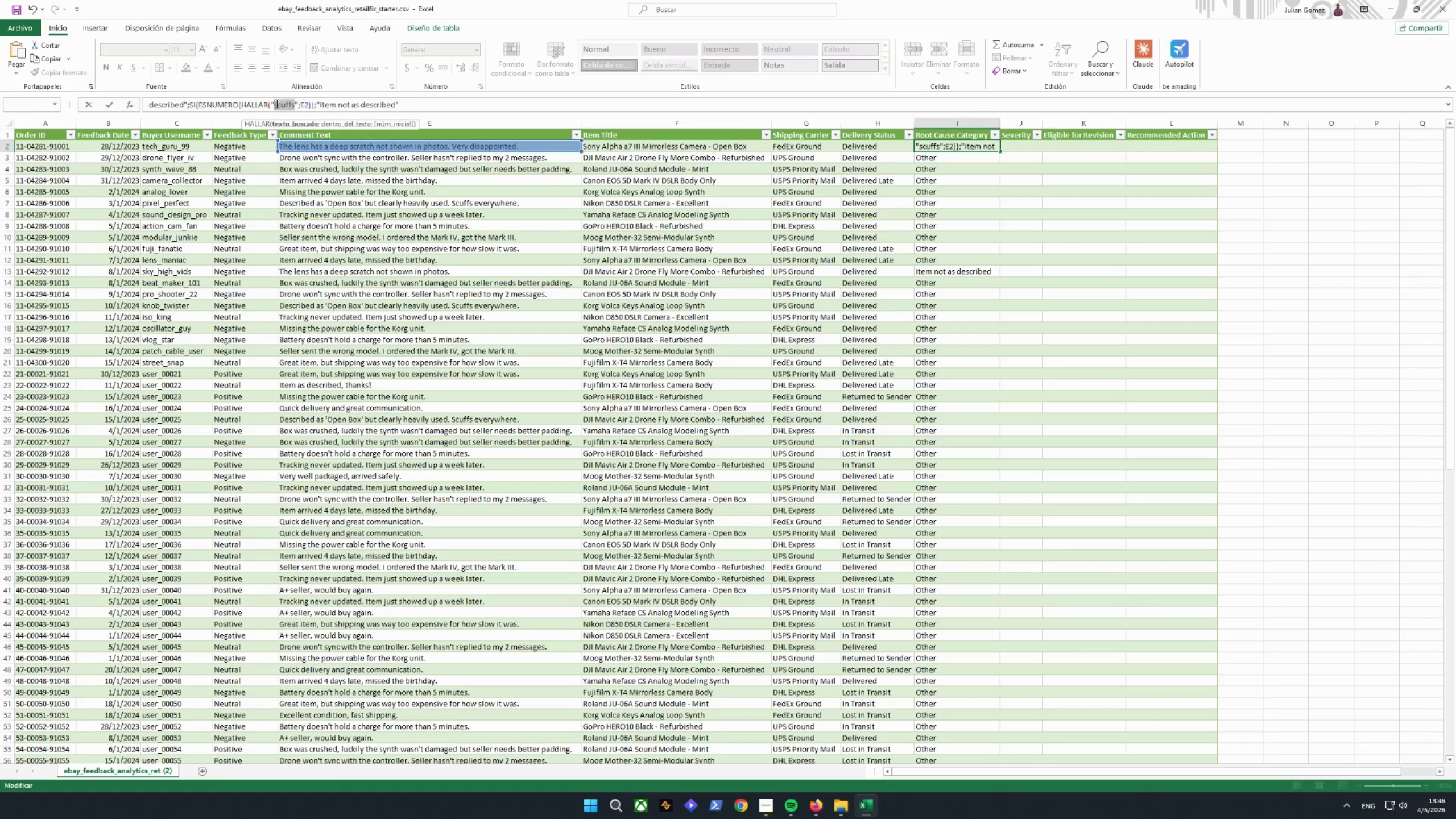 
type(late)
 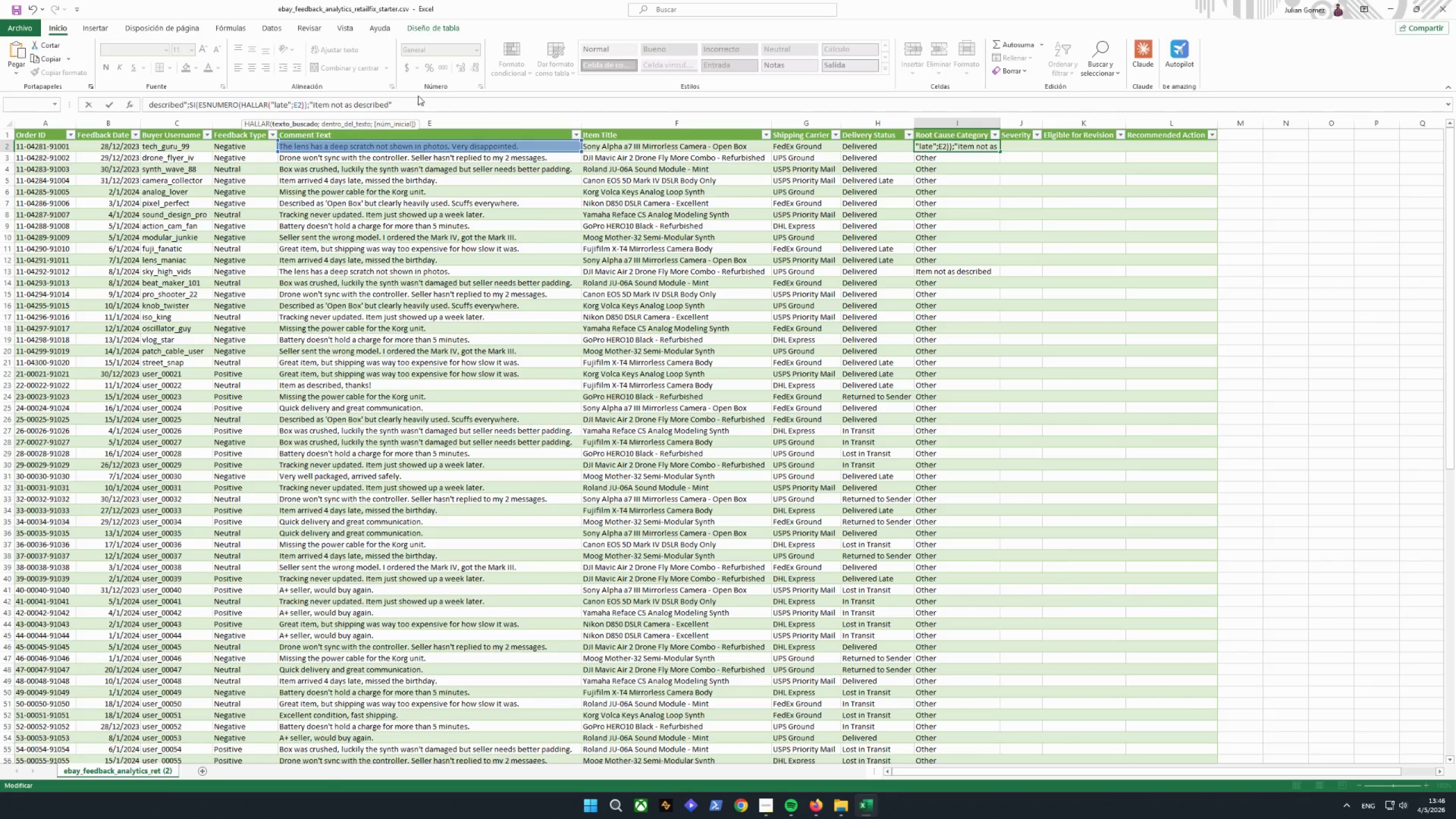 
left_click([424, 109])
 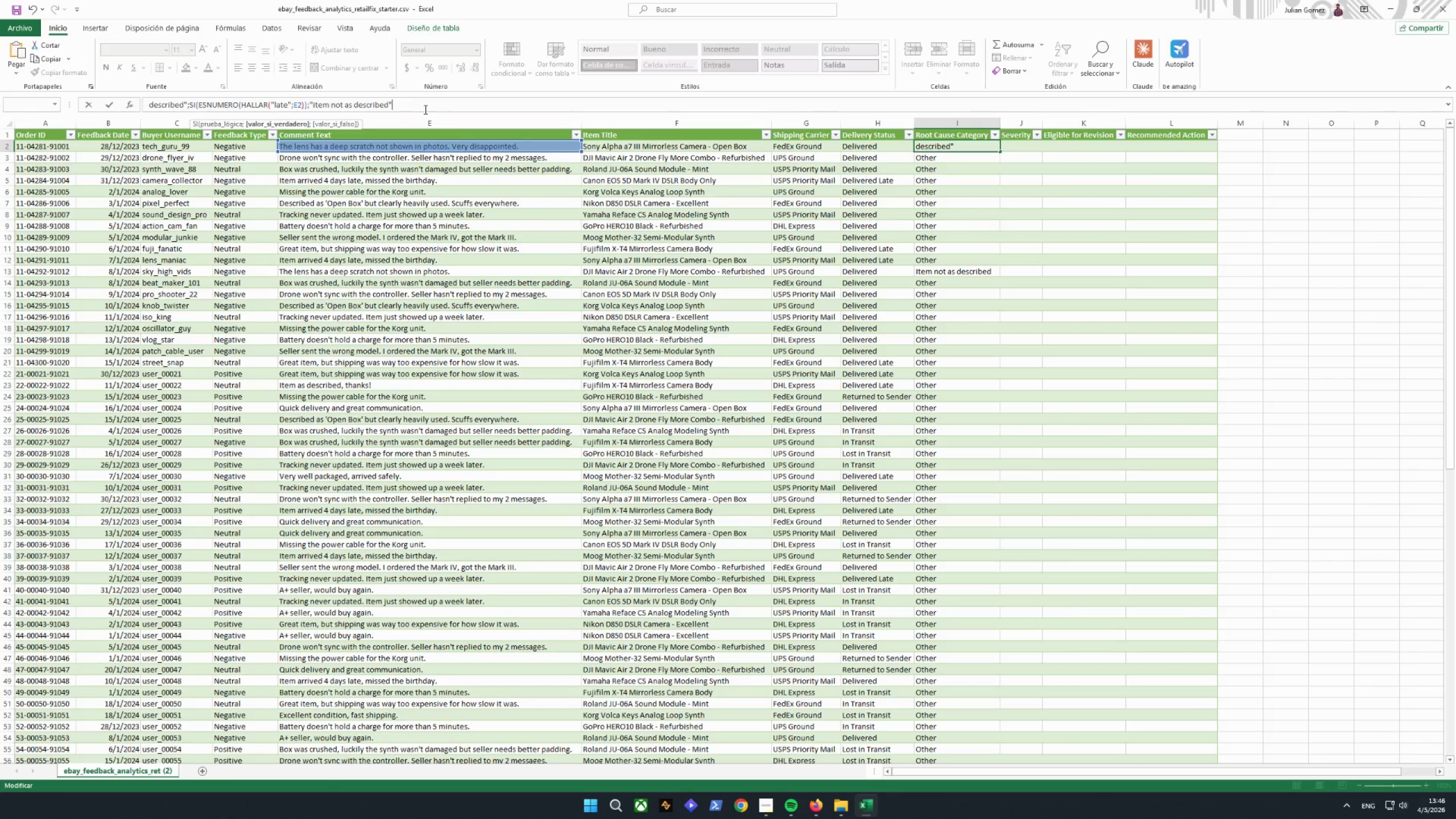 
hold_key(key=Backspace, duration=1.05)
 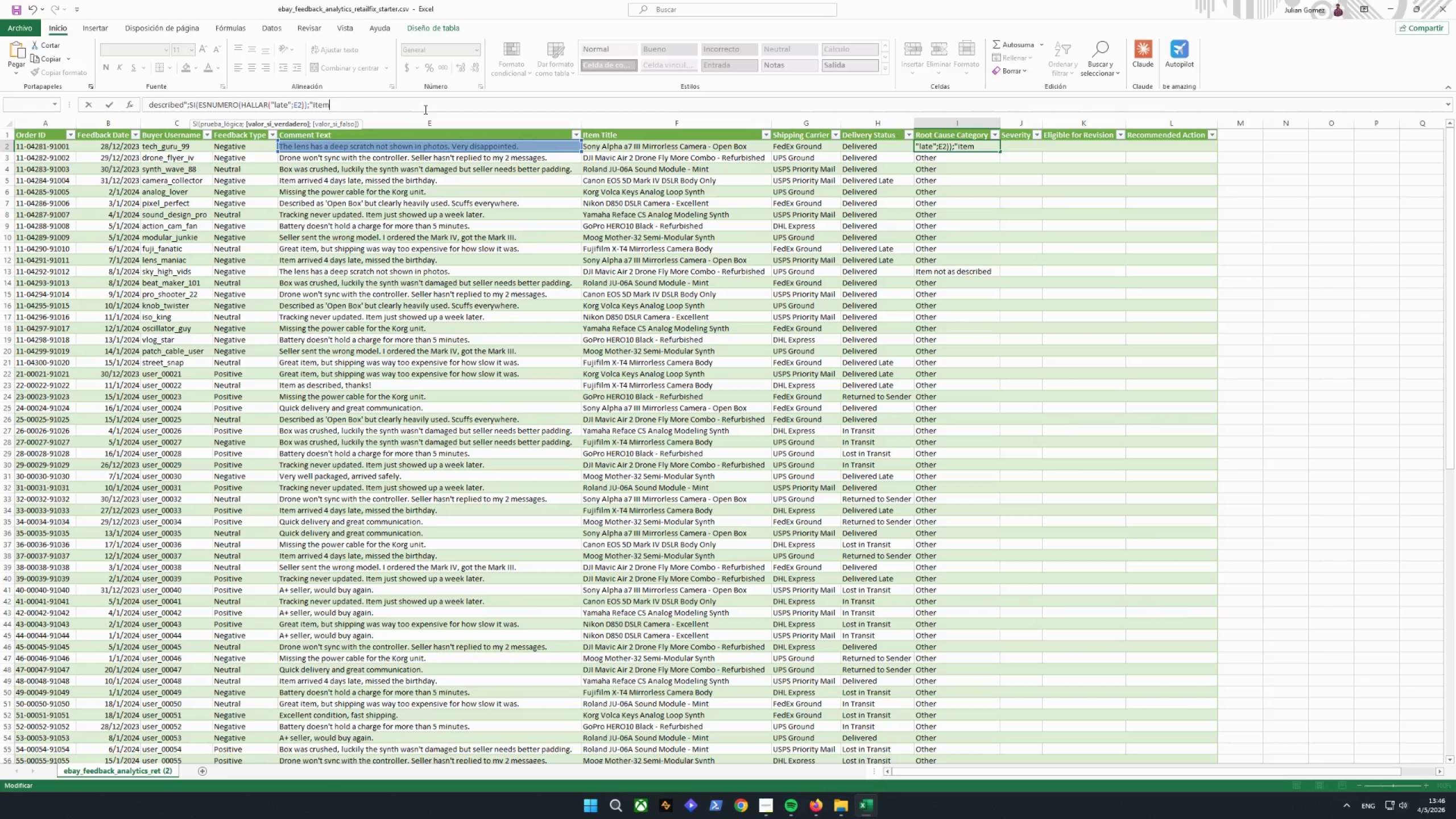 
key(Backspace)
 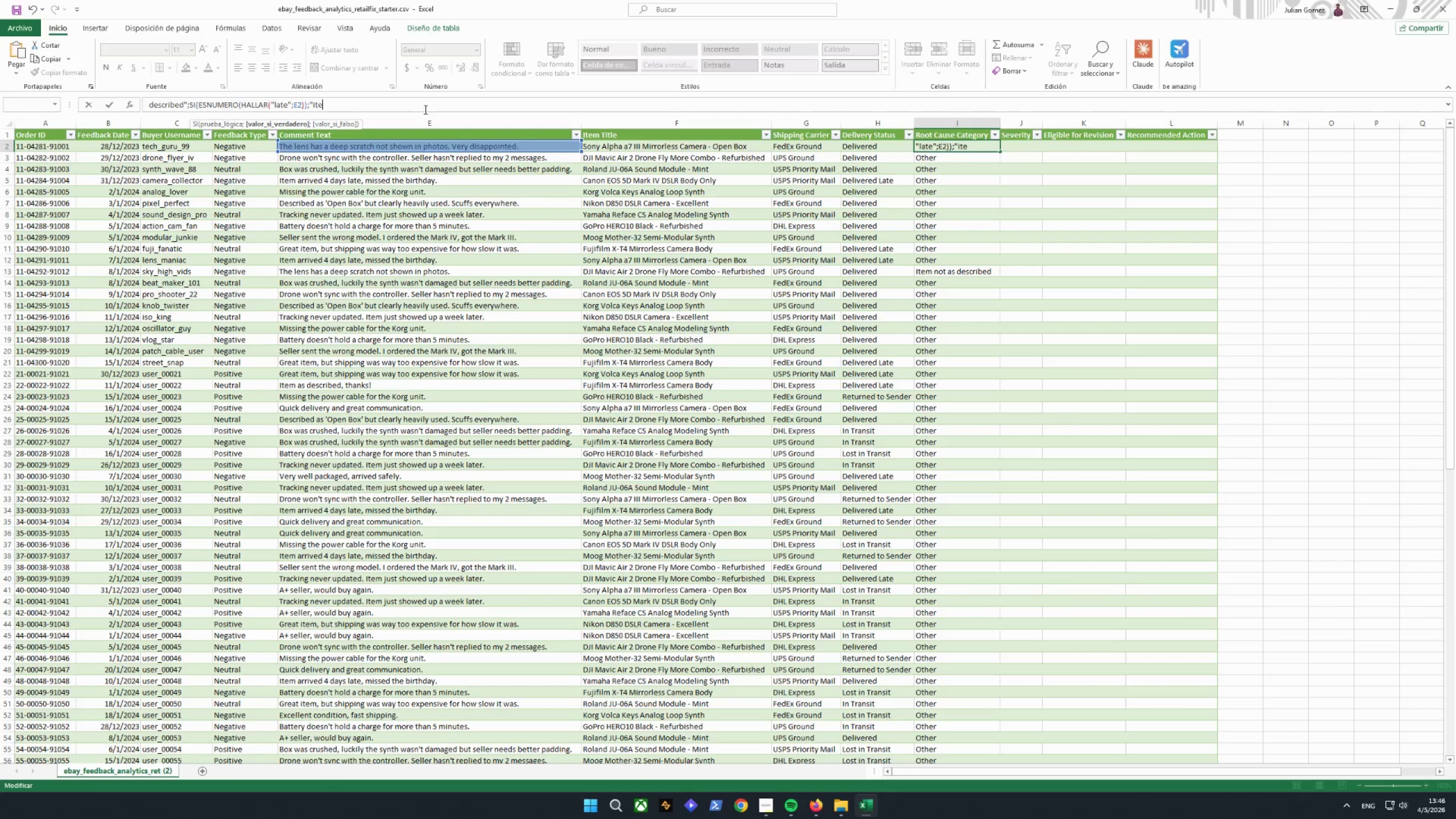 
key(Backspace)
 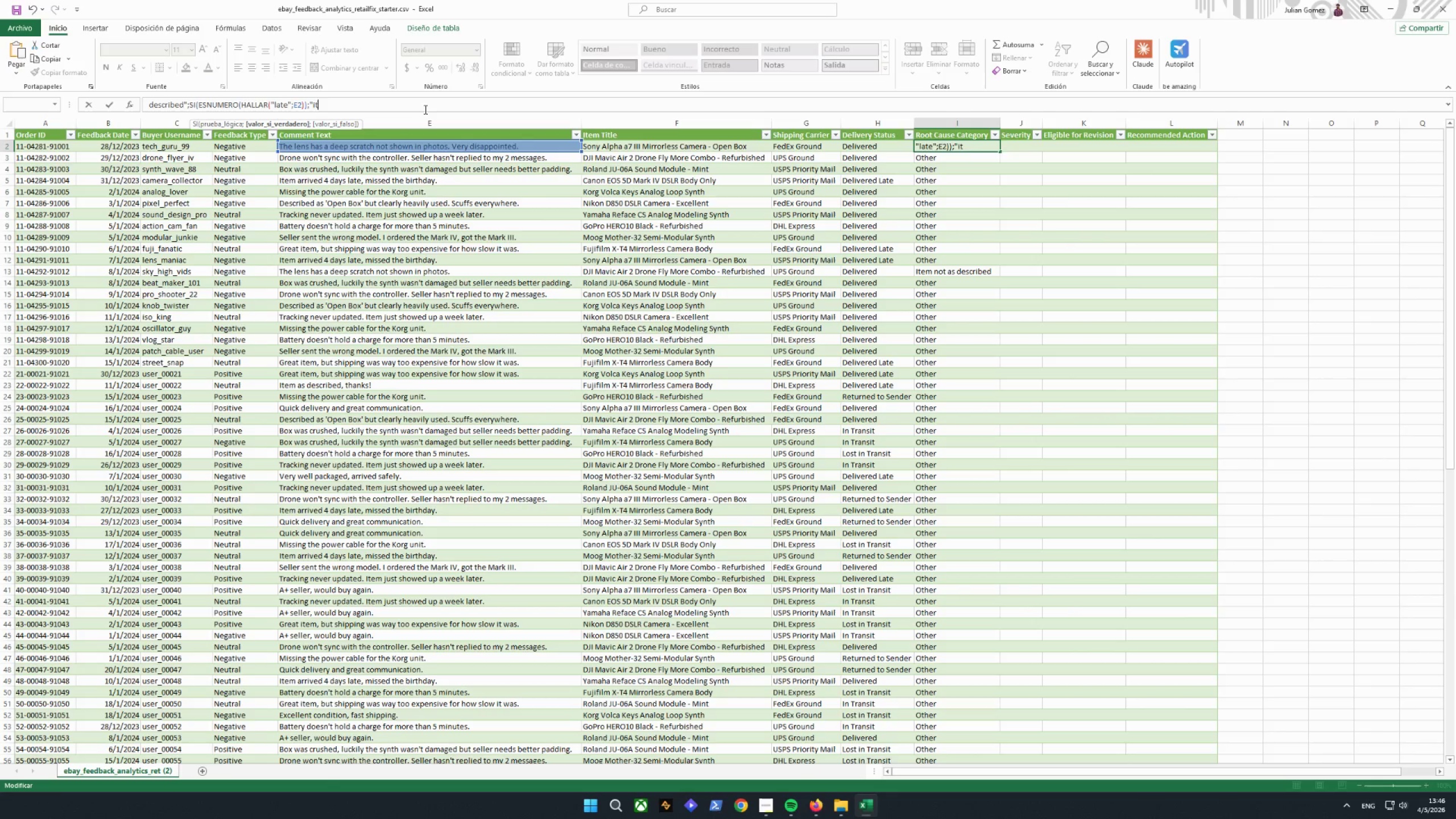 
key(Backspace)
 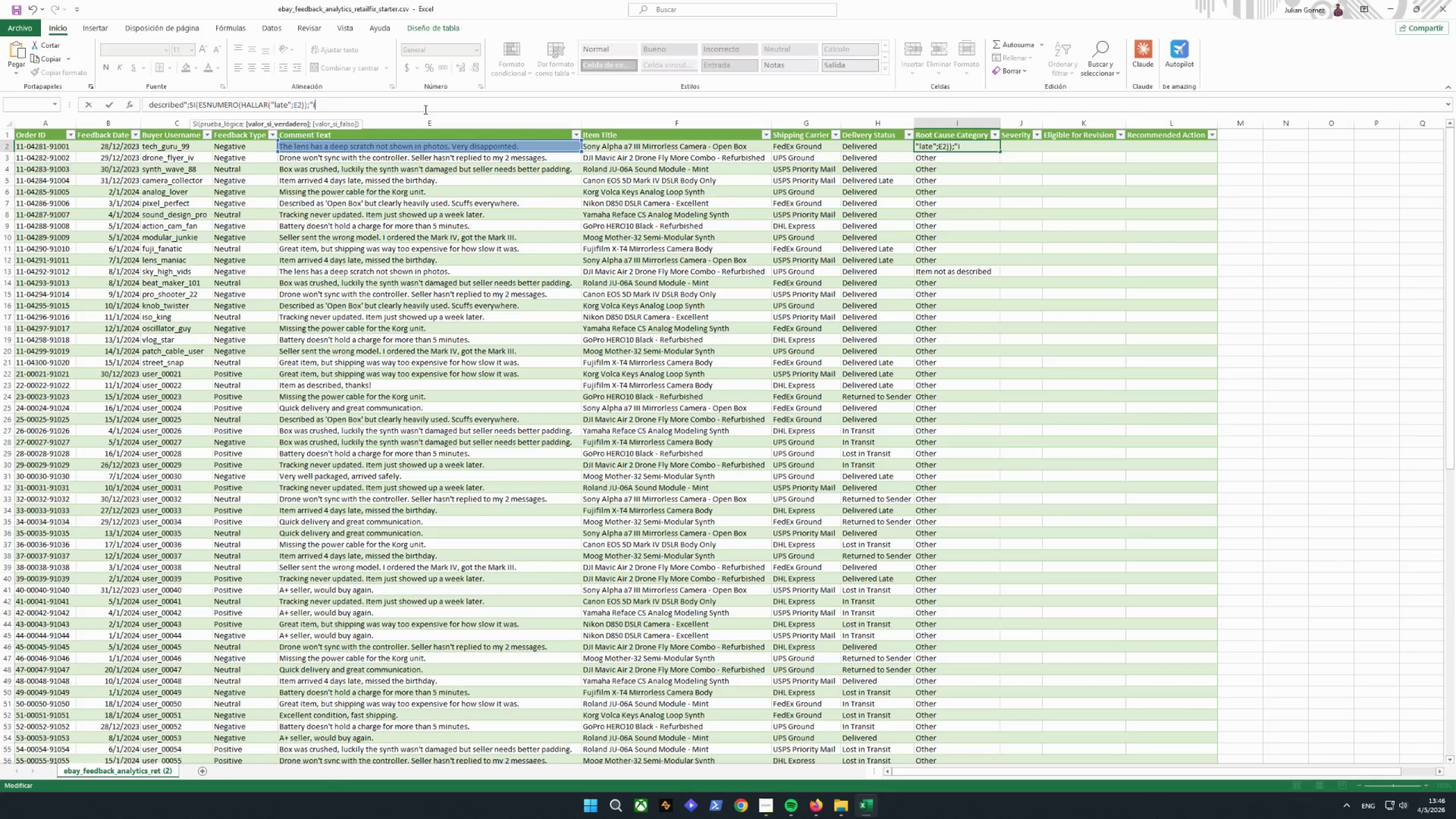 
key(Backspace)
 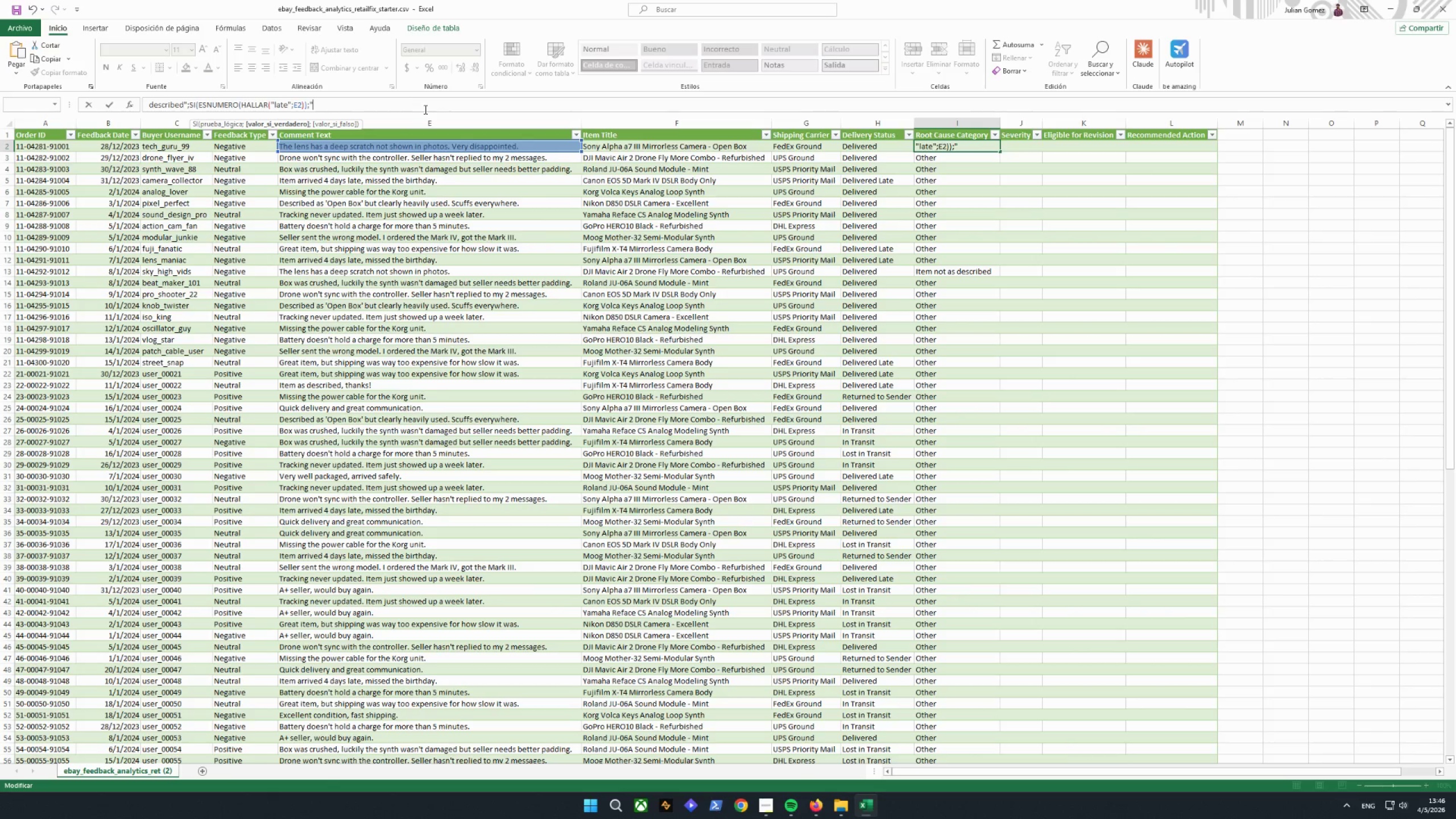 
type(sh)
key(Backspace)
key(Backspace)
type(Shippinhg)
key(Backspace)
key(Backspace)
type(g dela)
key(Backspace)
type(l)
key(Backspace)
type(auy)
key(Backspace)
key(Backspace)
type(y";)
 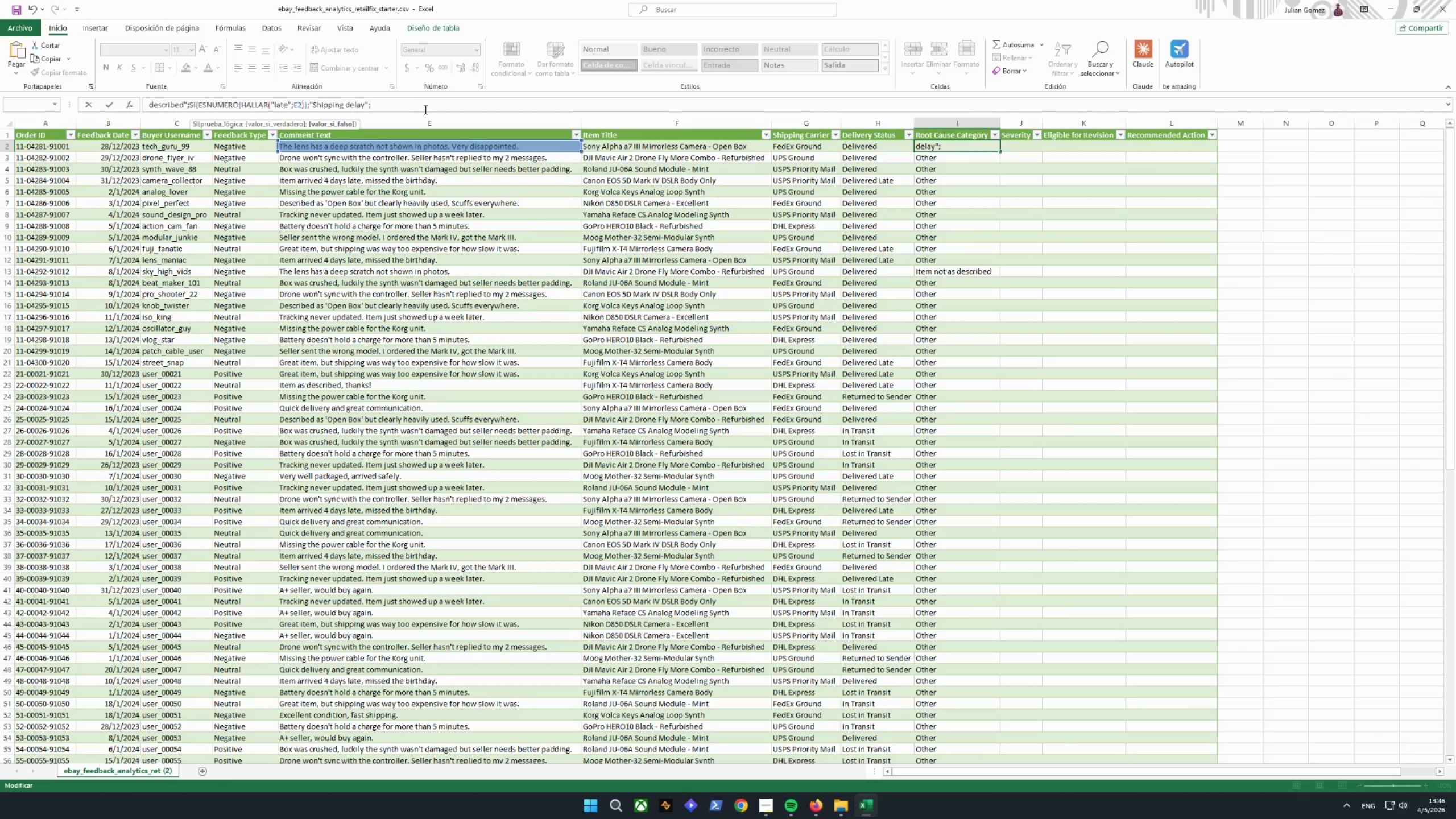 
wait(6.95)
 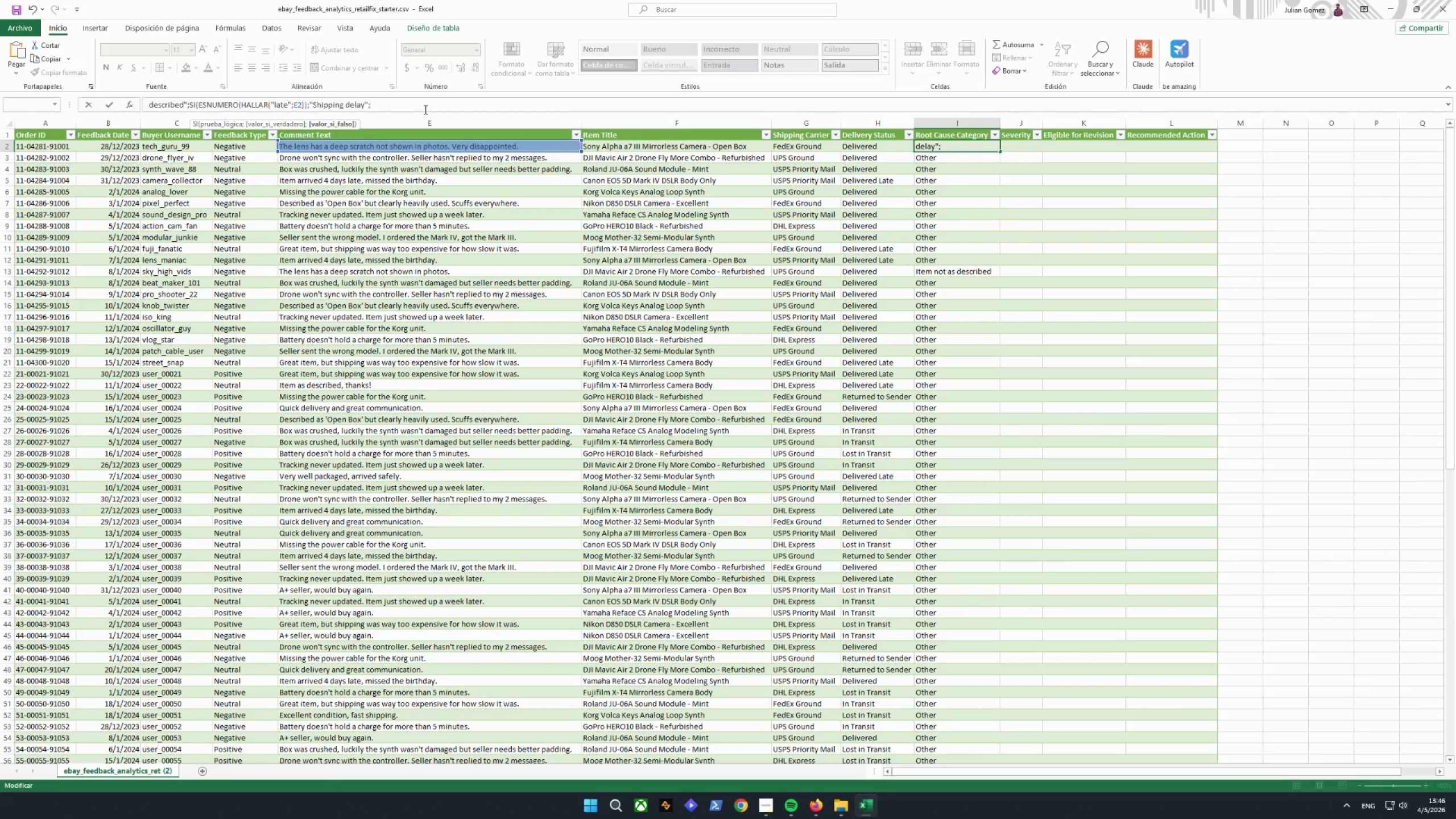 
left_click_drag(start_coordinate=[367, 104], to_coordinate=[191, 118])
 